 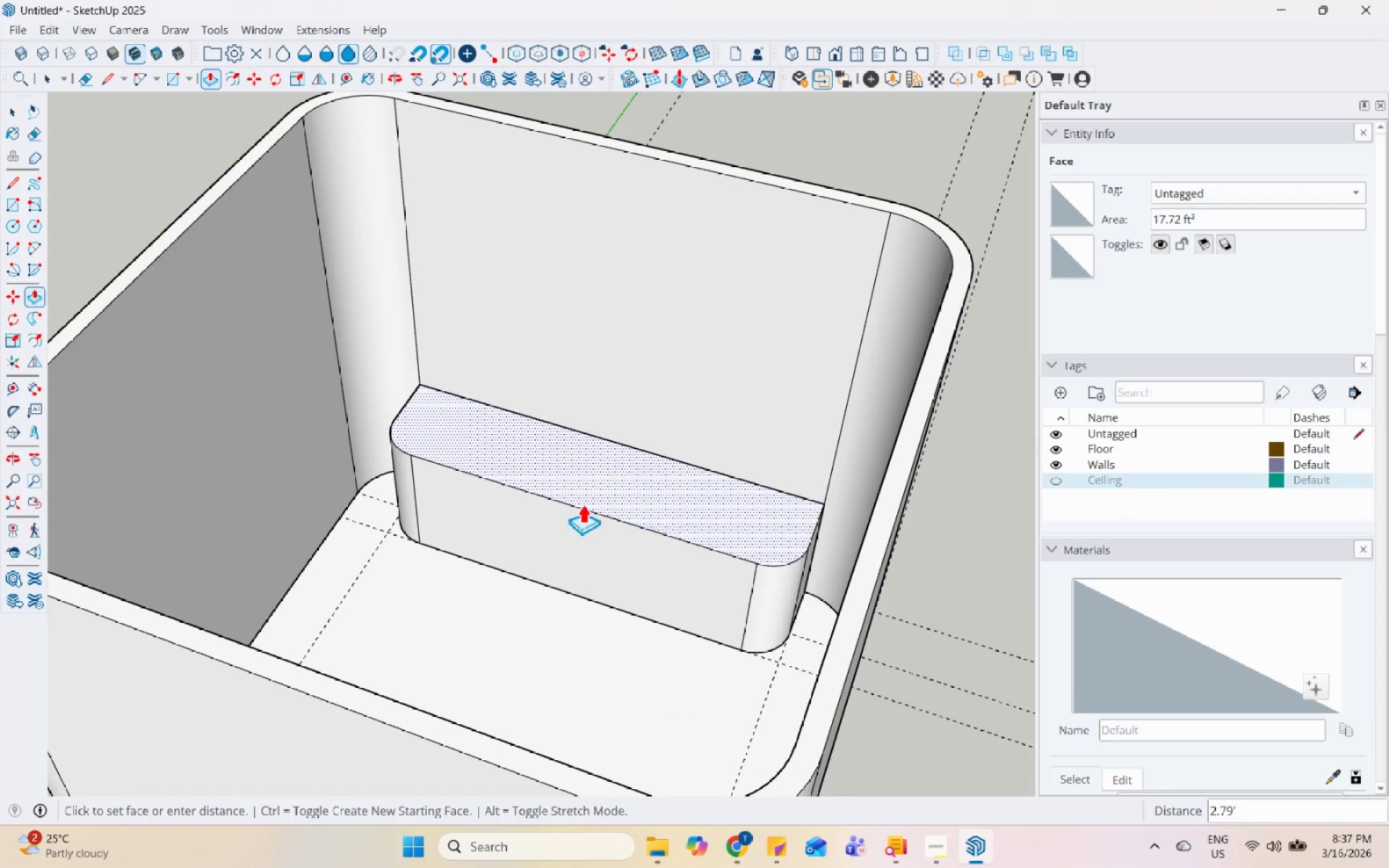 
key(Numpad3)
 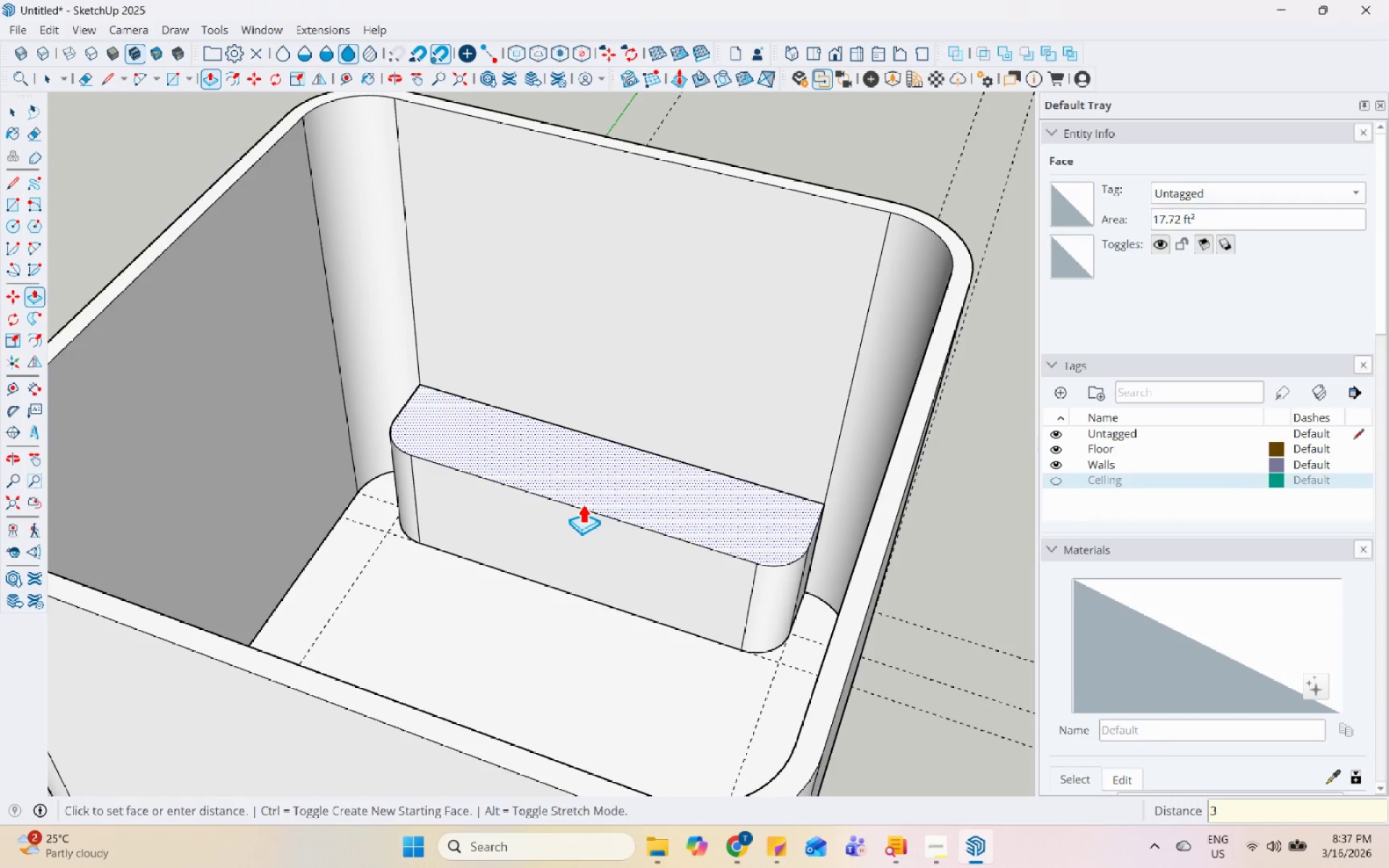 
key(Enter)
 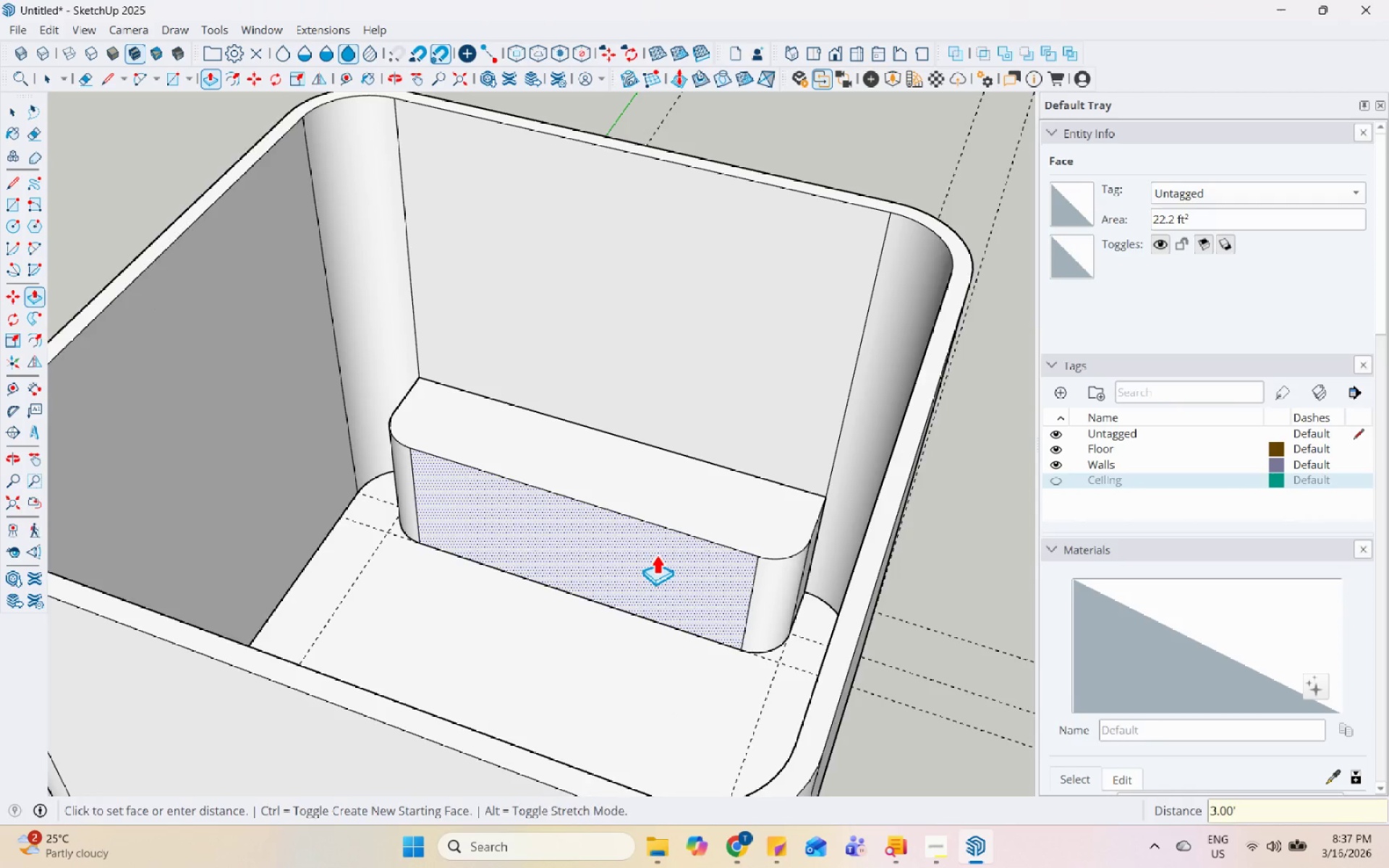 
key(Space)
 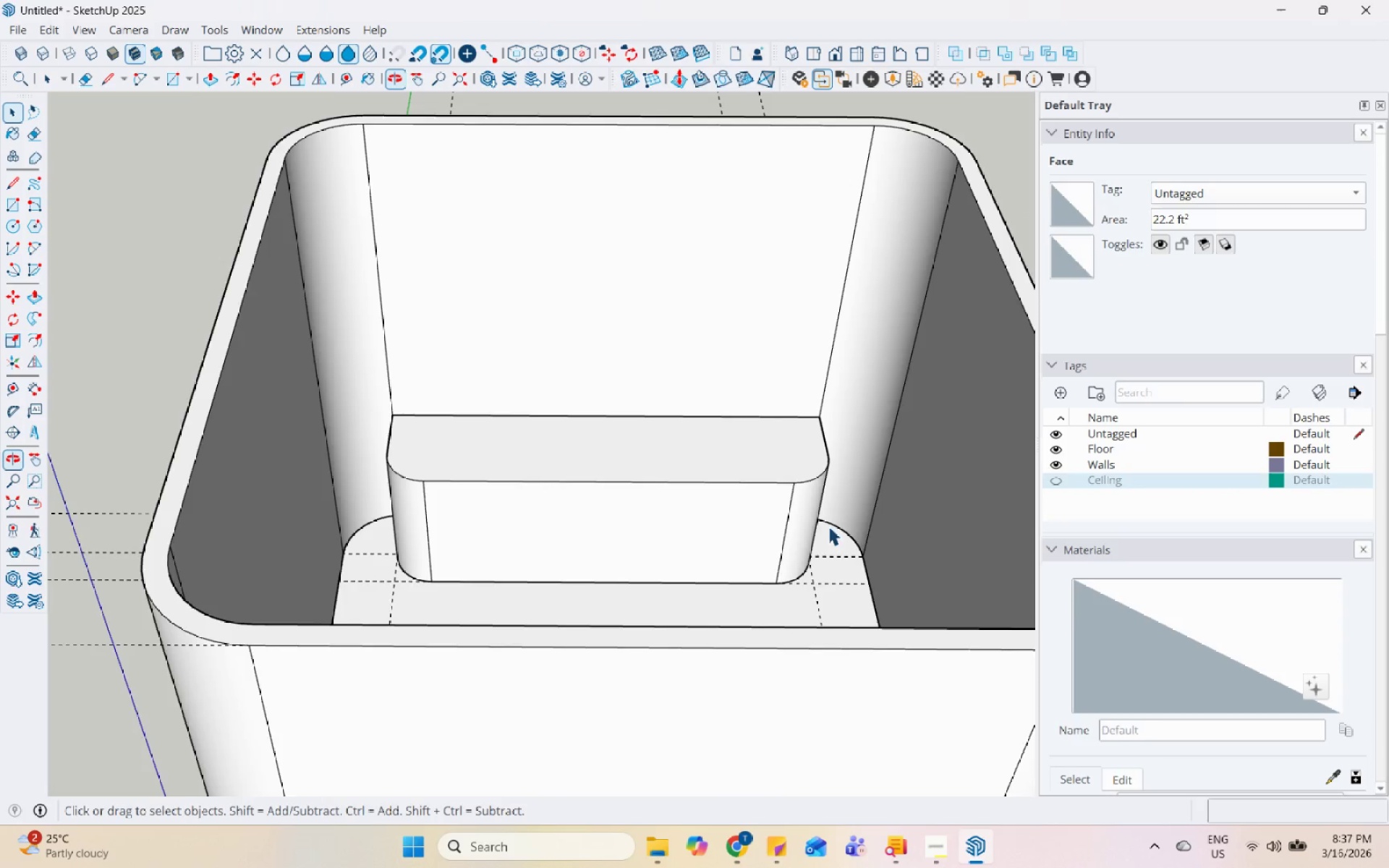 
double_click([731, 463])
 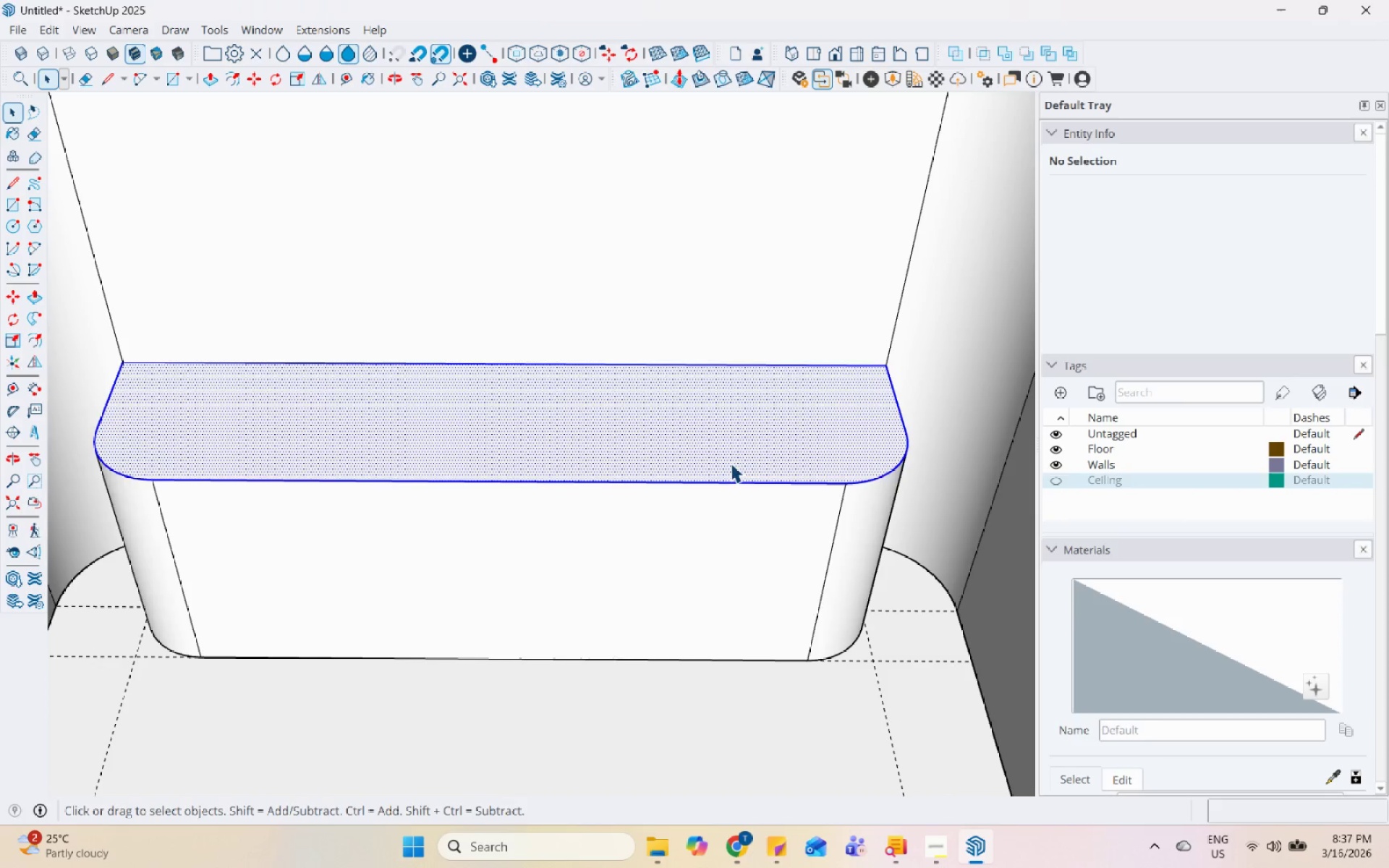 
triple_click([731, 463])
 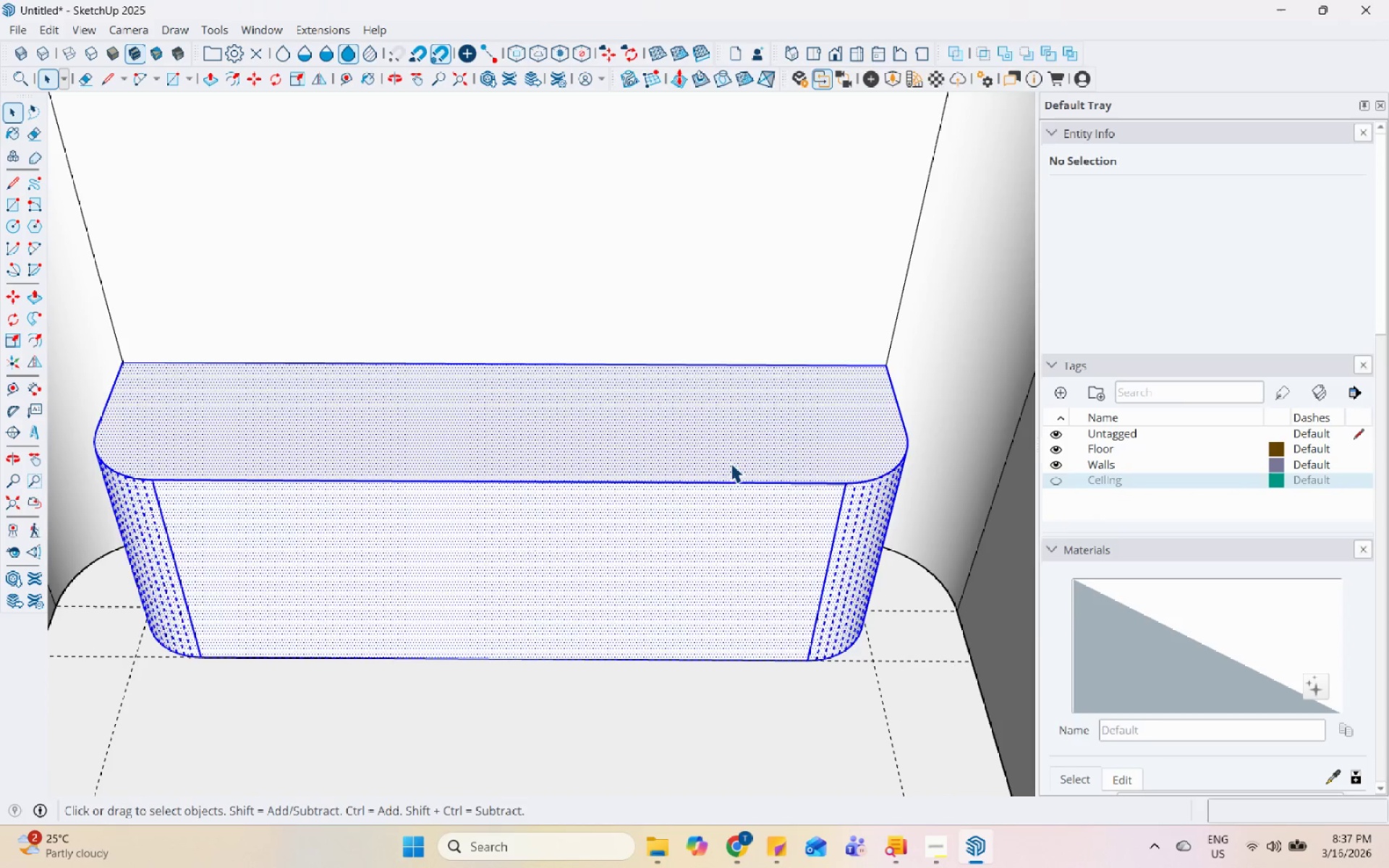 
scroll: coordinate [729, 478], scroll_direction: up, amount: 6.0
 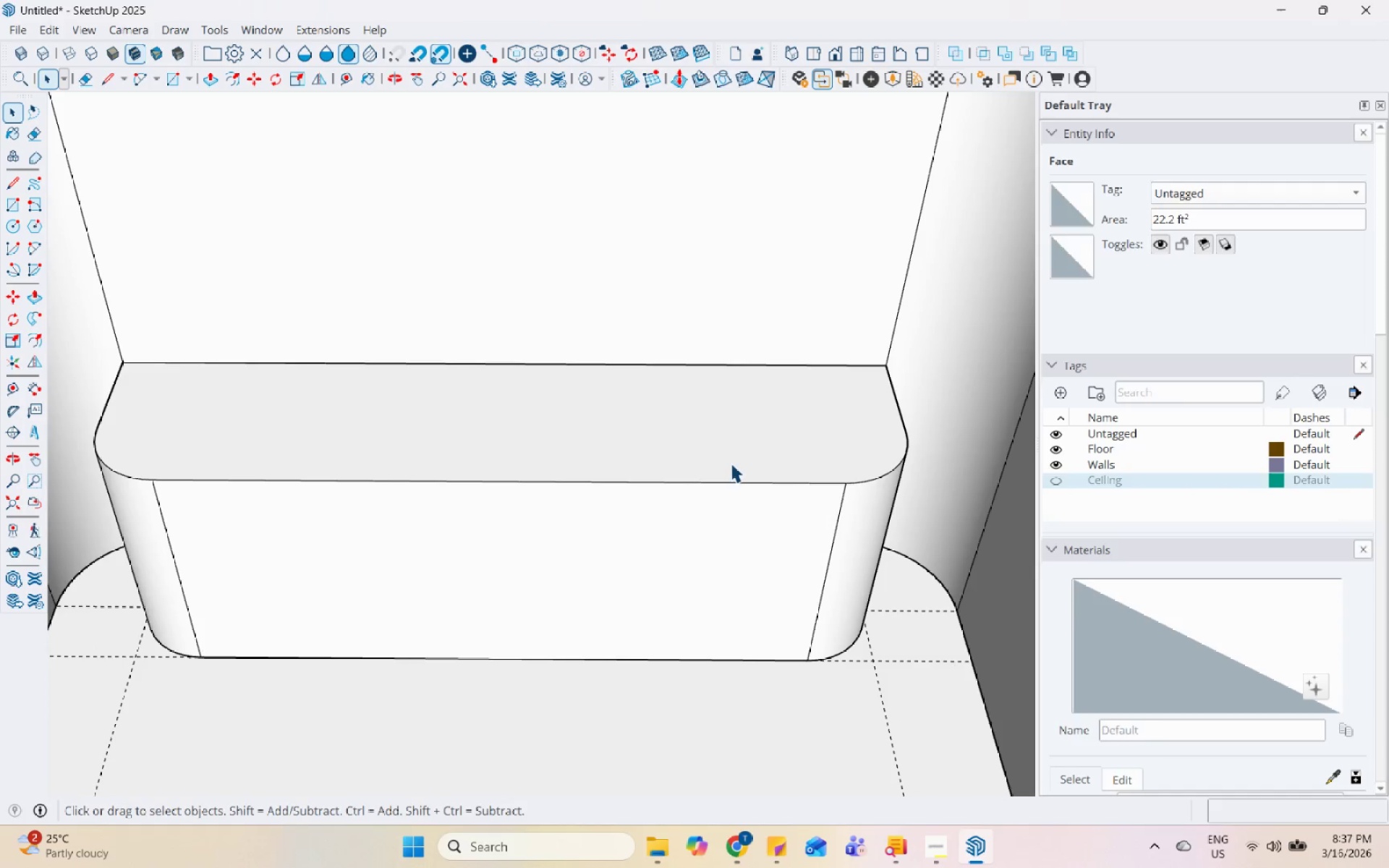 
right_click([731, 463])
 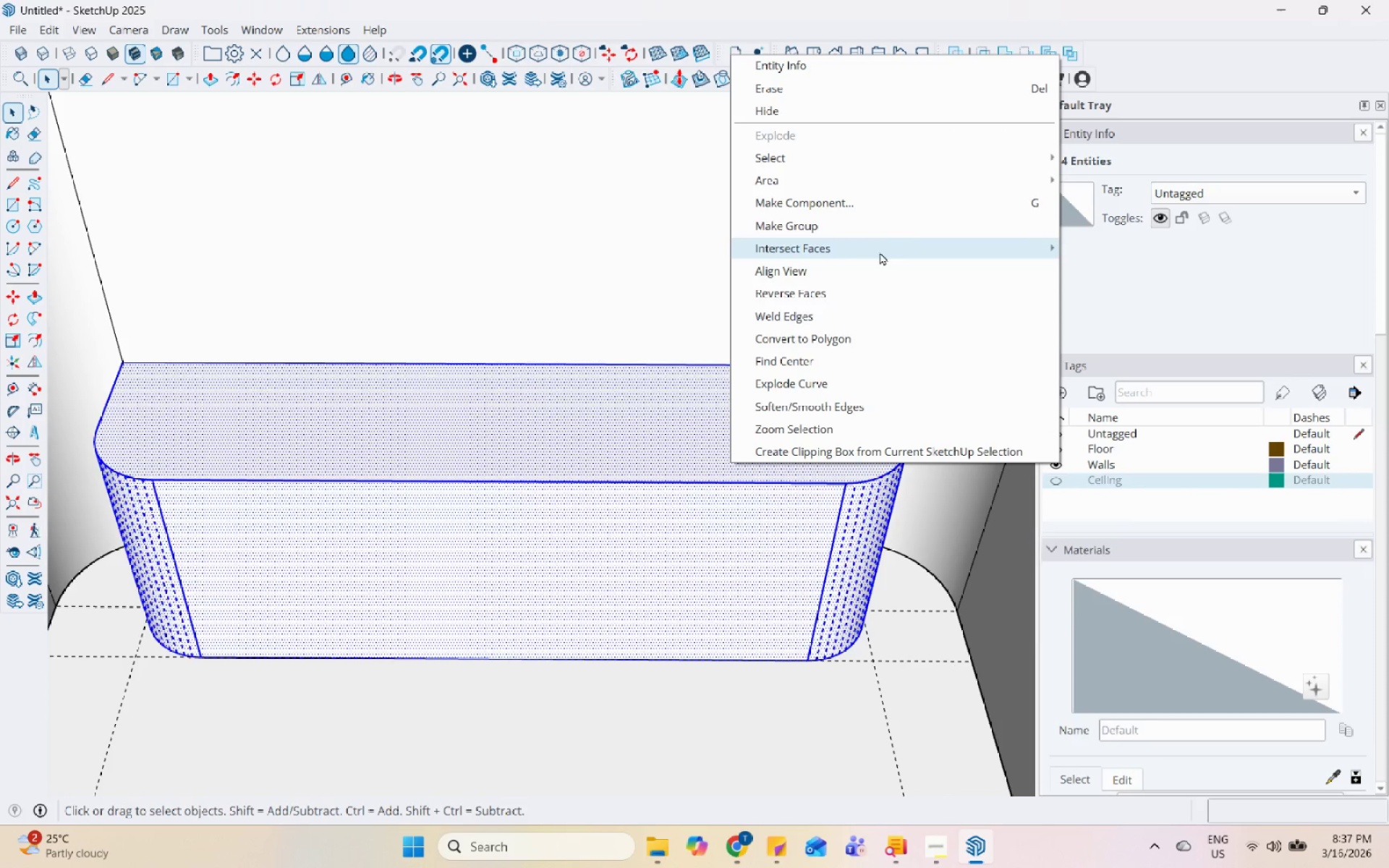 
left_click([884, 229])
 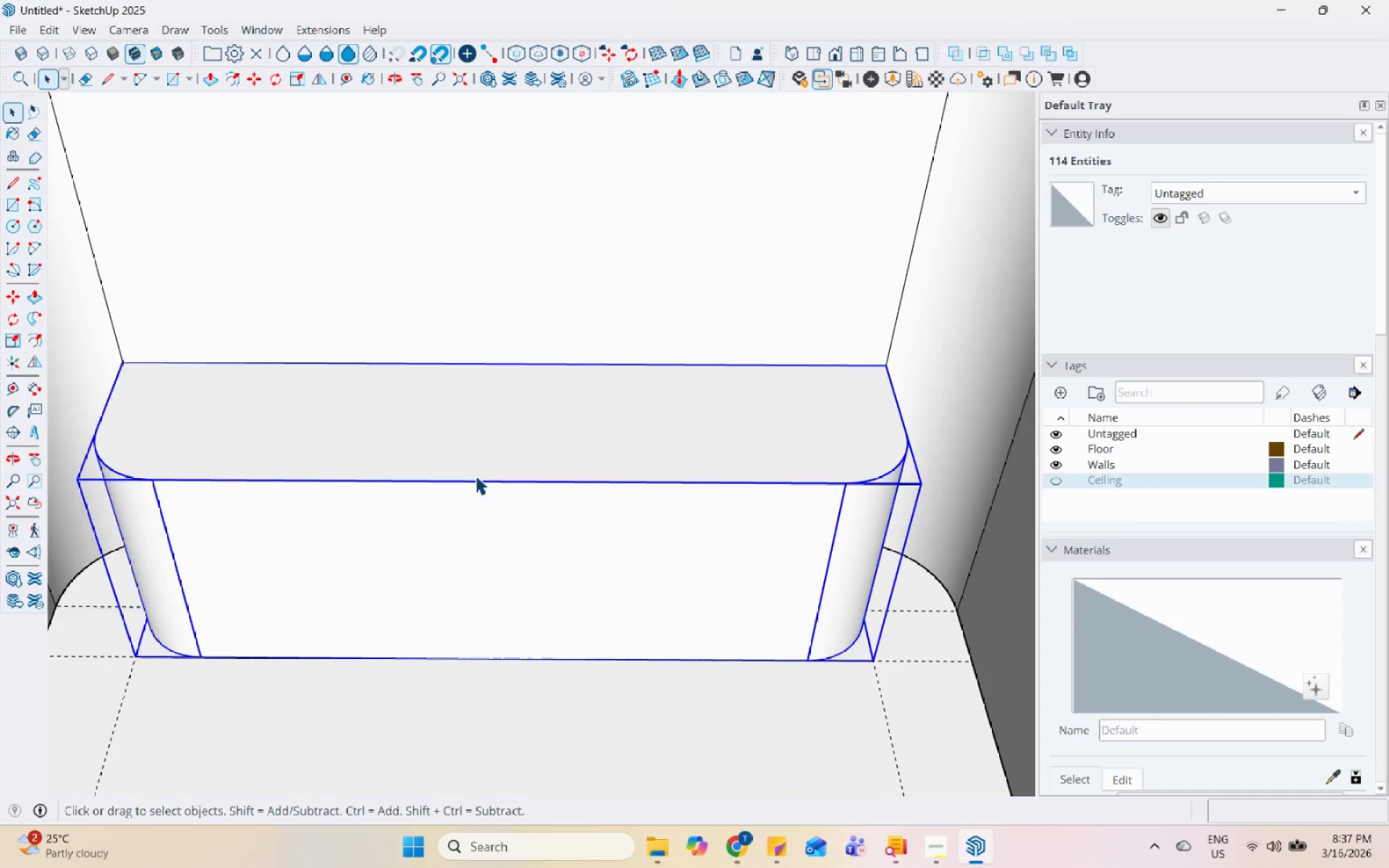 
scroll: coordinate [434, 529], scroll_direction: down, amount: 4.0
 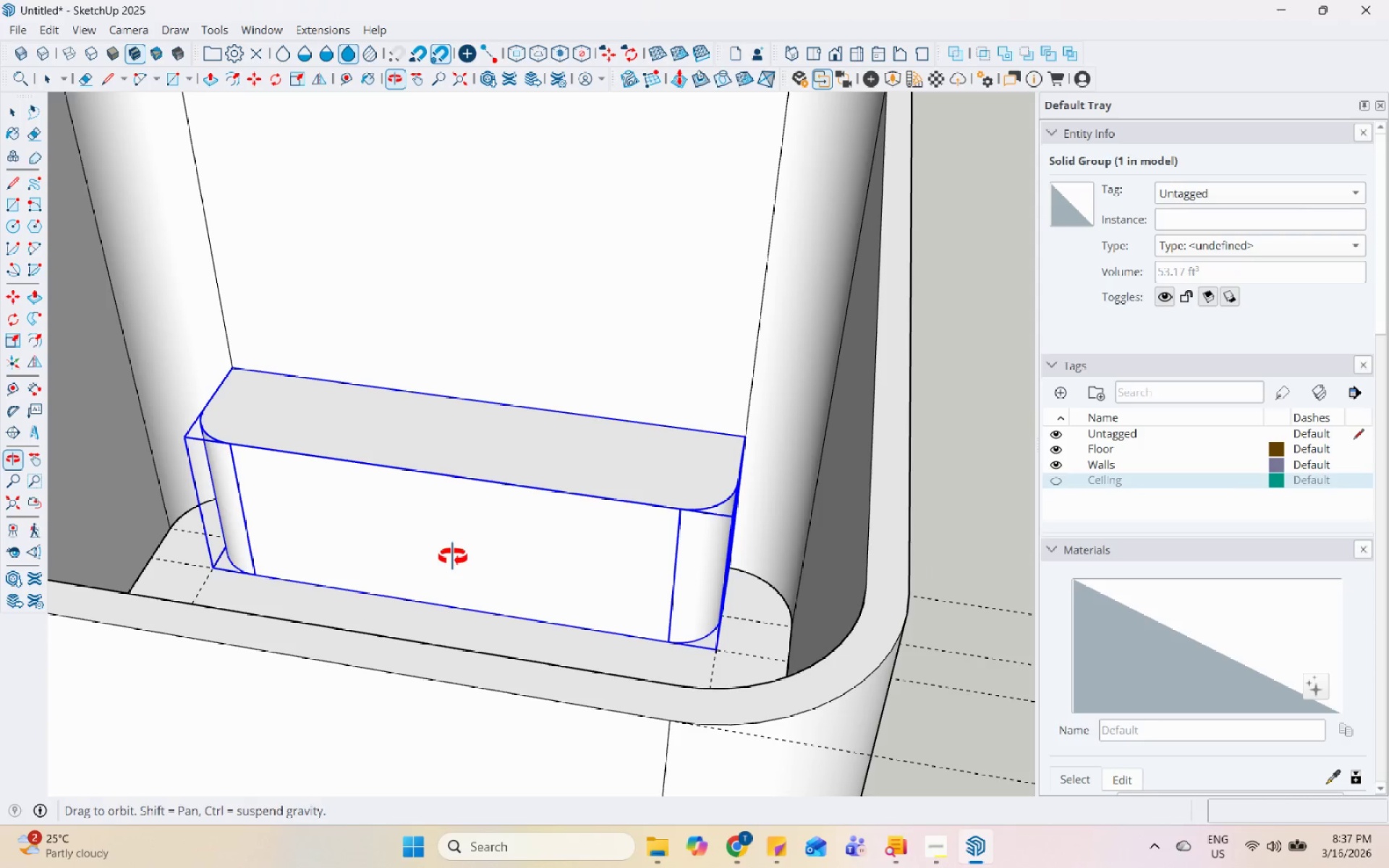 
double_click([498, 550])
 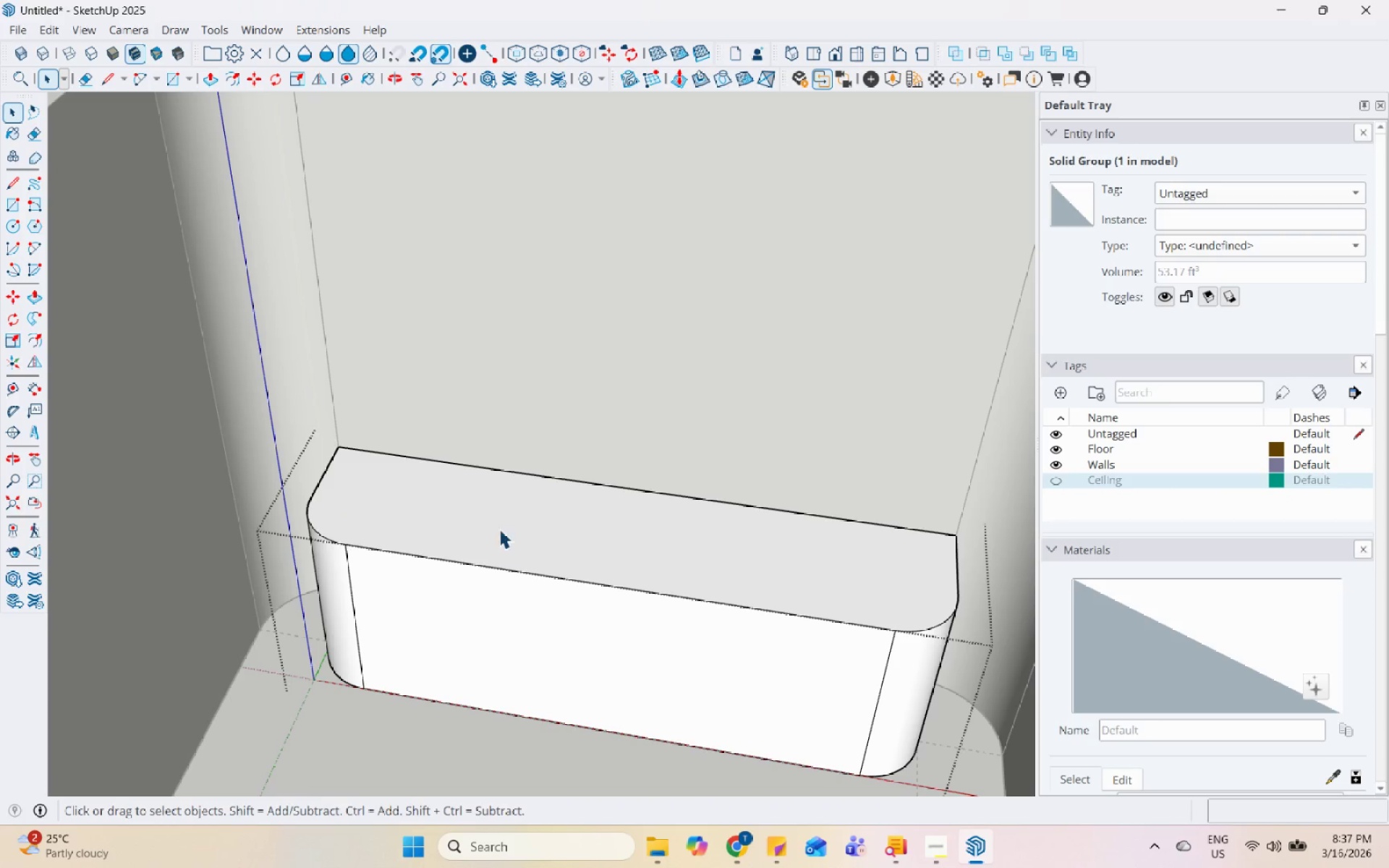 
scroll: coordinate [293, 448], scroll_direction: up, amount: 1.0
 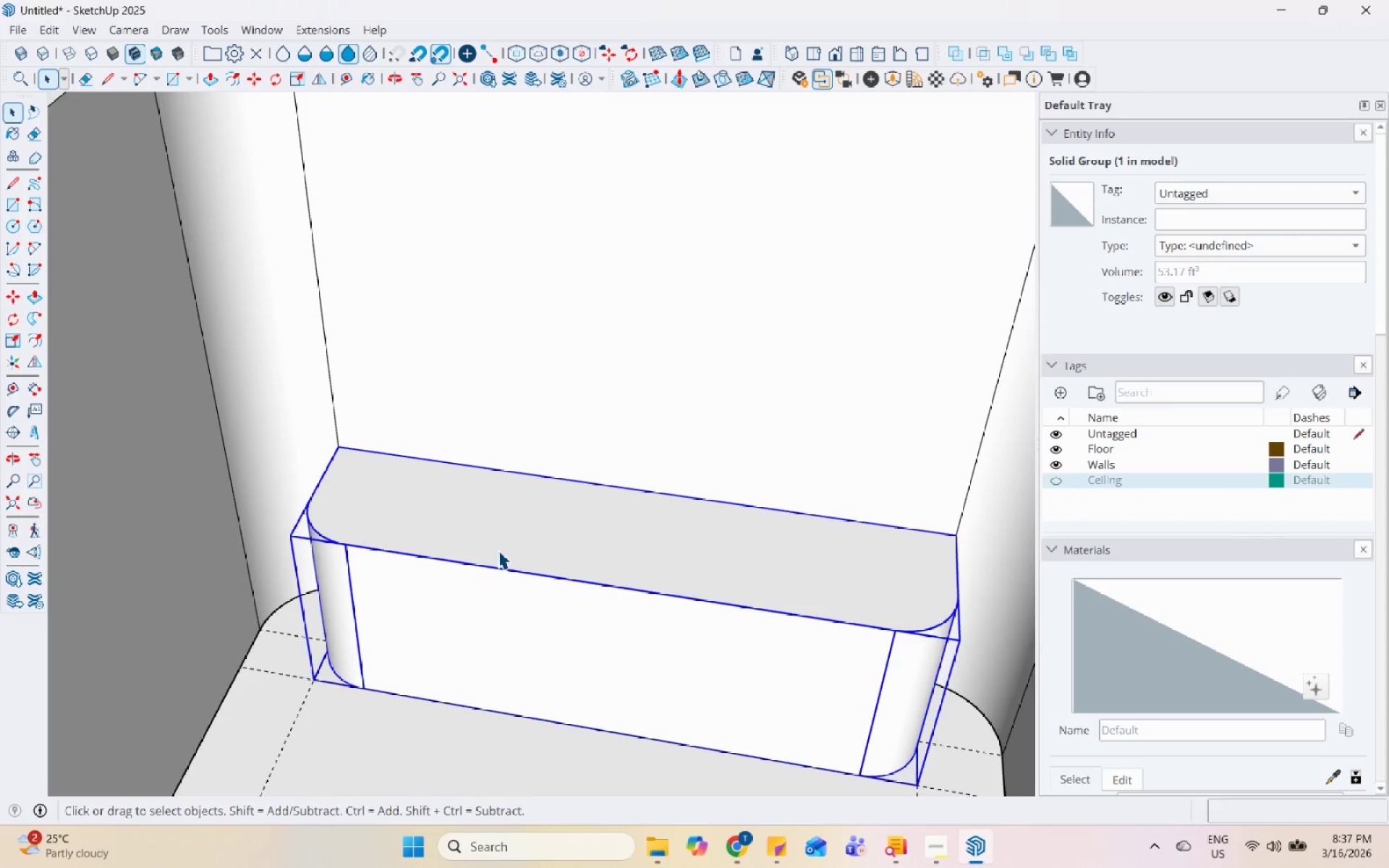 
triple_click([499, 529])
 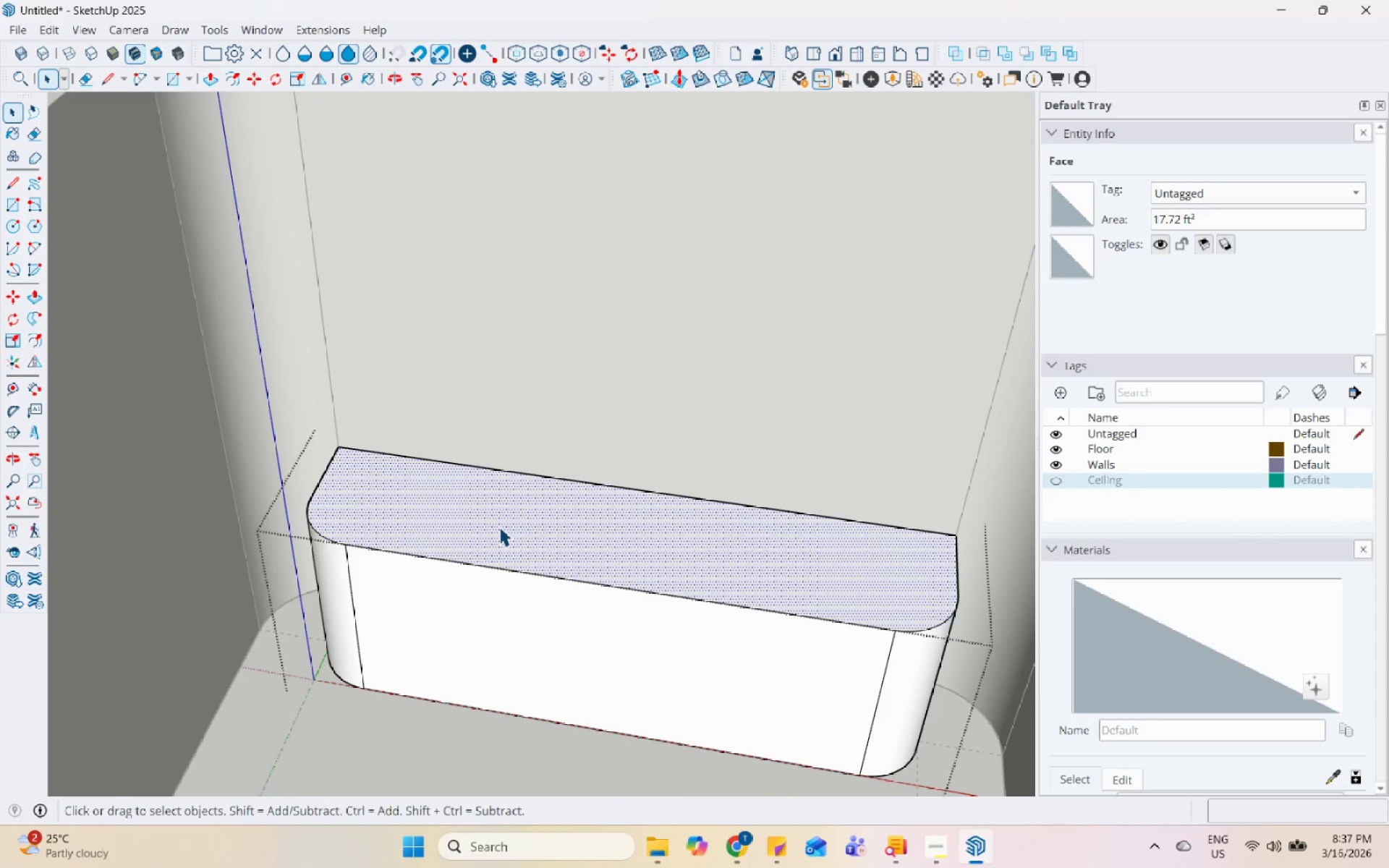 
key(Control+C)
 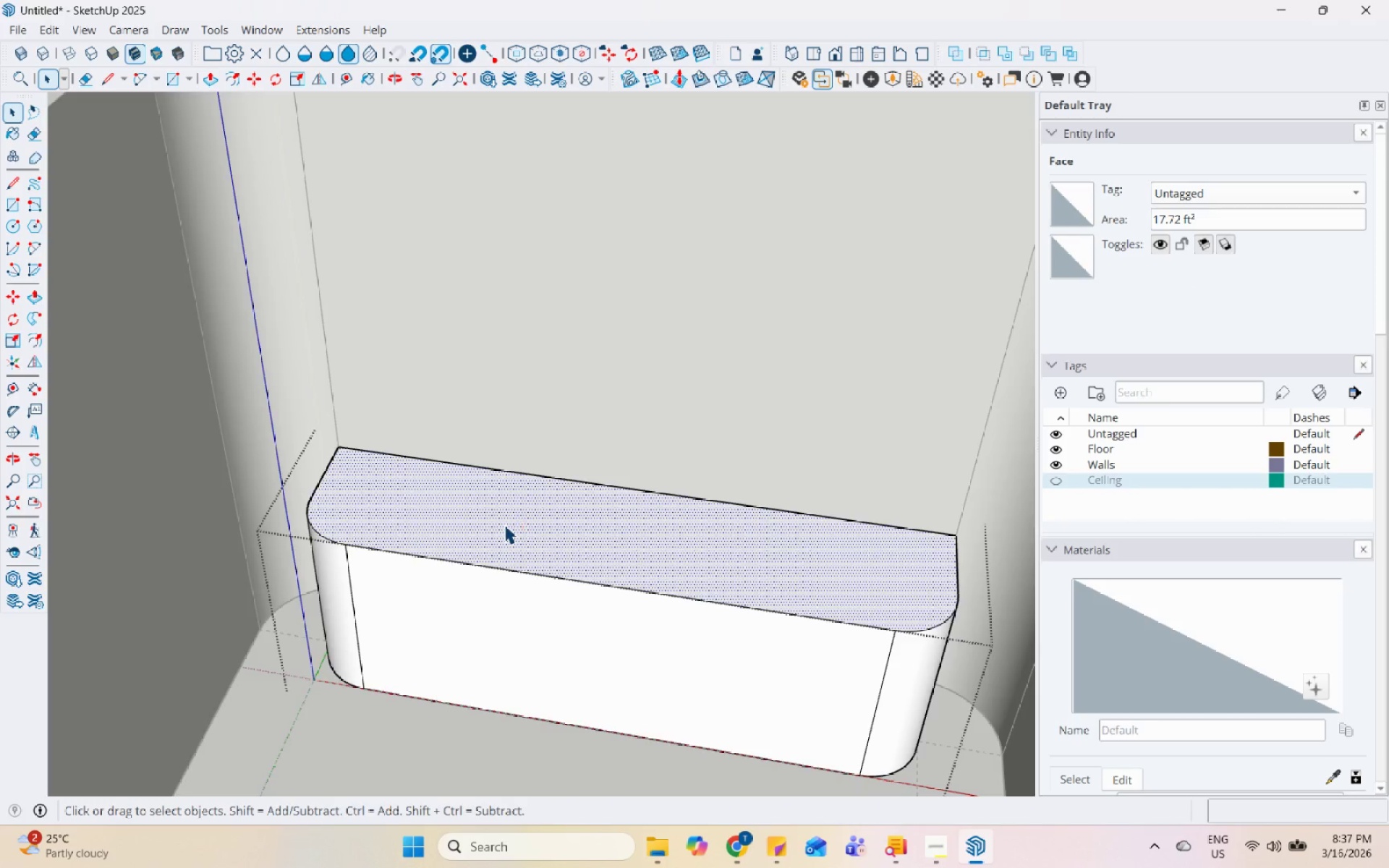 
left_click([489, 676])
 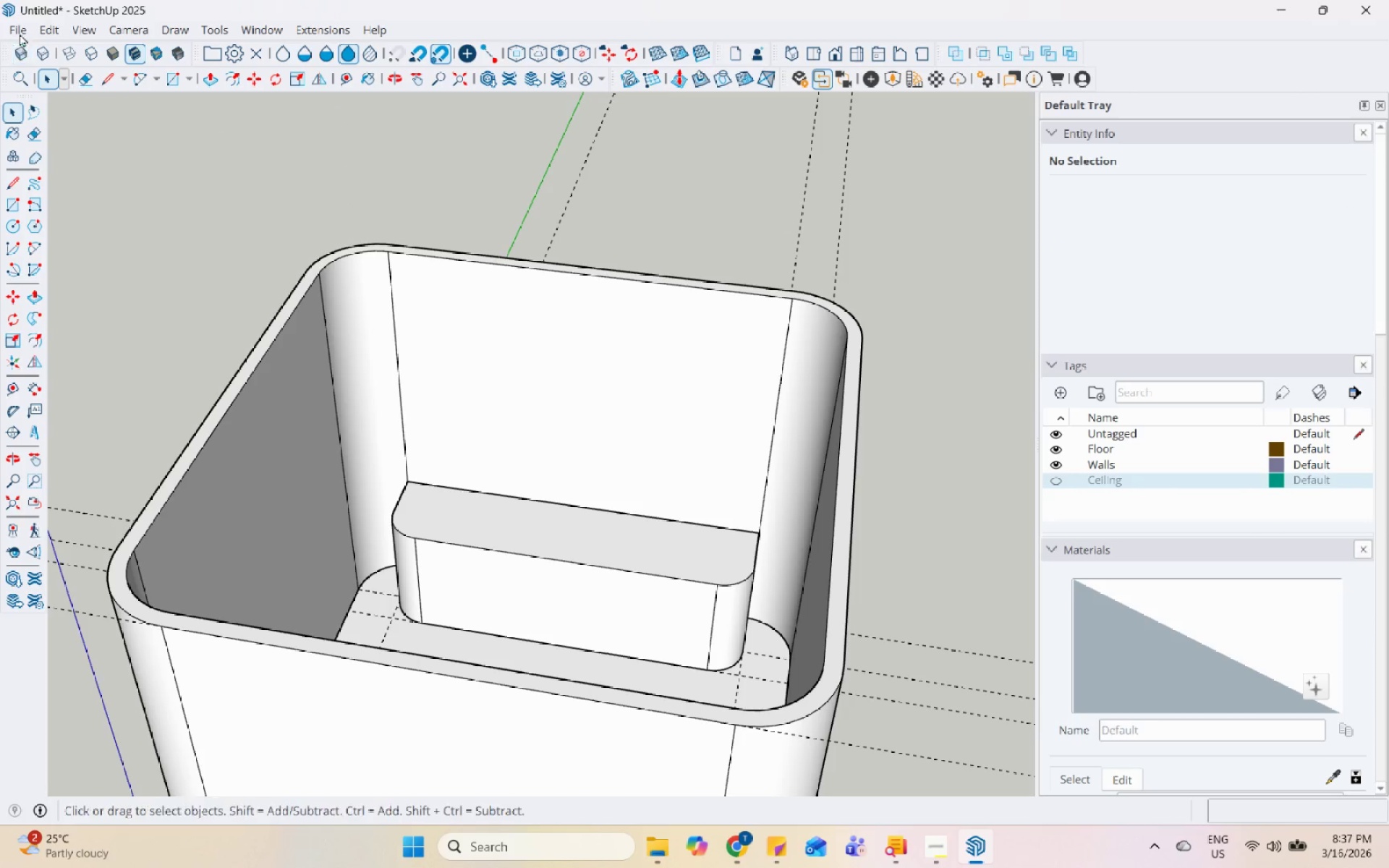 
scroll: coordinate [504, 532], scroll_direction: down, amount: 6.0
 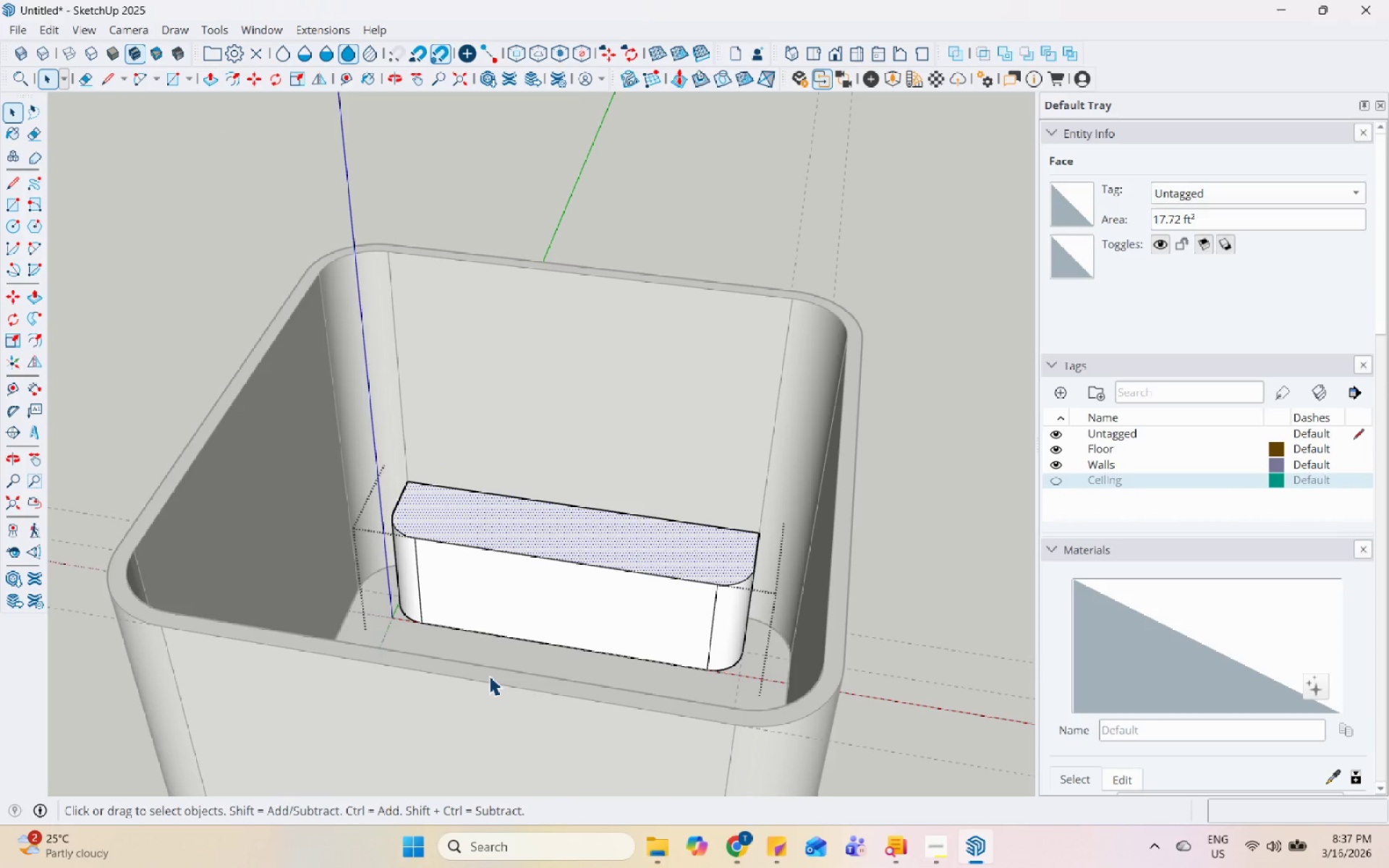 
left_click([19, 27])
 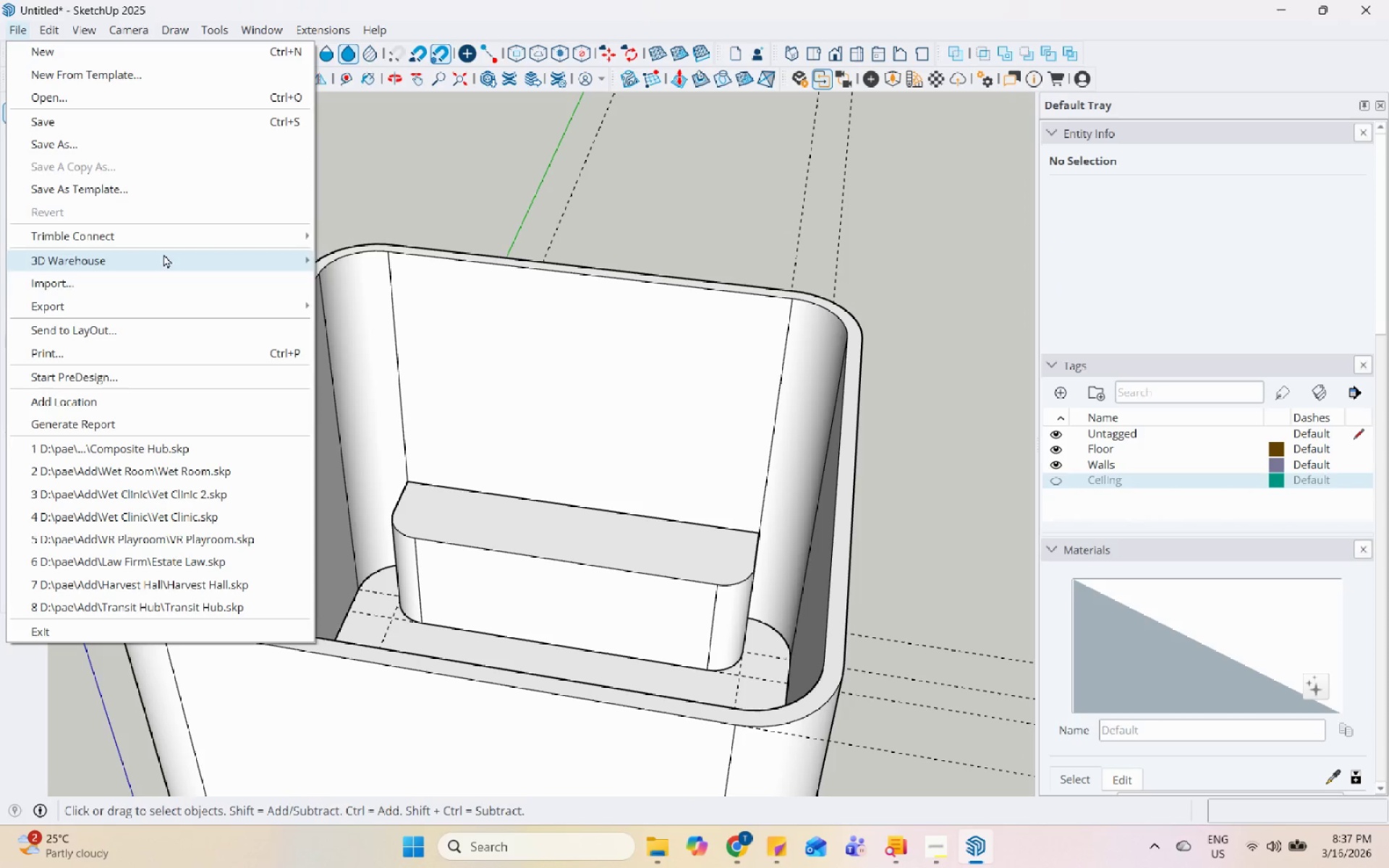 
left_click([587, 171])
 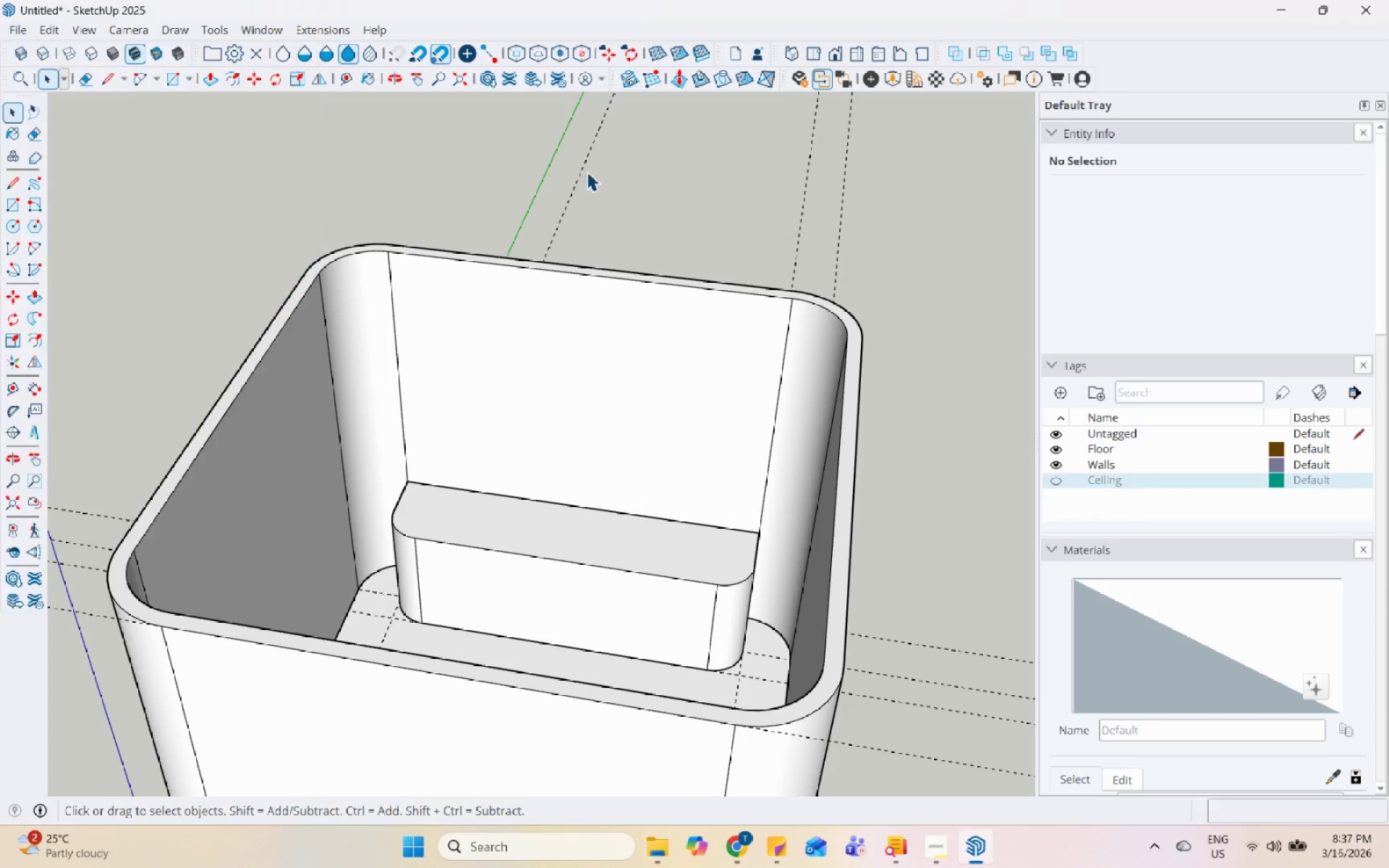 
key(Control+S)
 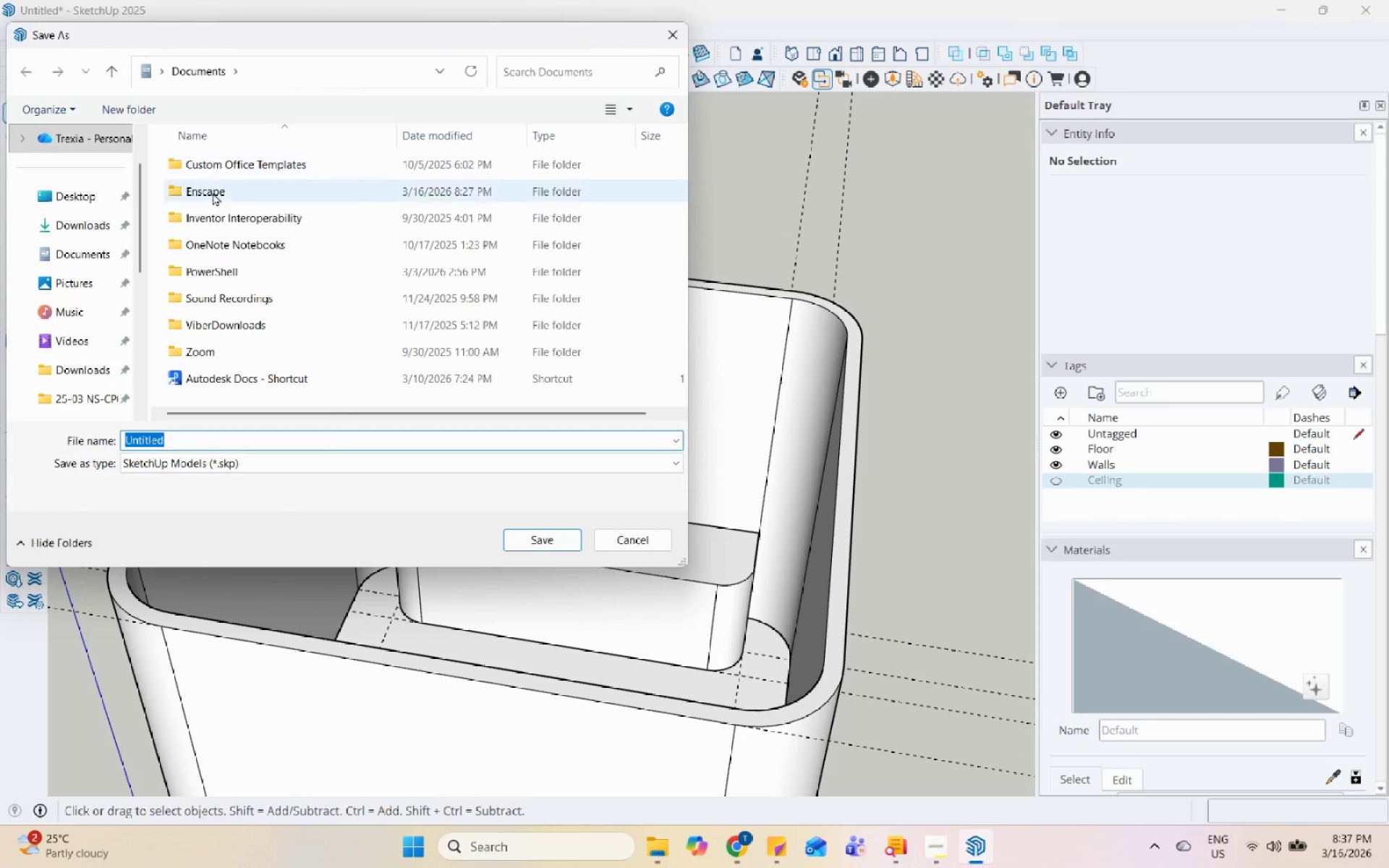 
scroll: coordinate [110, 334], scroll_direction: down, amount: 4.0
 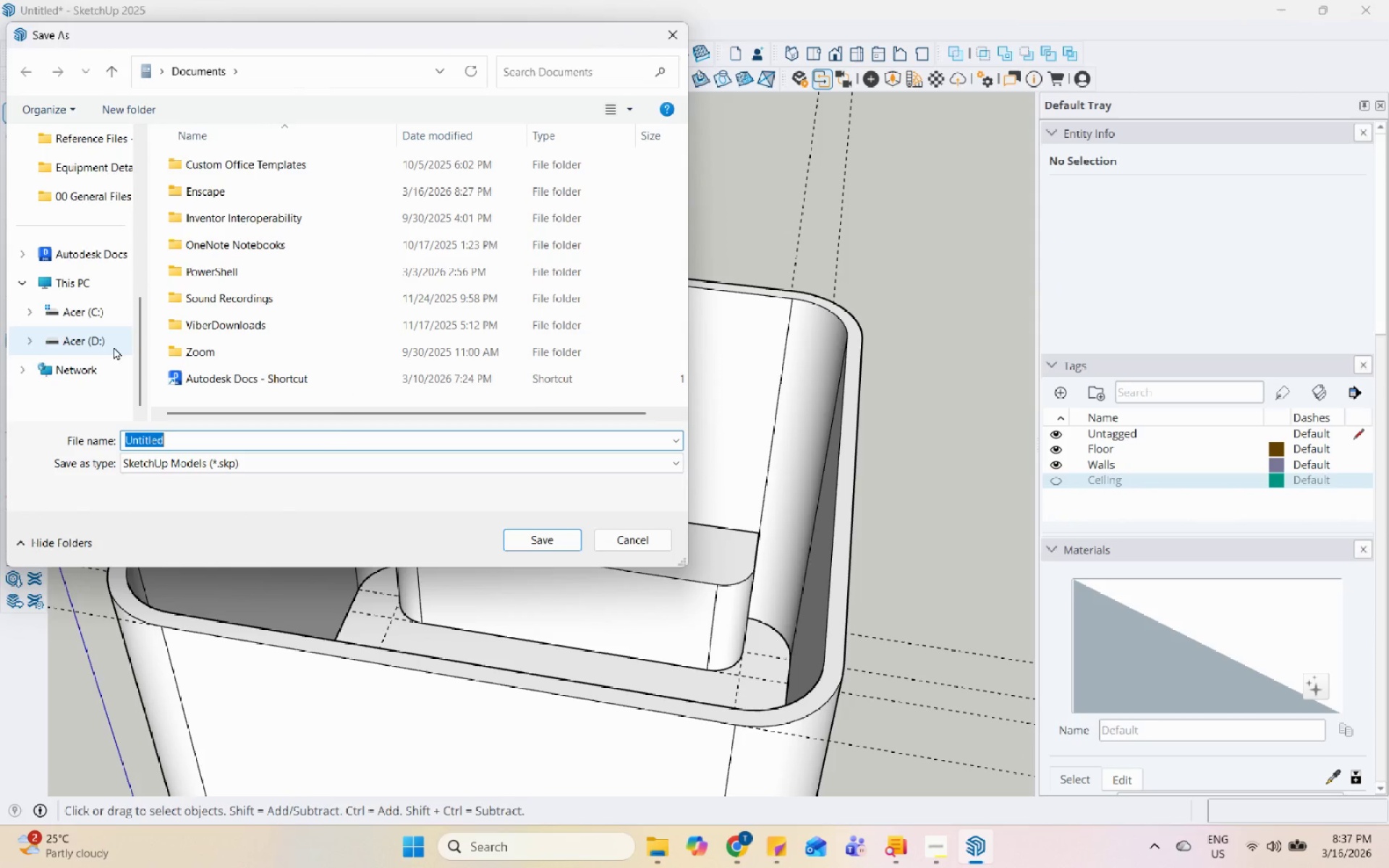 
left_click([107, 344])
 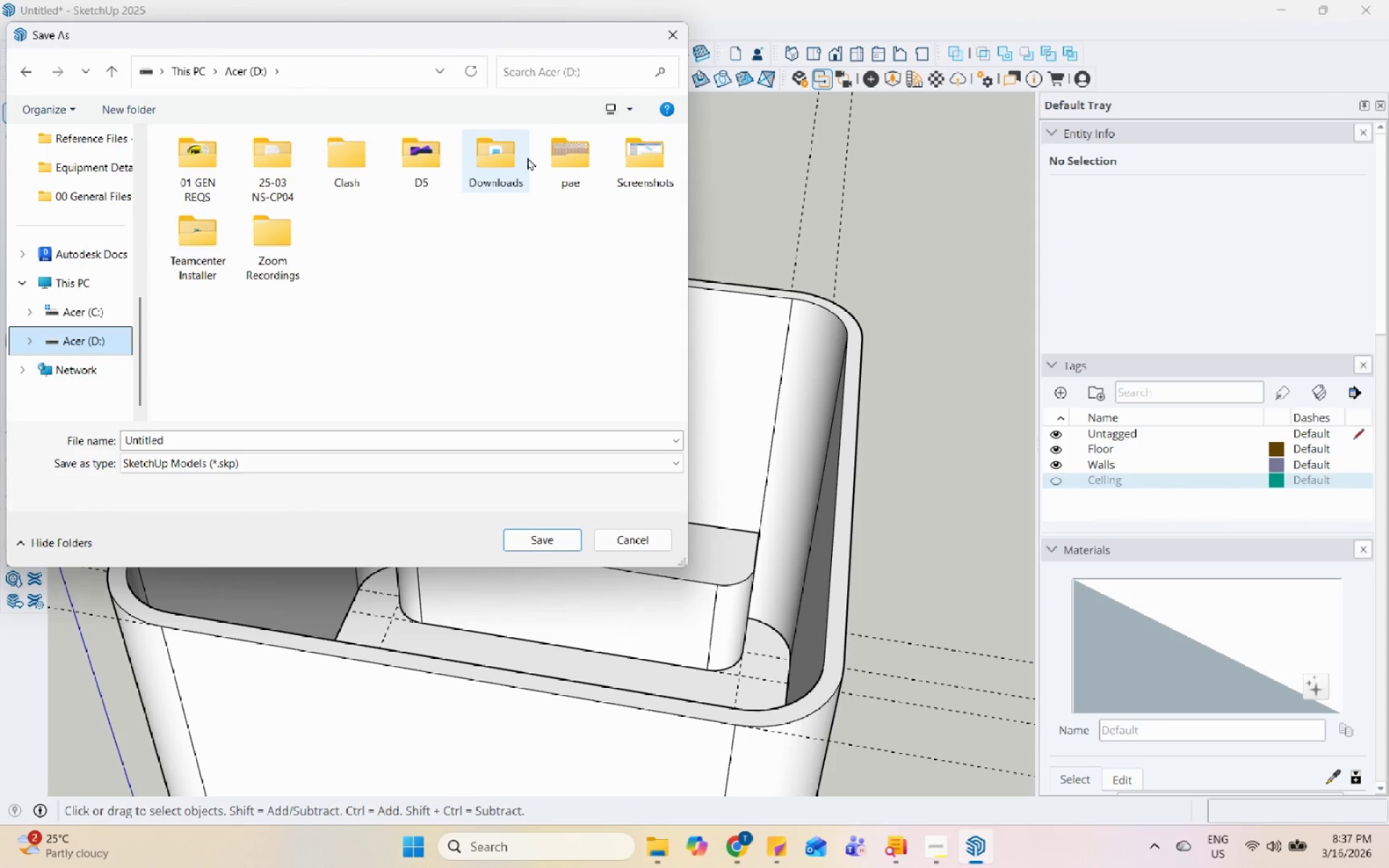 
double_click([566, 160])
 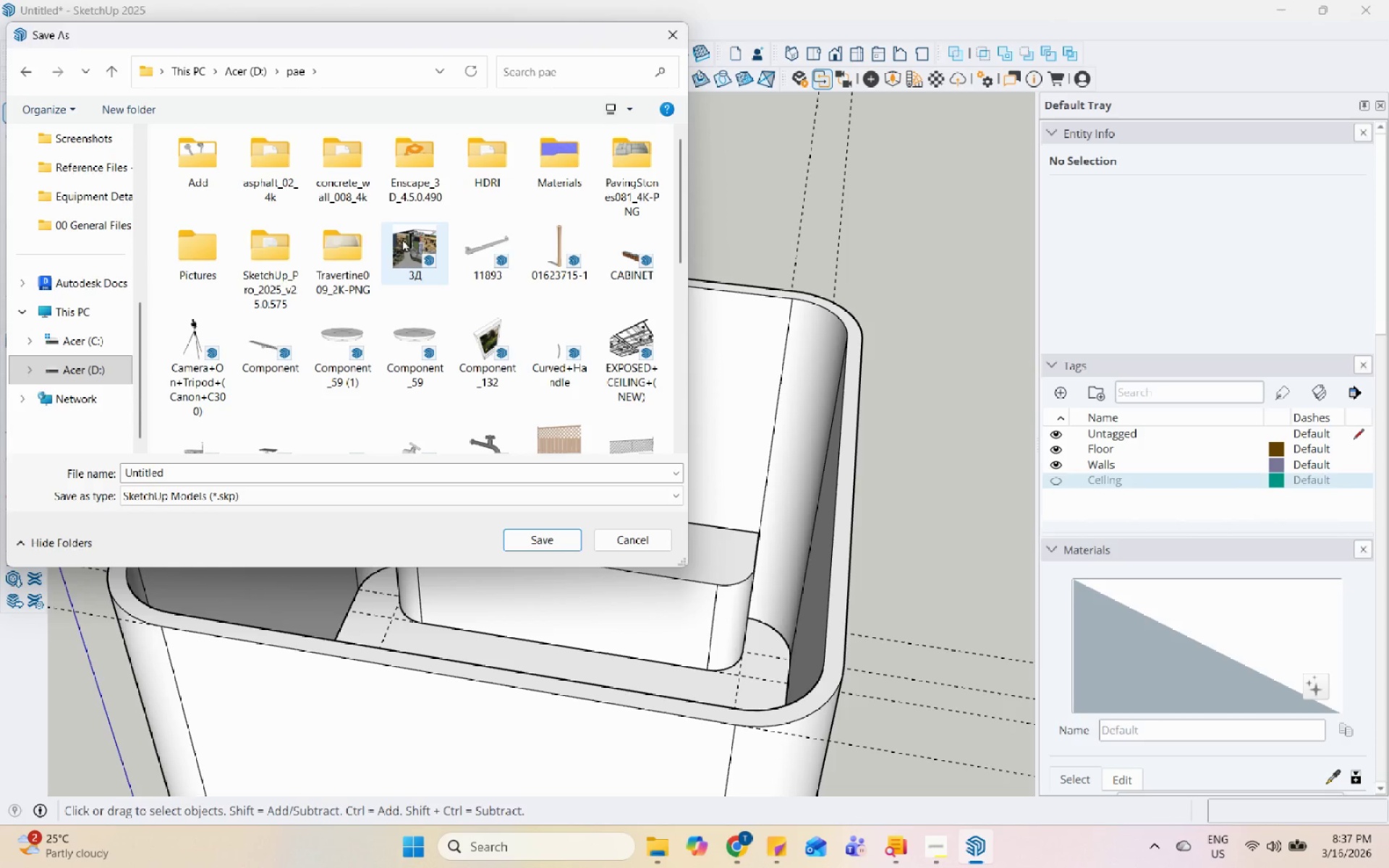 
double_click([201, 161])
 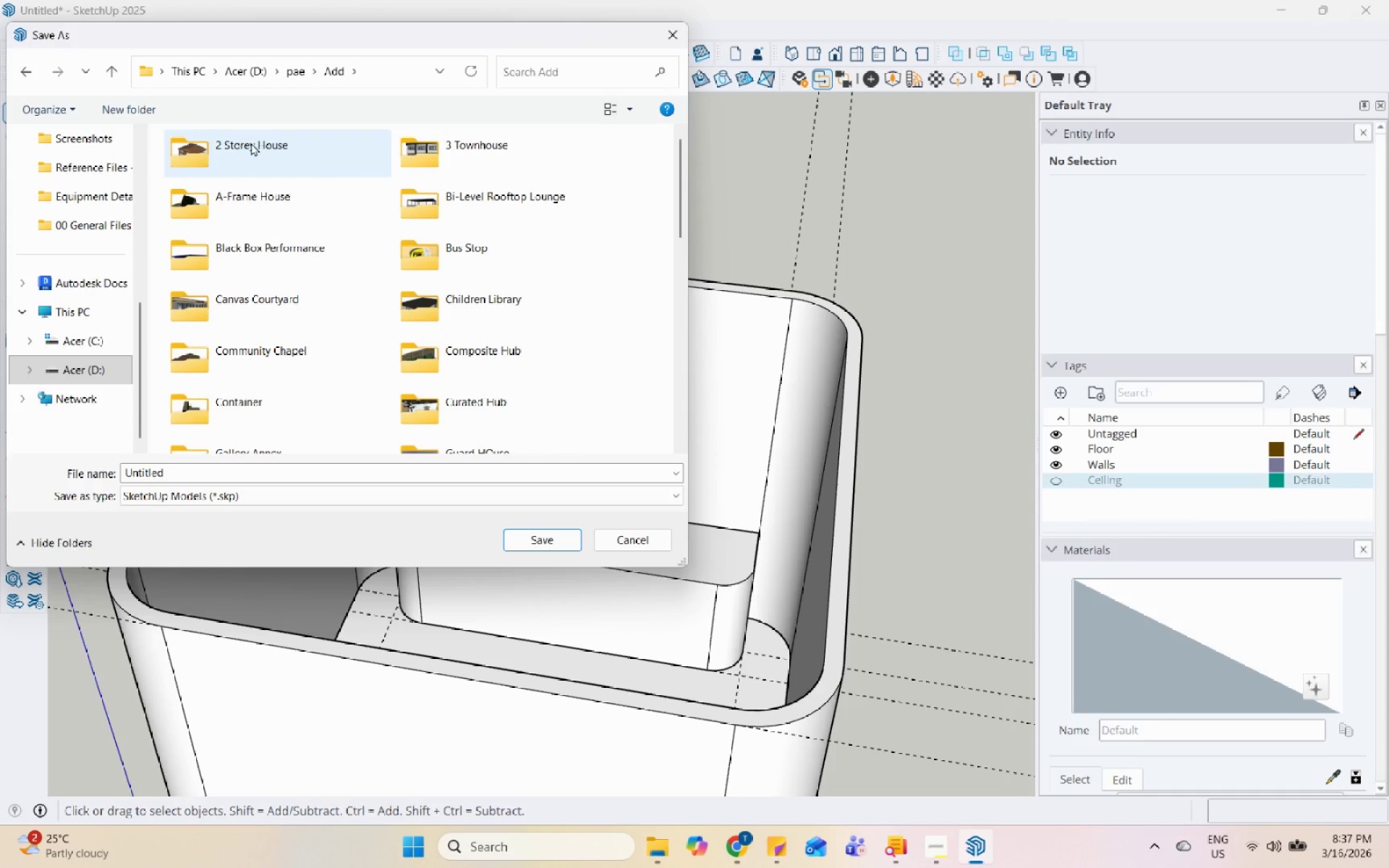 
mouse_move([133, 103])
 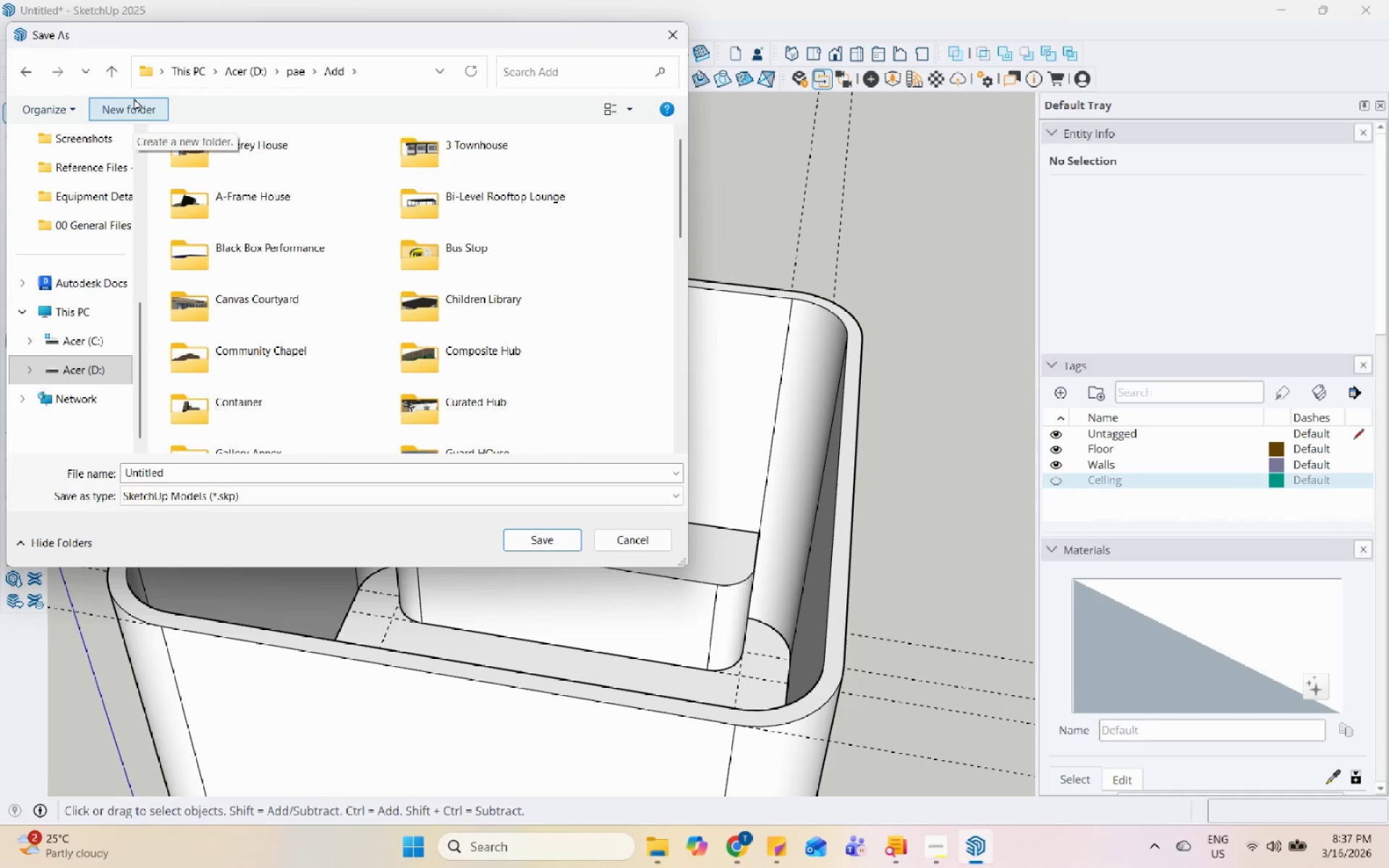 
left_click([134, 98])
 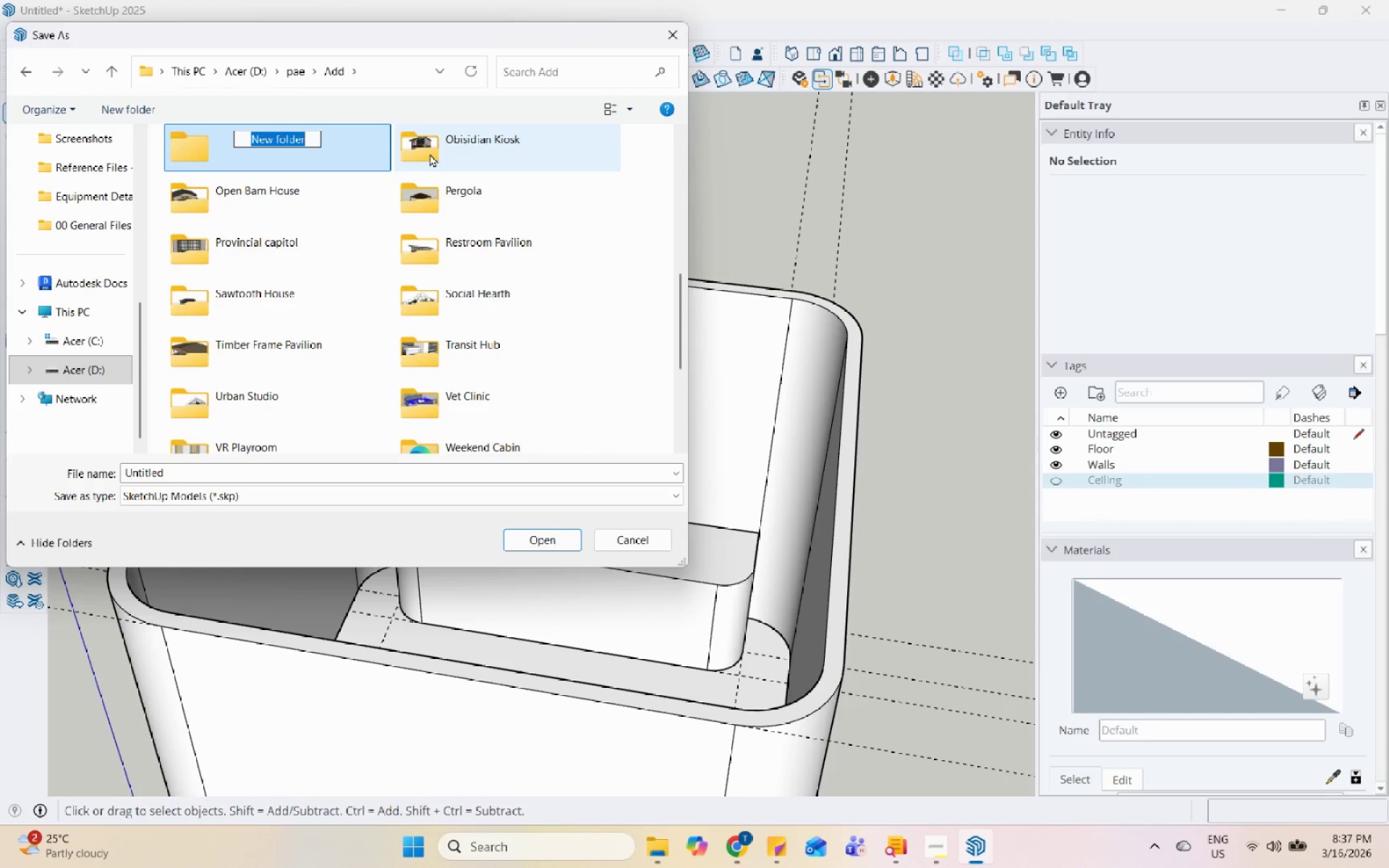 
type(Pediatric Room)
 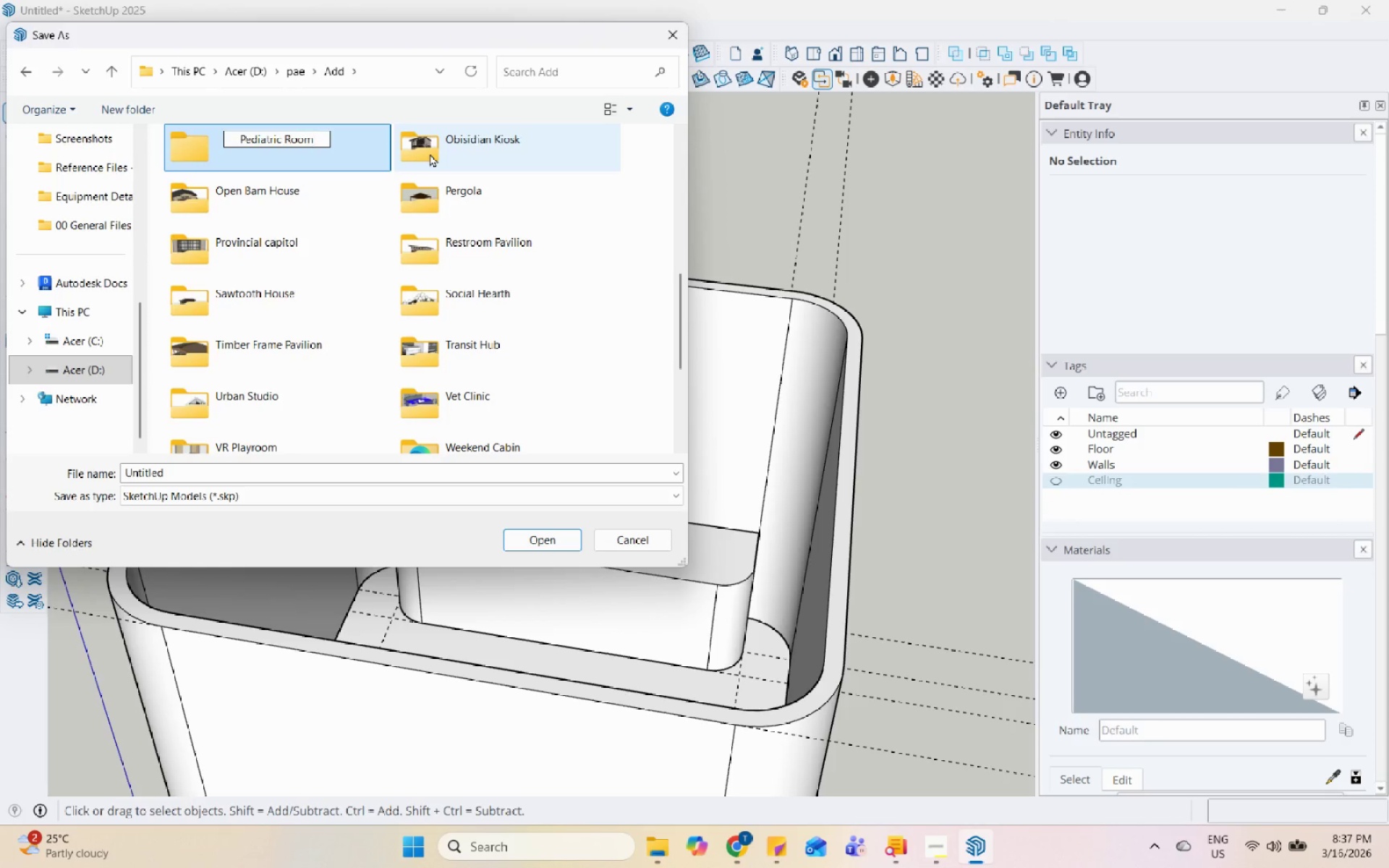 
key(Enter)
 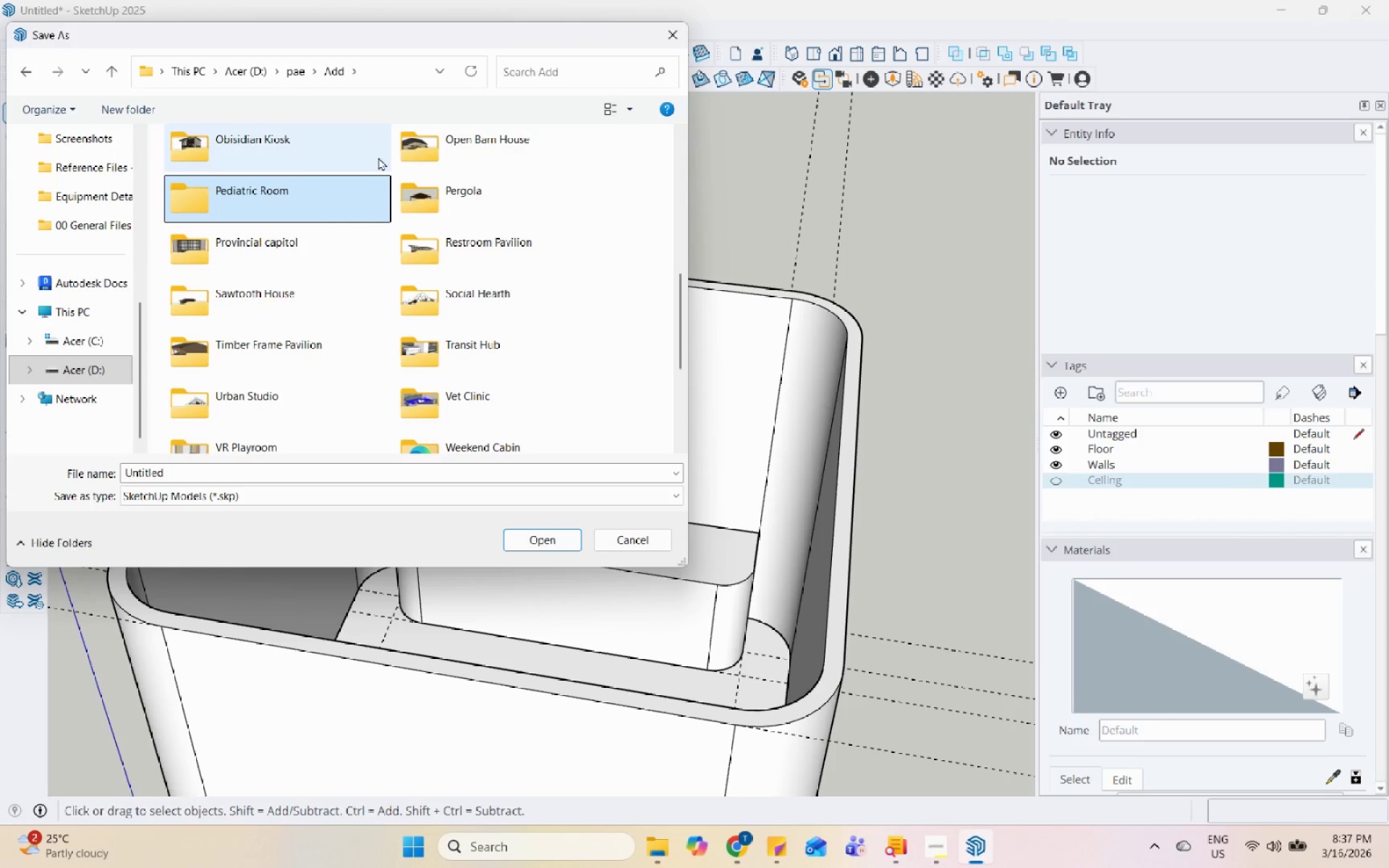 
double_click([308, 209])
 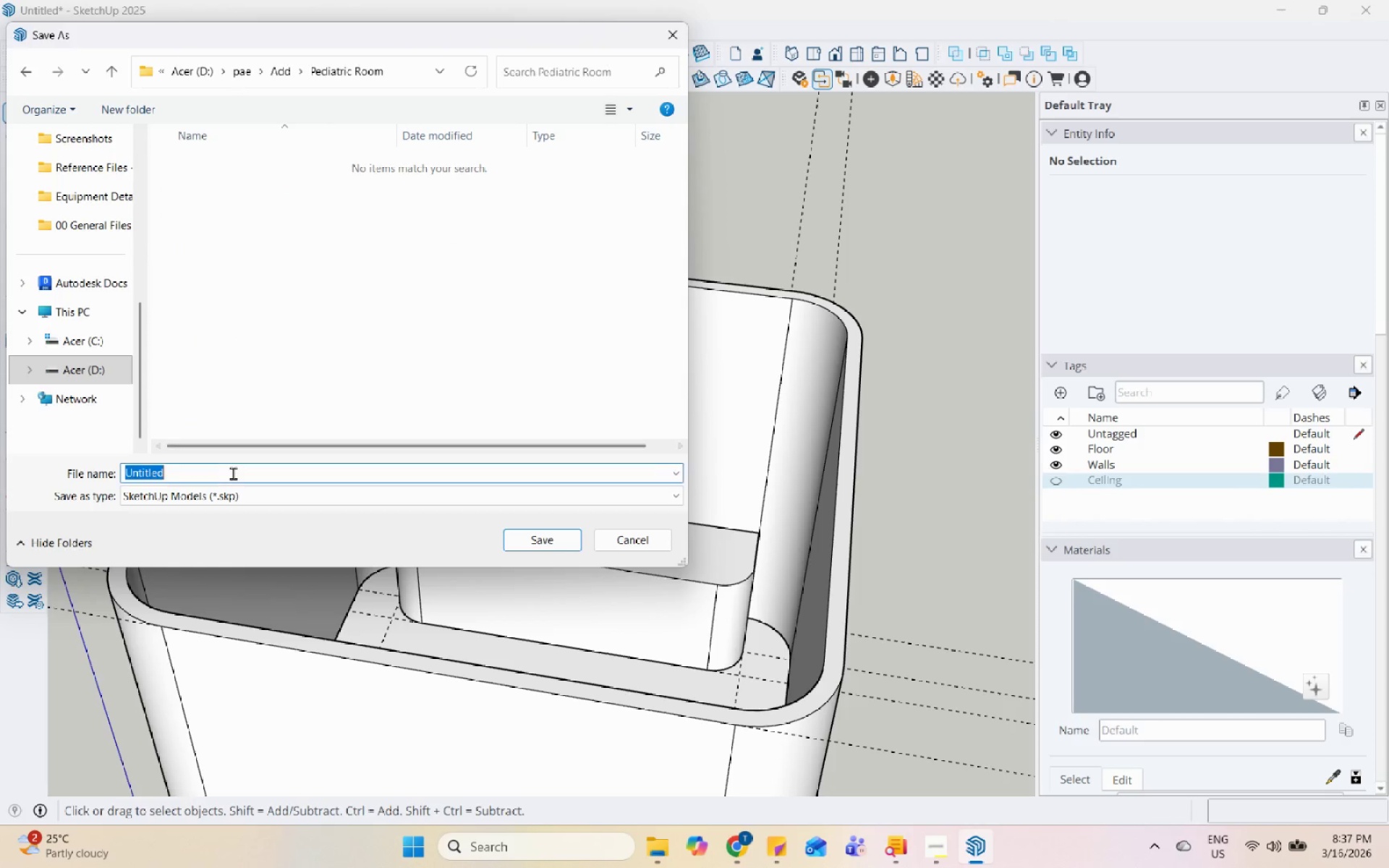 
type(Pediatric Room)
 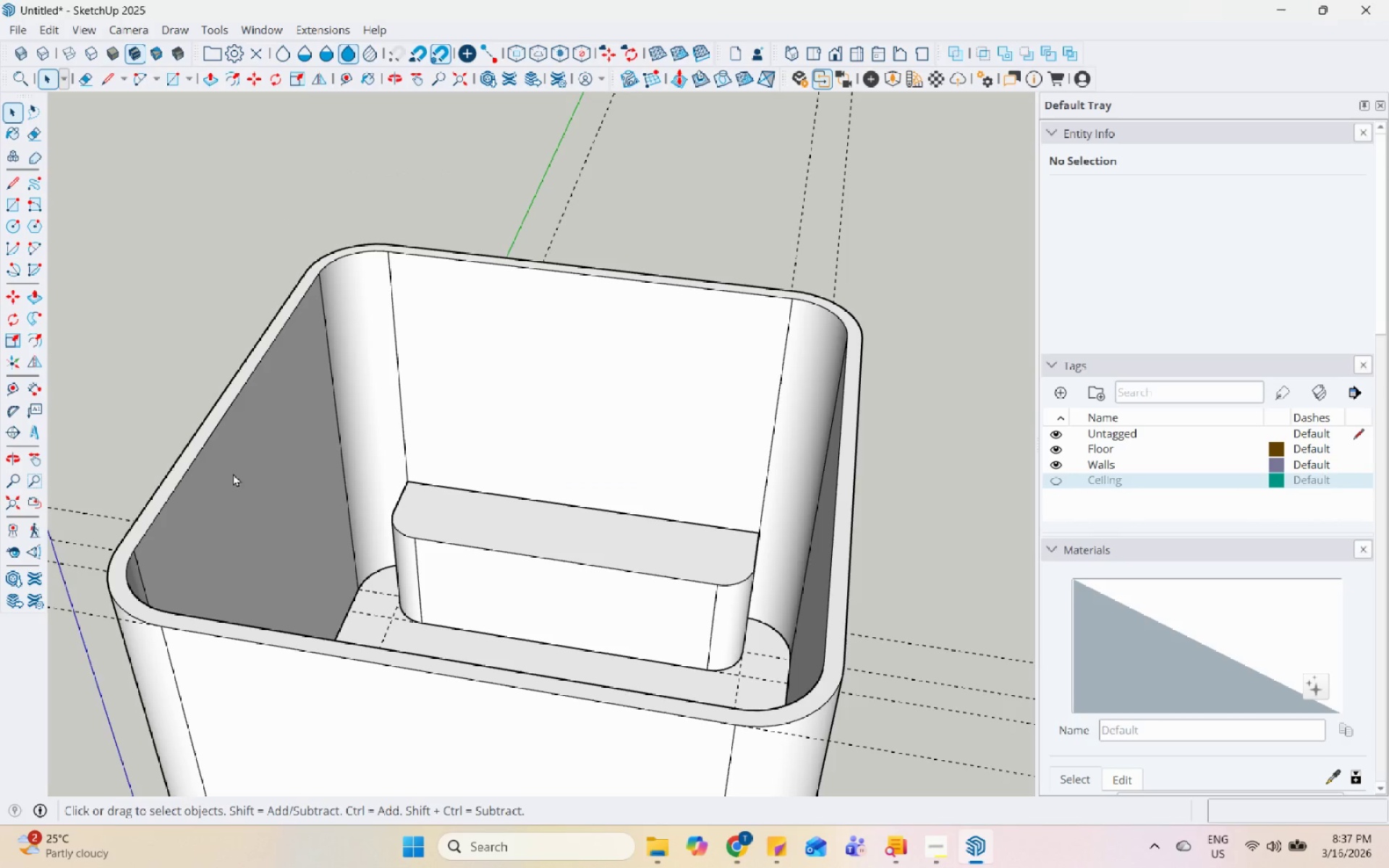 
 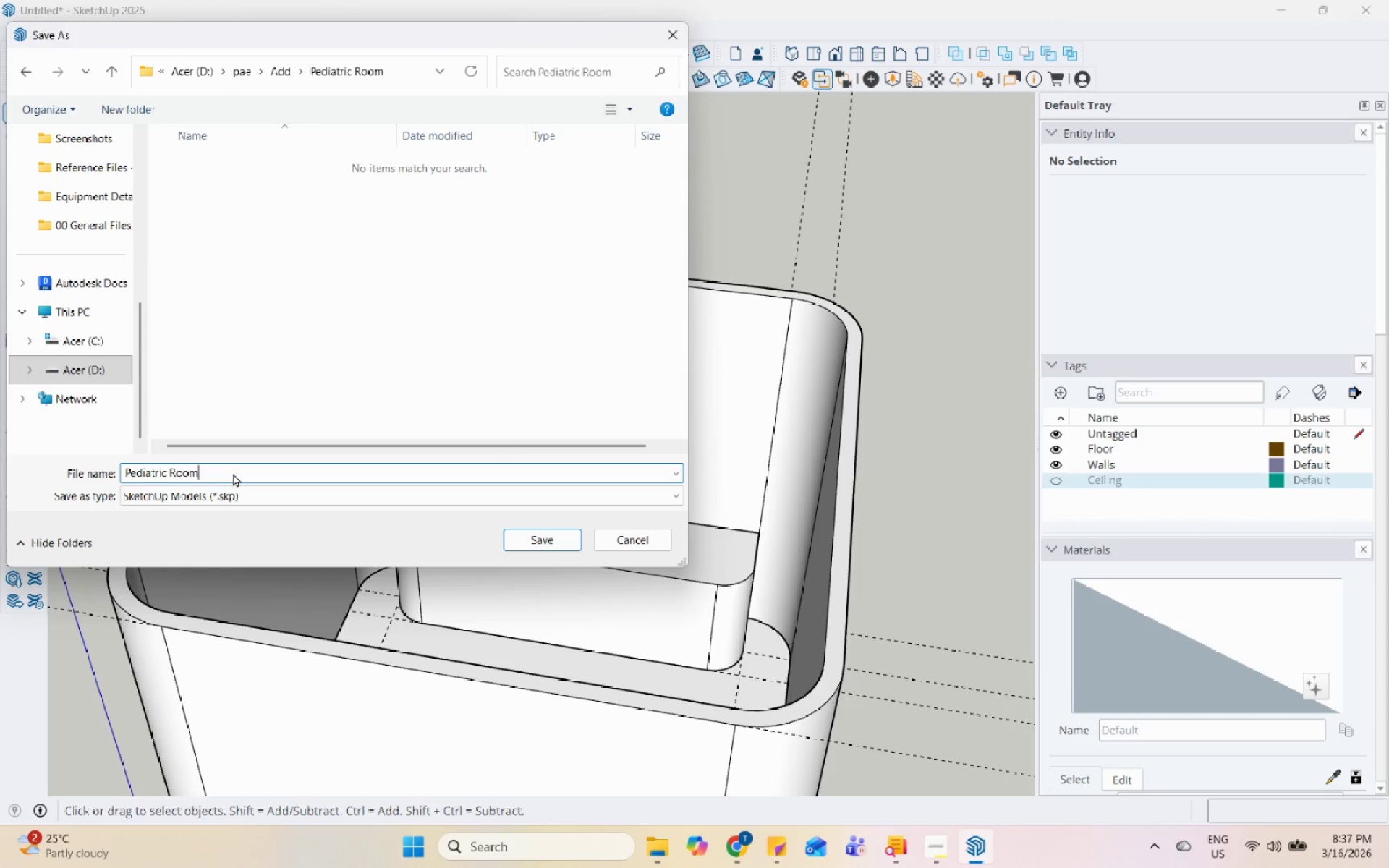 
key(Enter)
 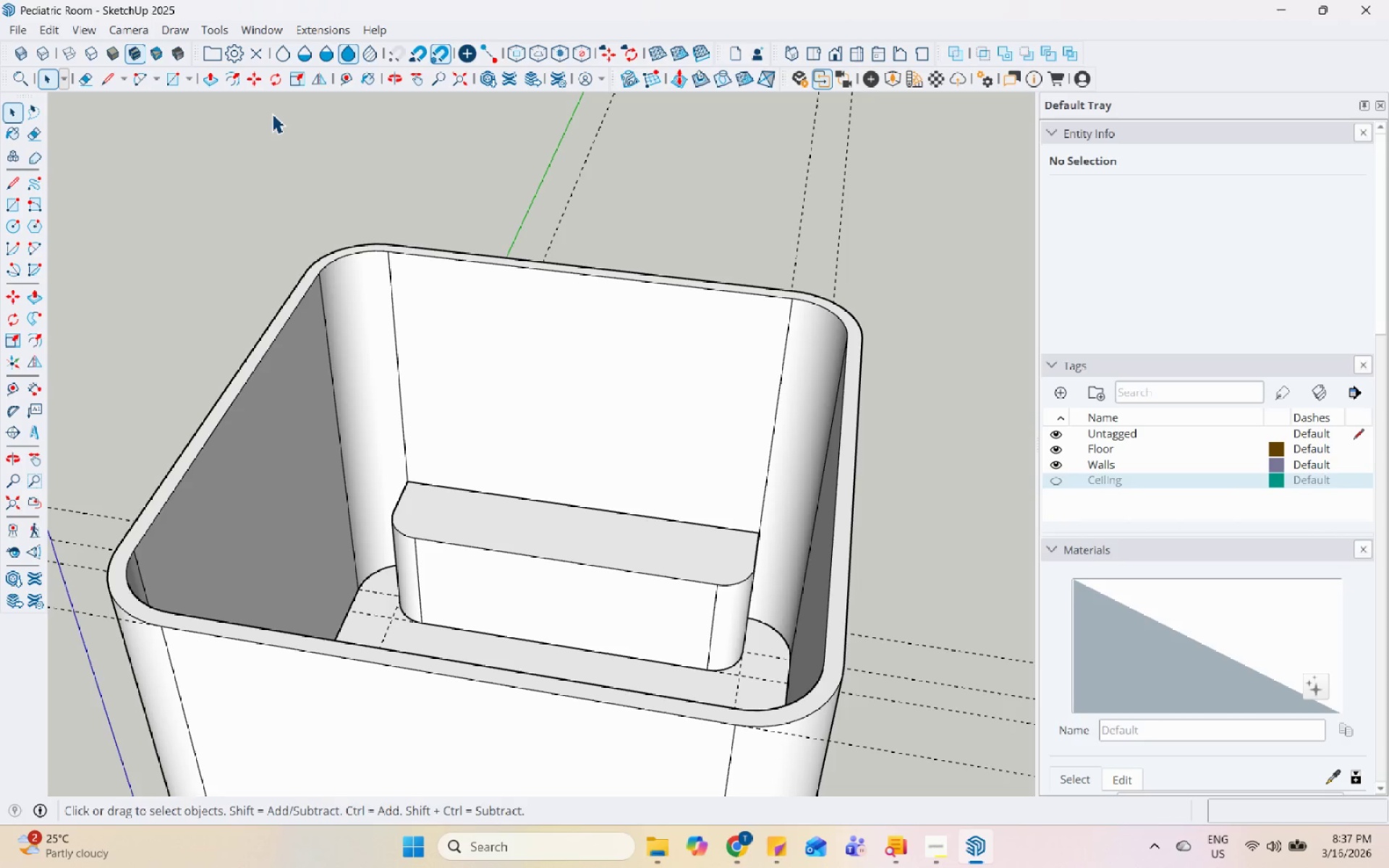 
left_click([577, 485])
 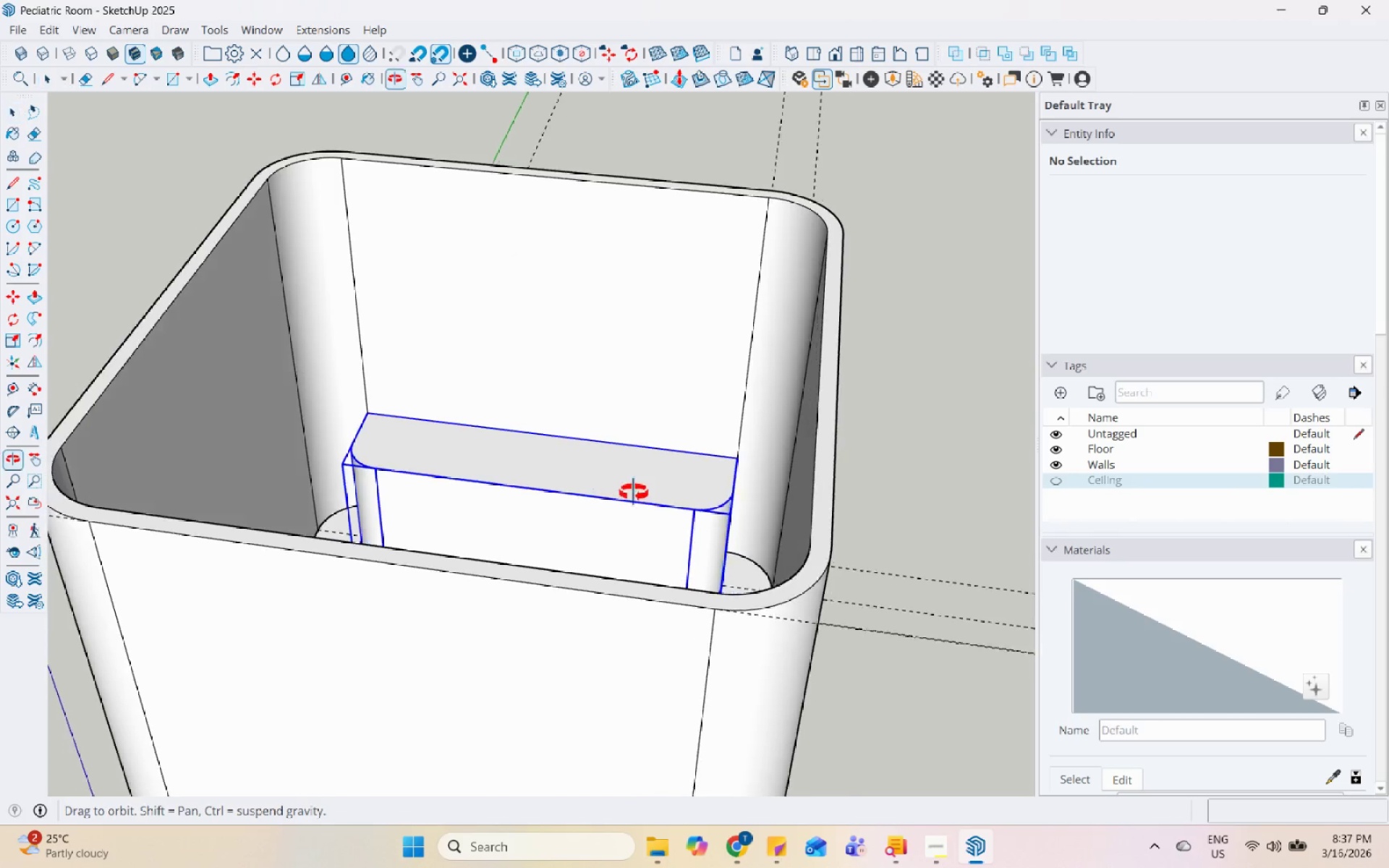 
scroll: coordinate [577, 502], scroll_direction: none, amount: 0.0
 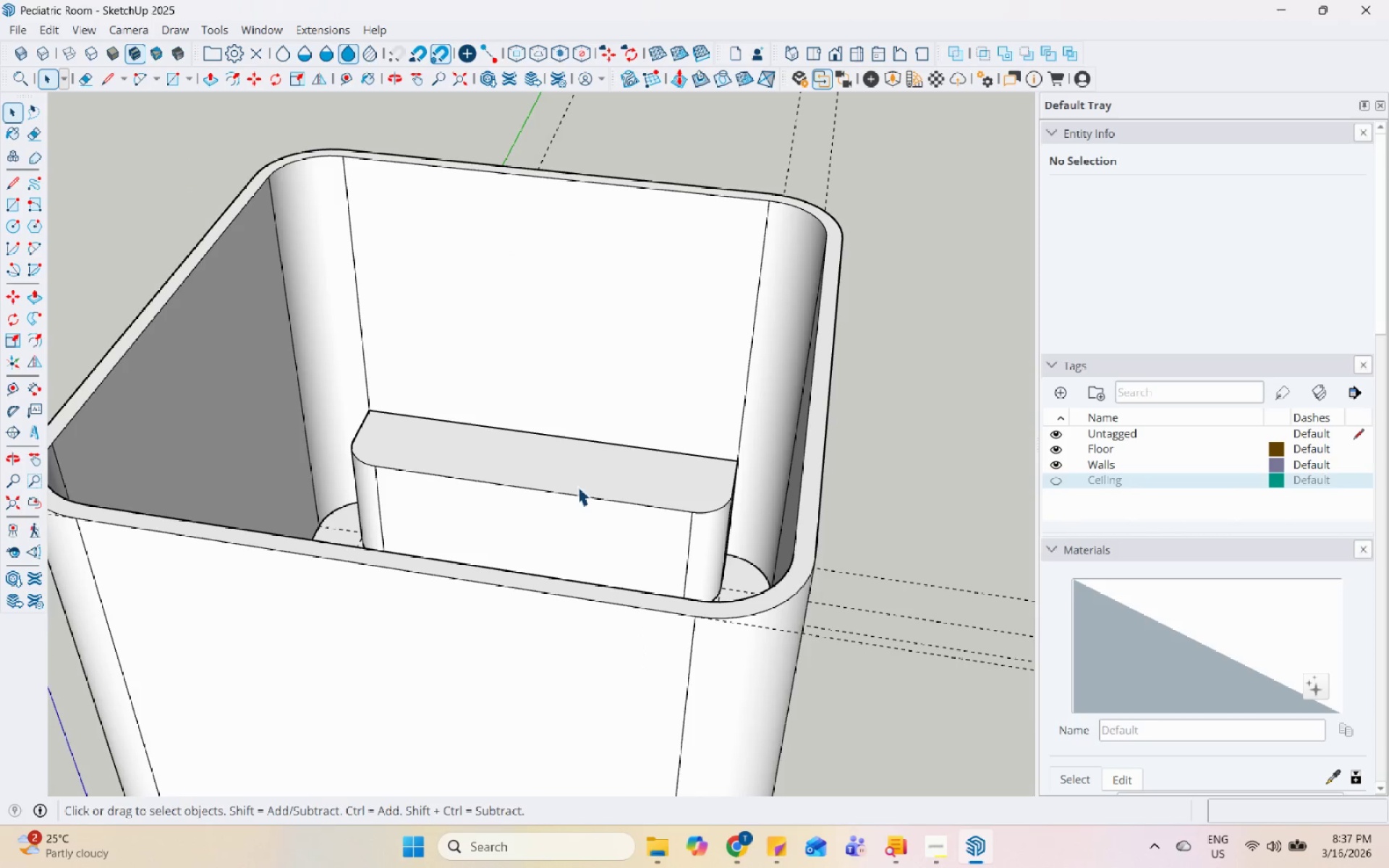 
scroll: coordinate [707, 525], scroll_direction: up, amount: 5.0
 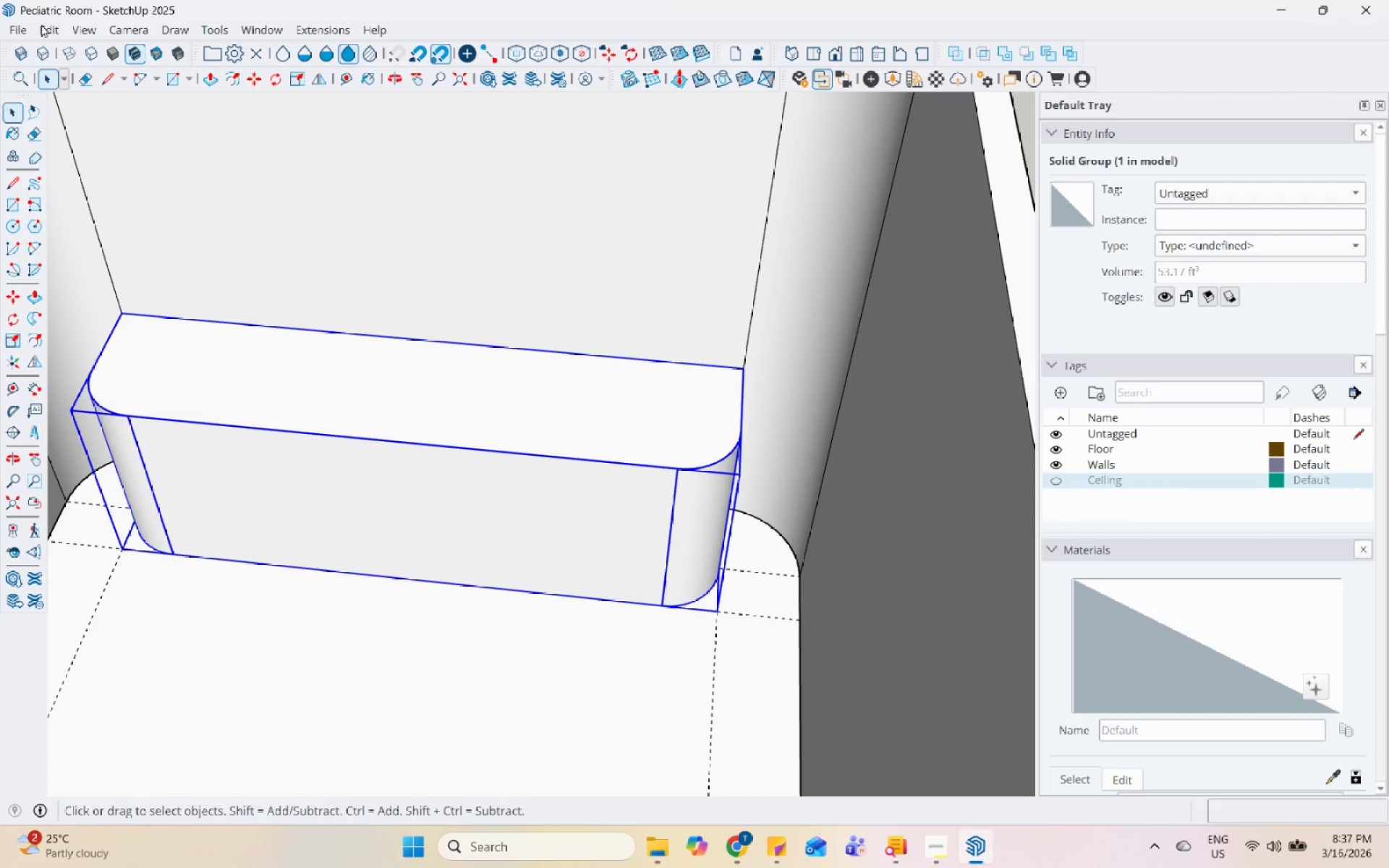 
left_click([57, 27])
 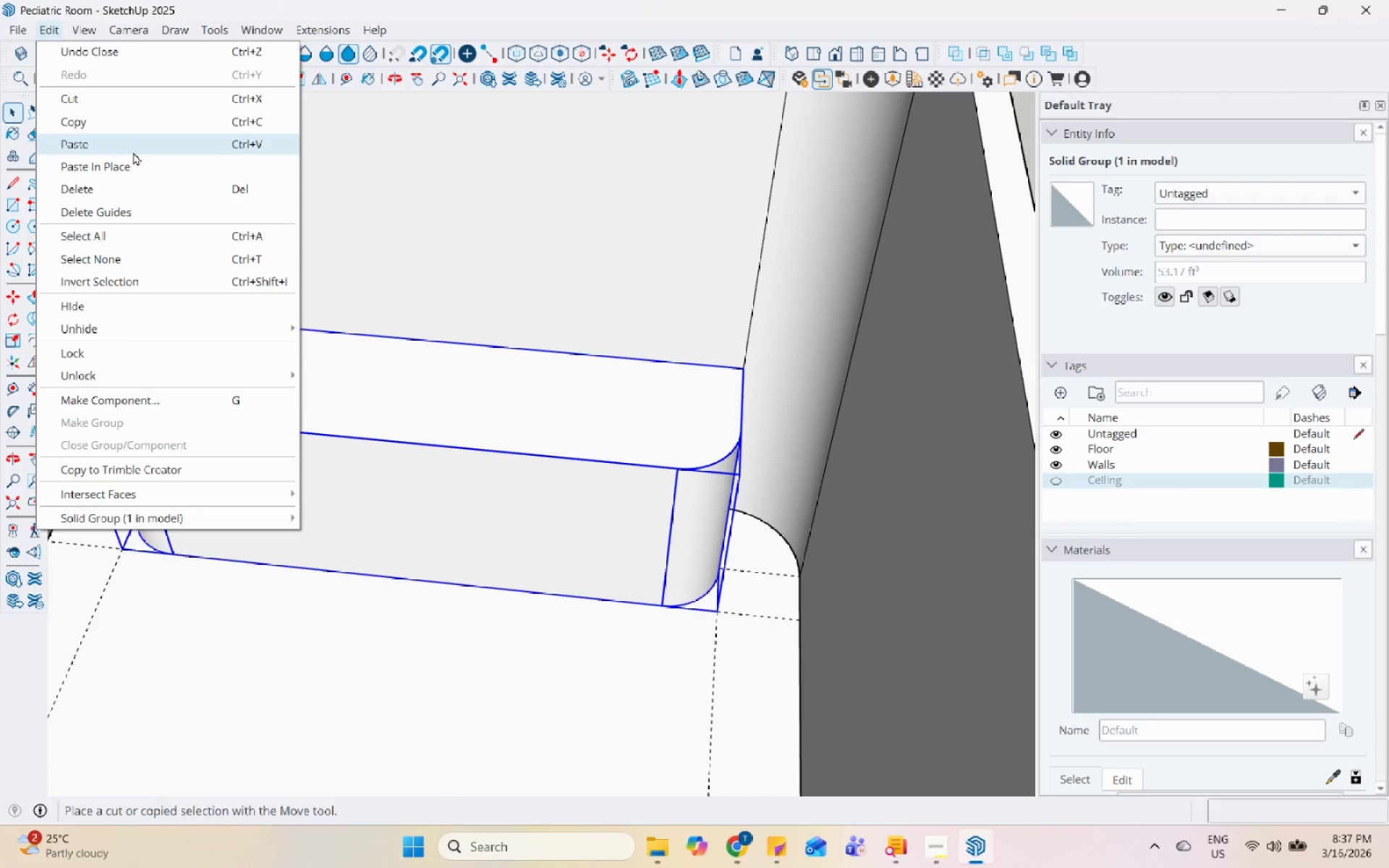 
left_click([132, 163])
 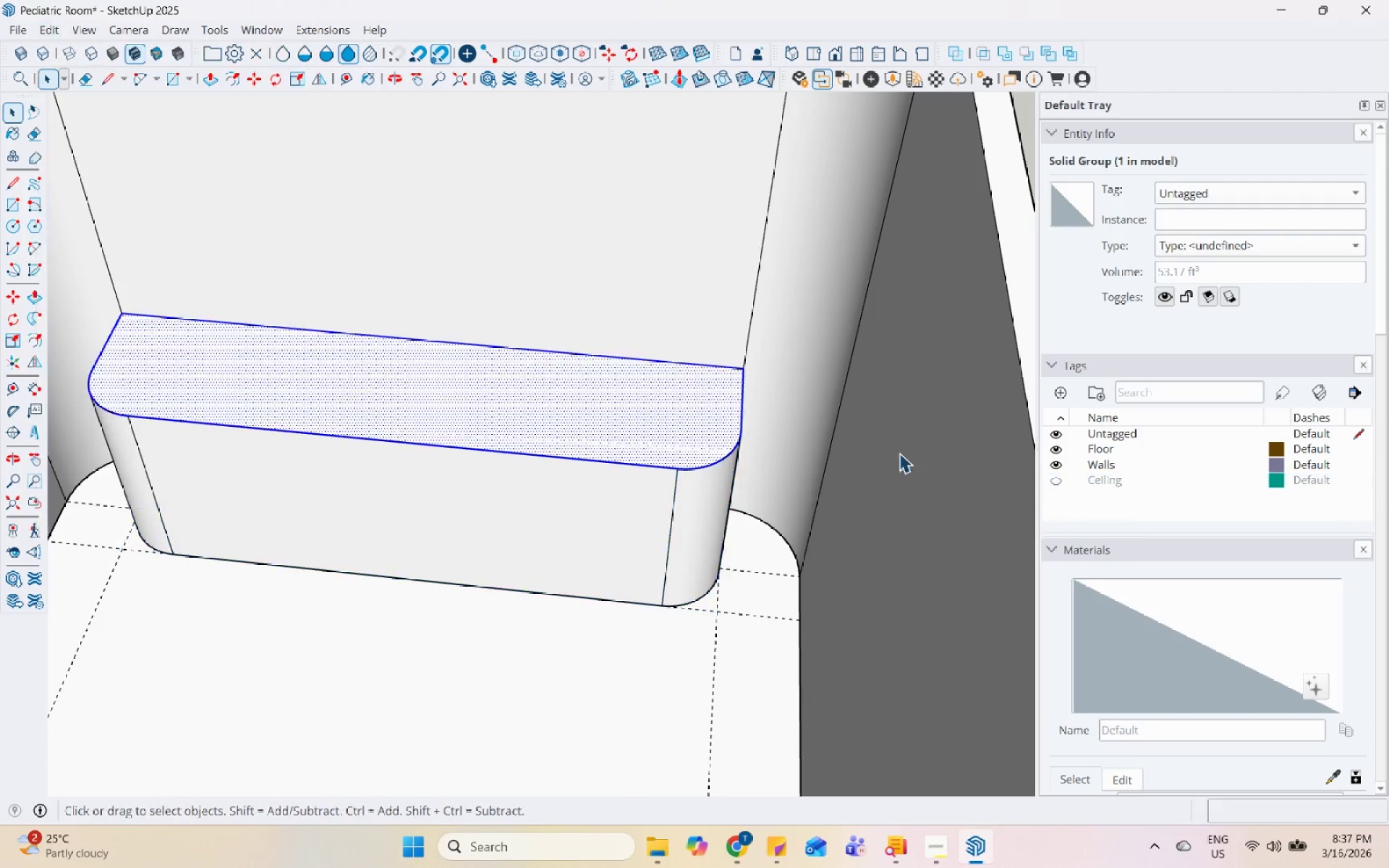 
scroll: coordinate [700, 410], scroll_direction: up, amount: 5.0
 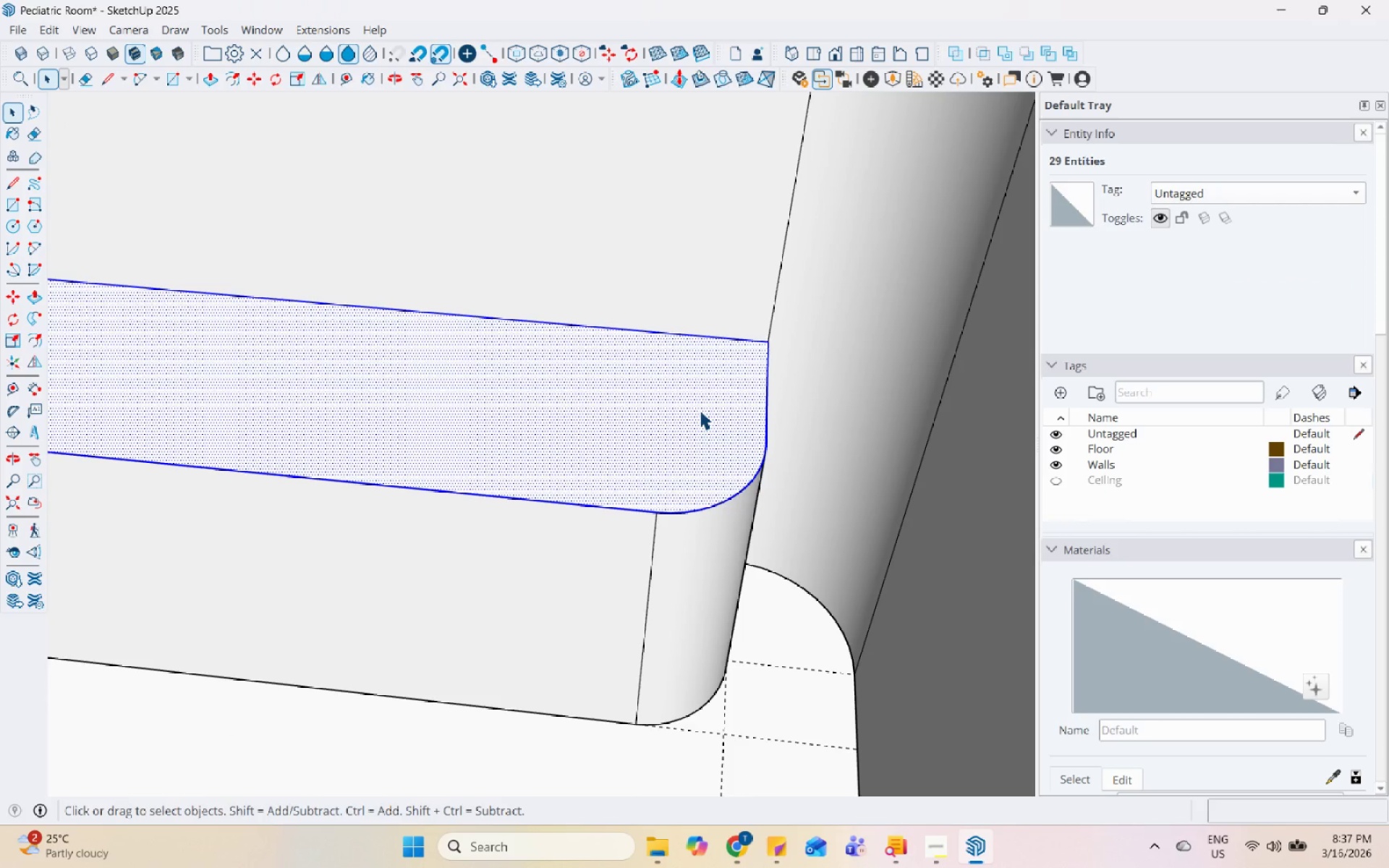 
key(P)
 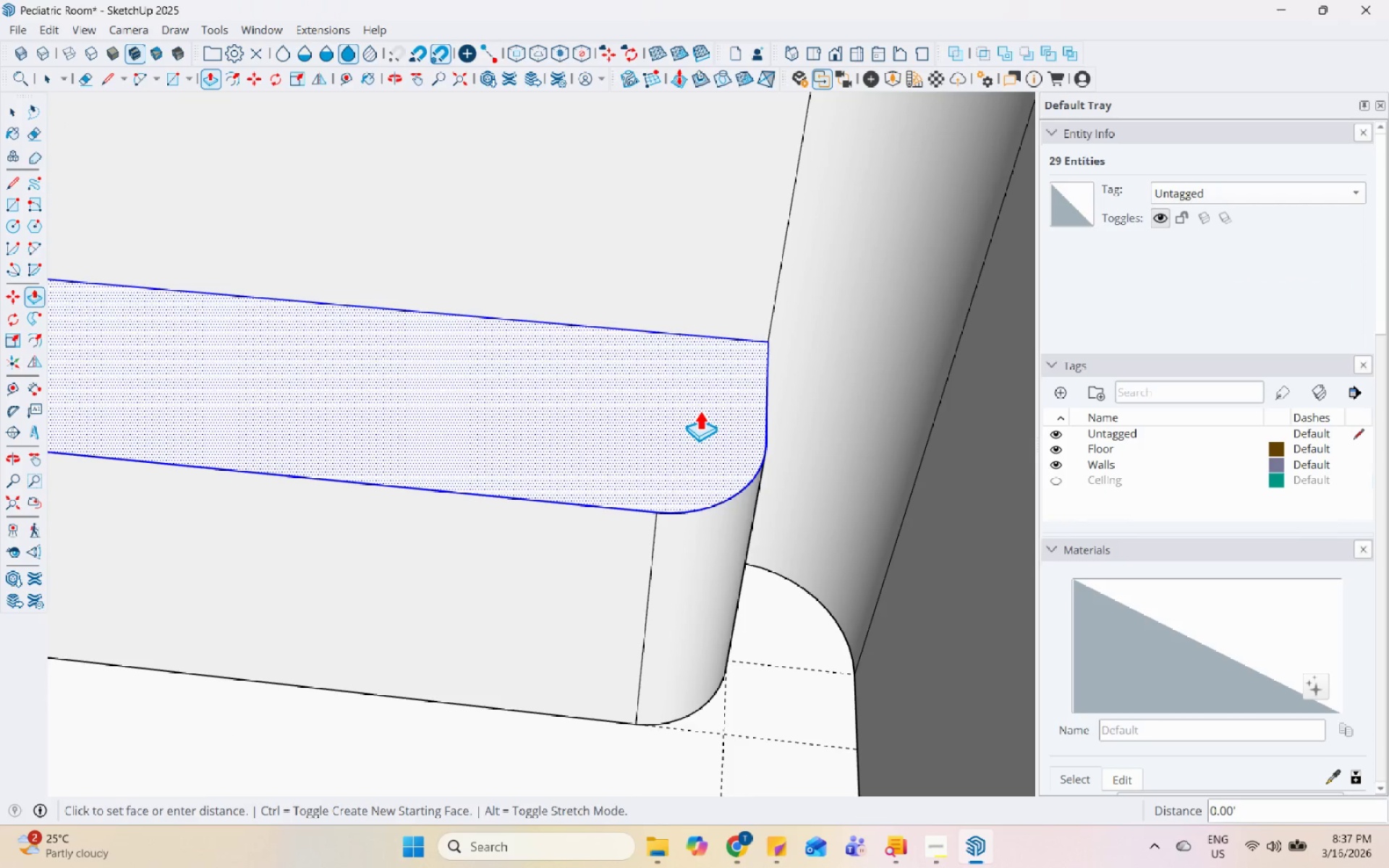 
left_click([700, 410])
 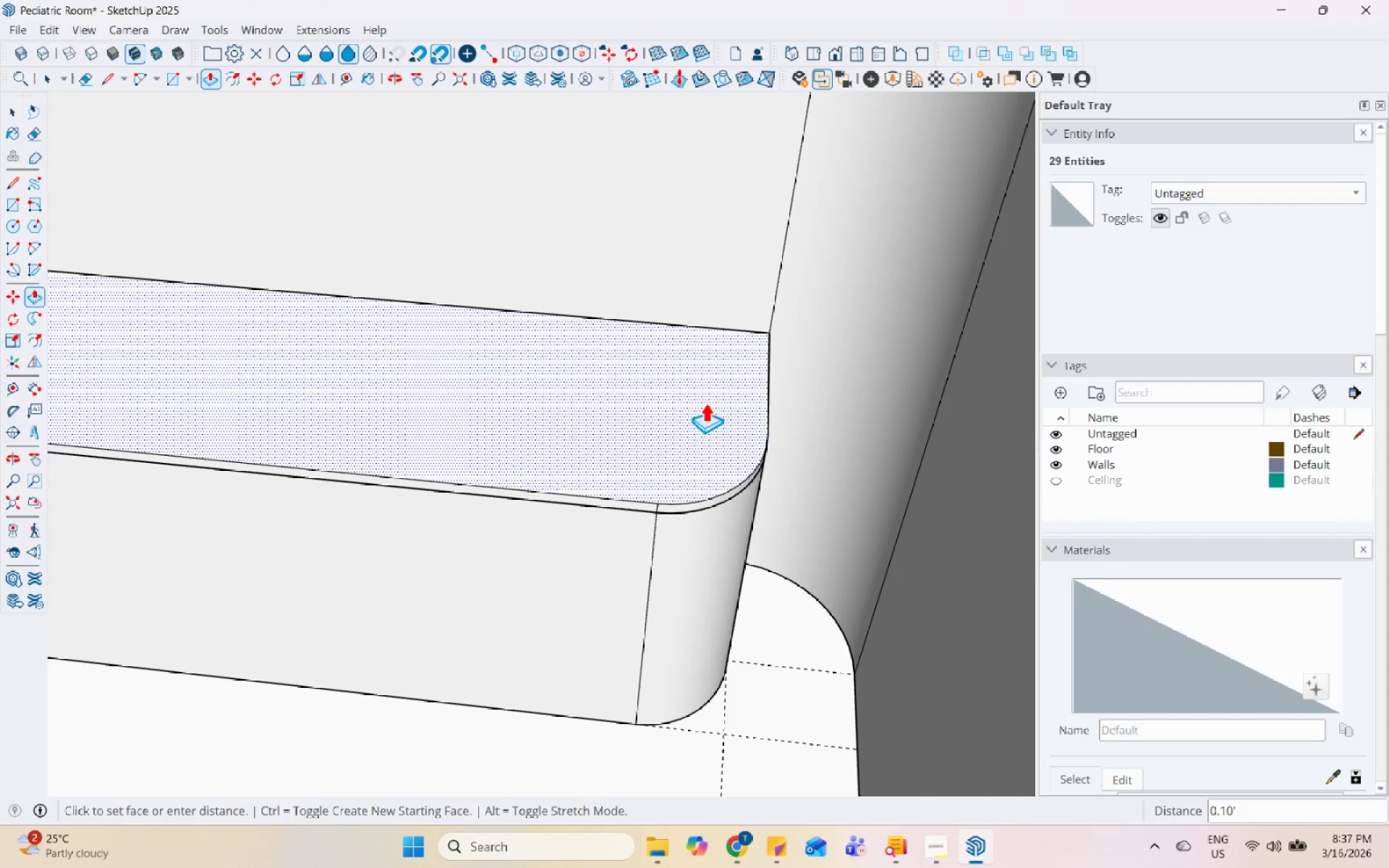 
key(Numpad0)
 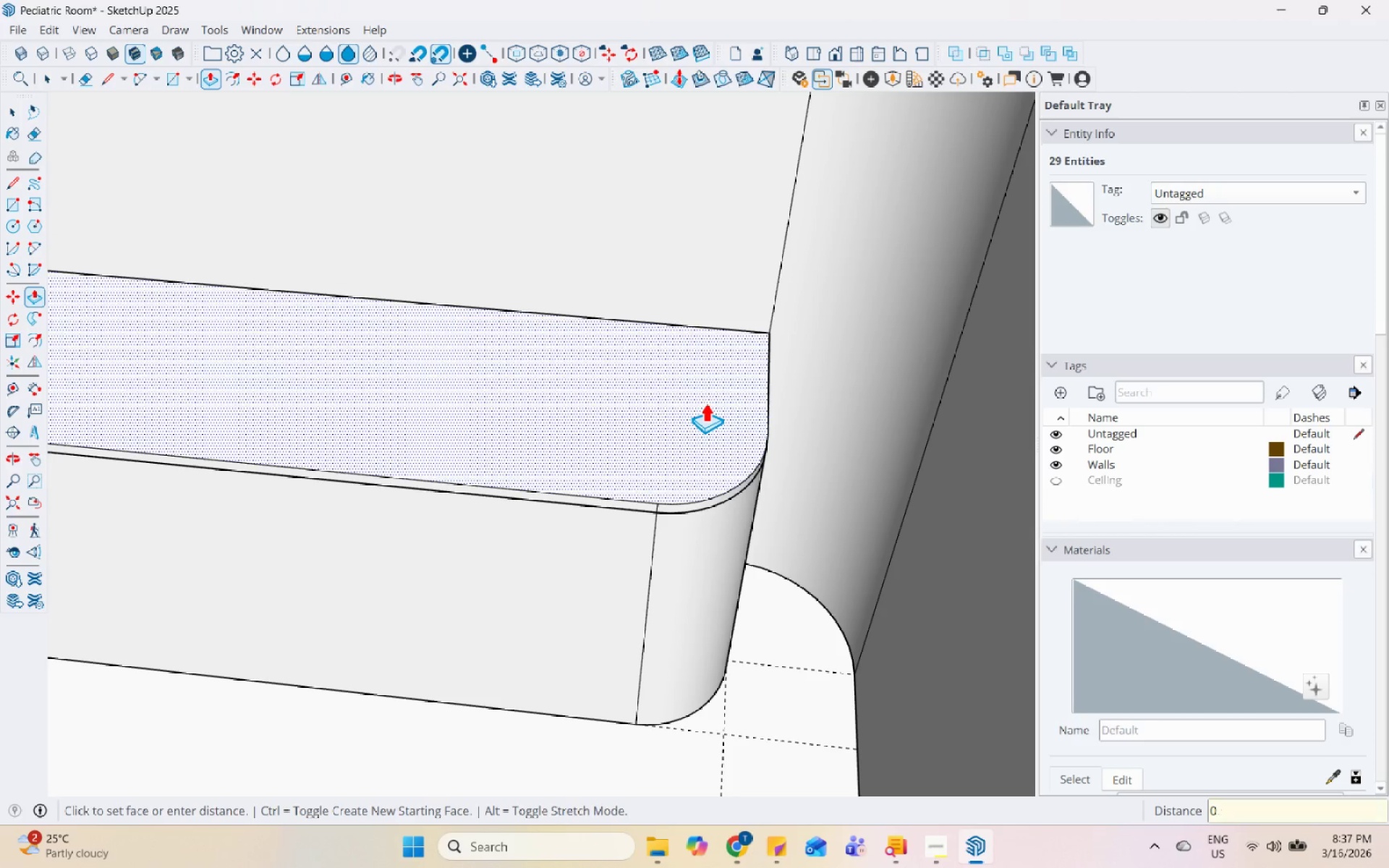 
key(NumpadDecimal)
 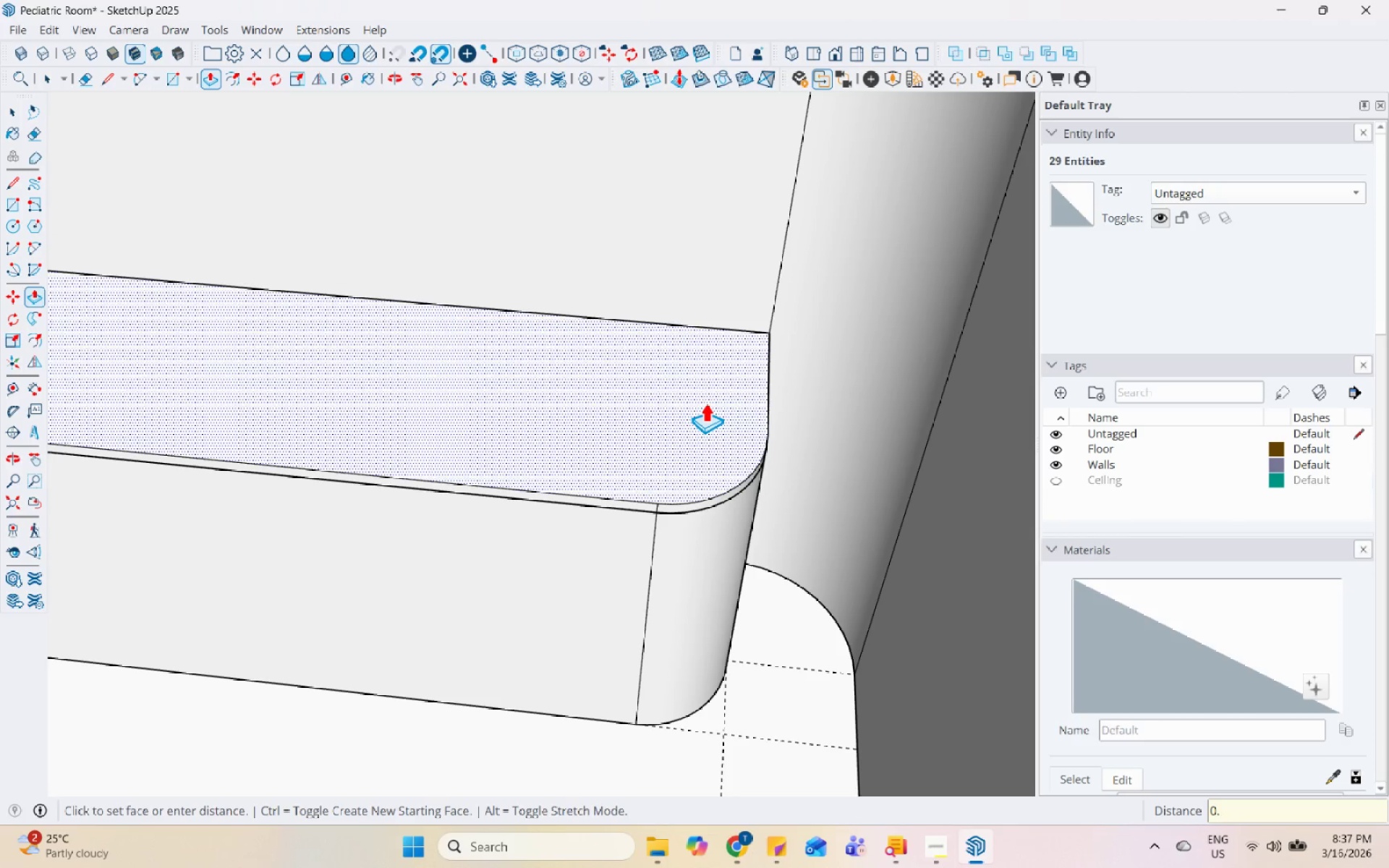 
key(Numpad2)
 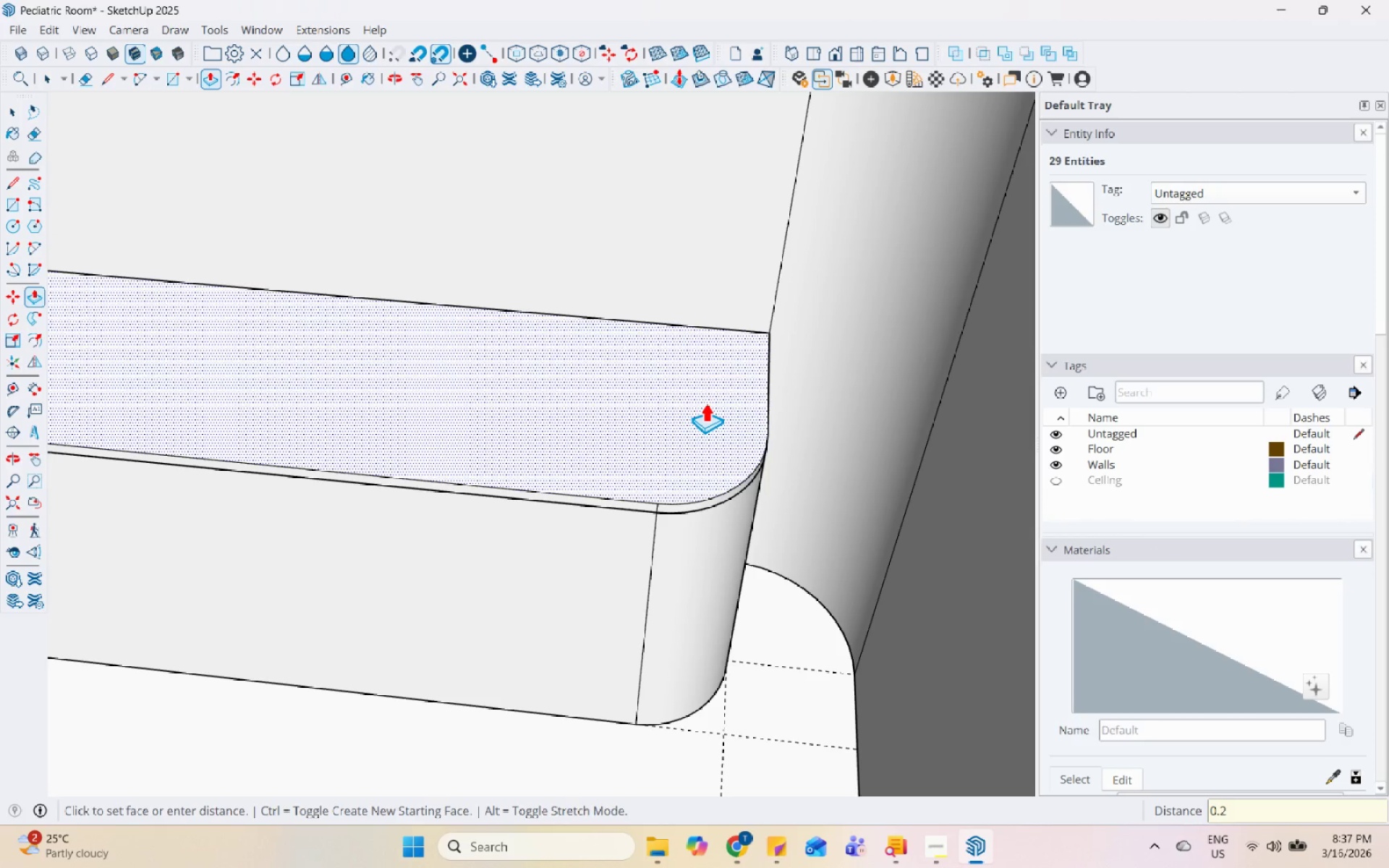 
key(Enter)
 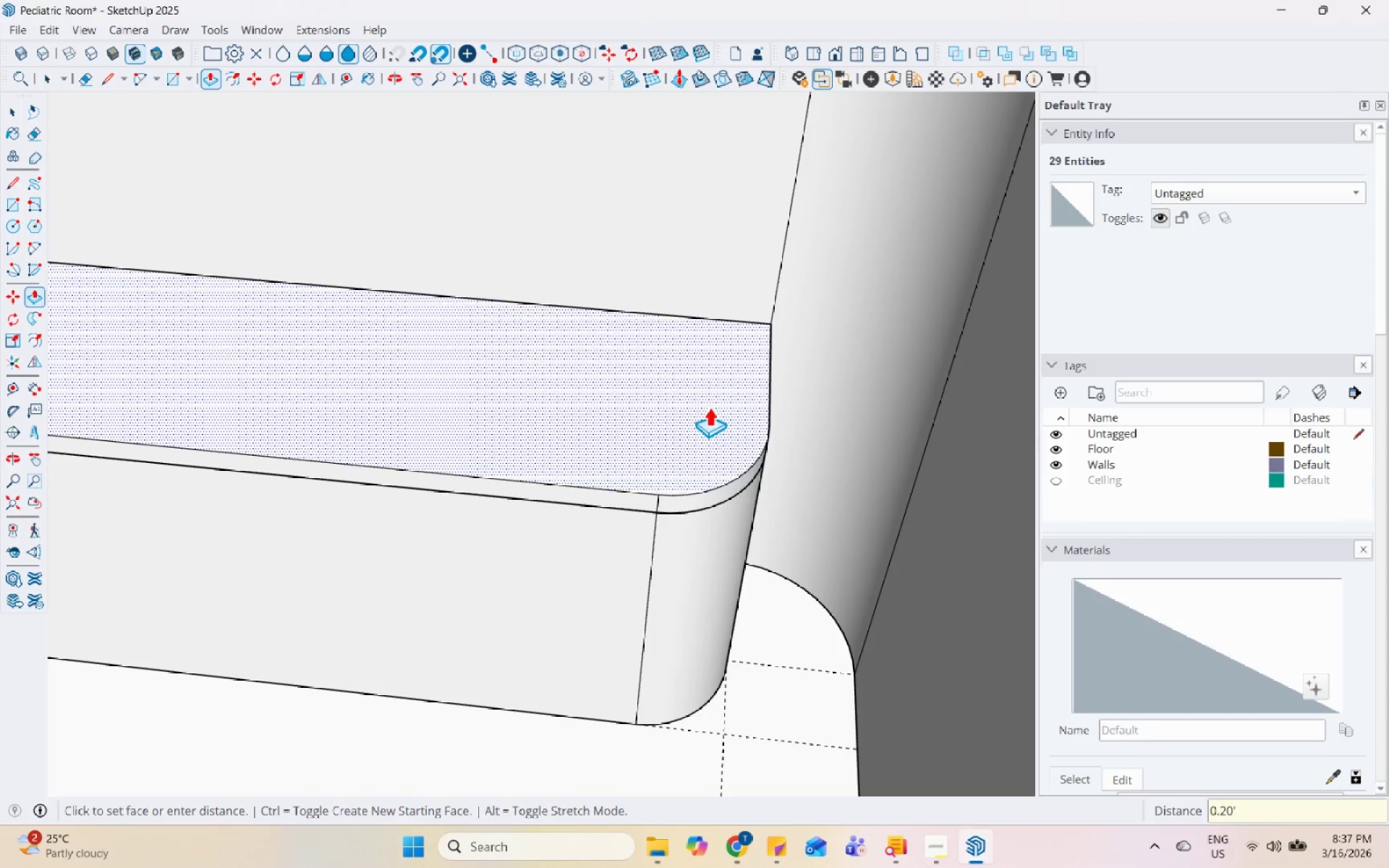 
scroll: coordinate [735, 448], scroll_direction: down, amount: 7.0
 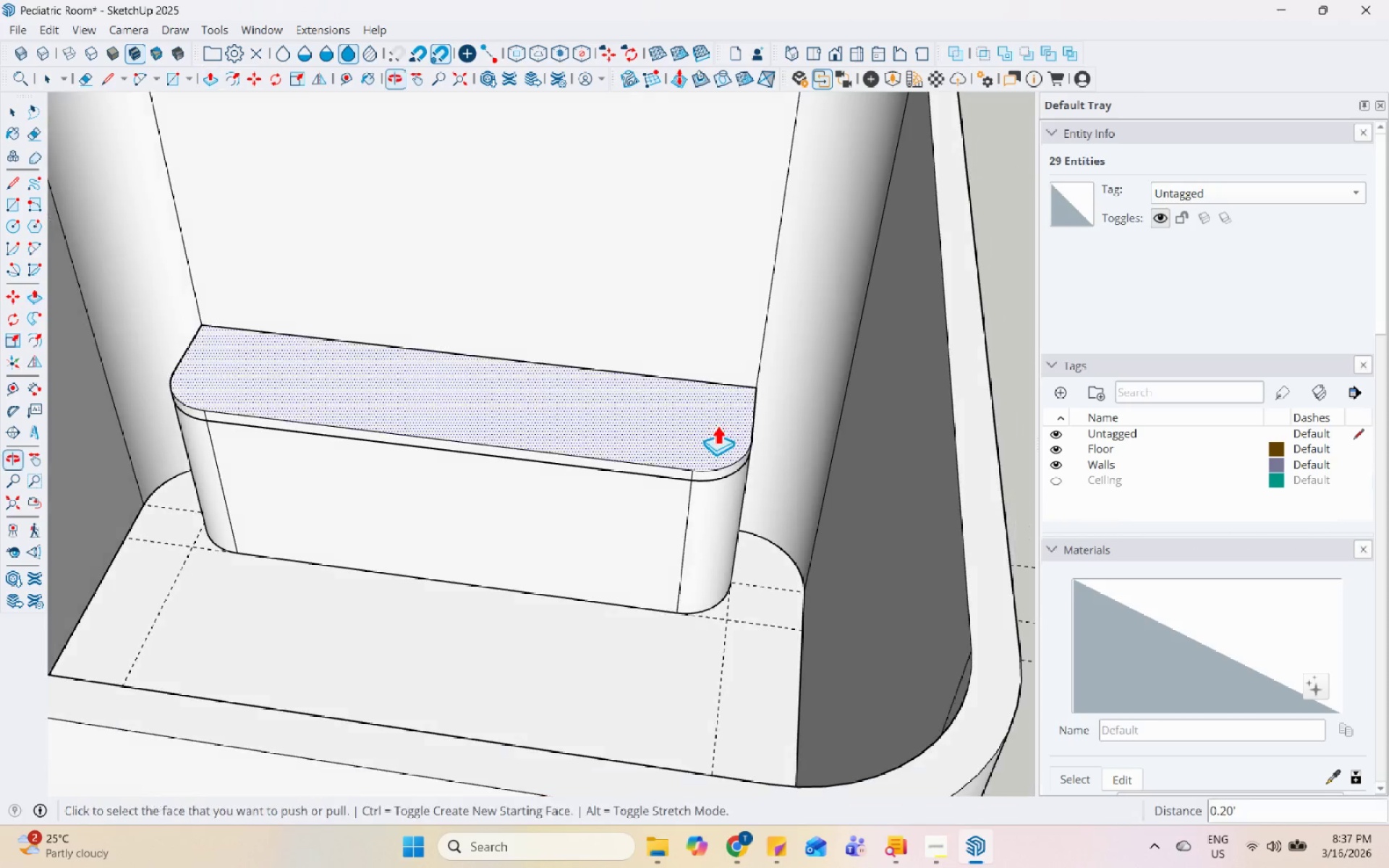 
key(Space)
 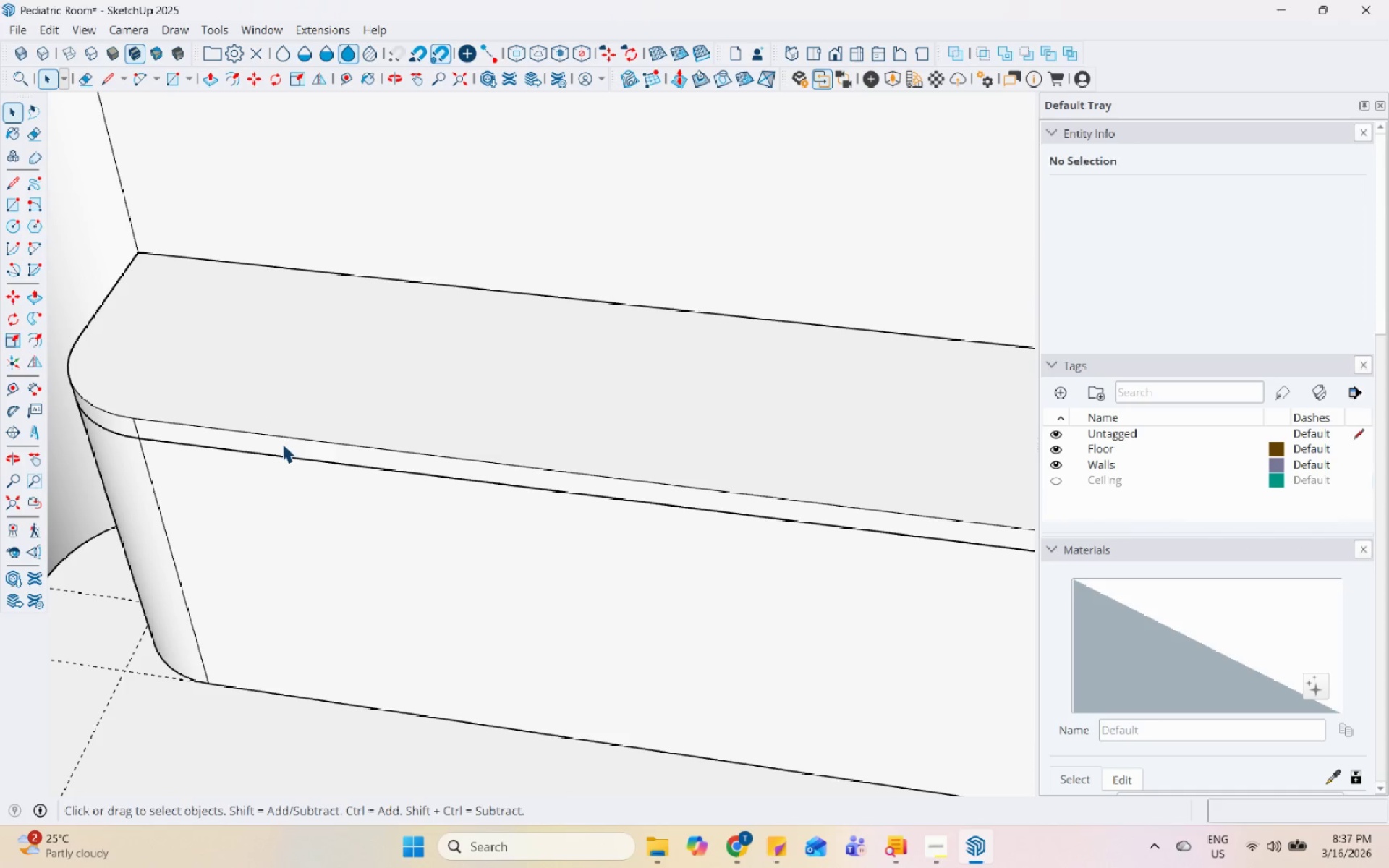 
scroll: coordinate [270, 404], scroll_direction: up, amount: 7.0
 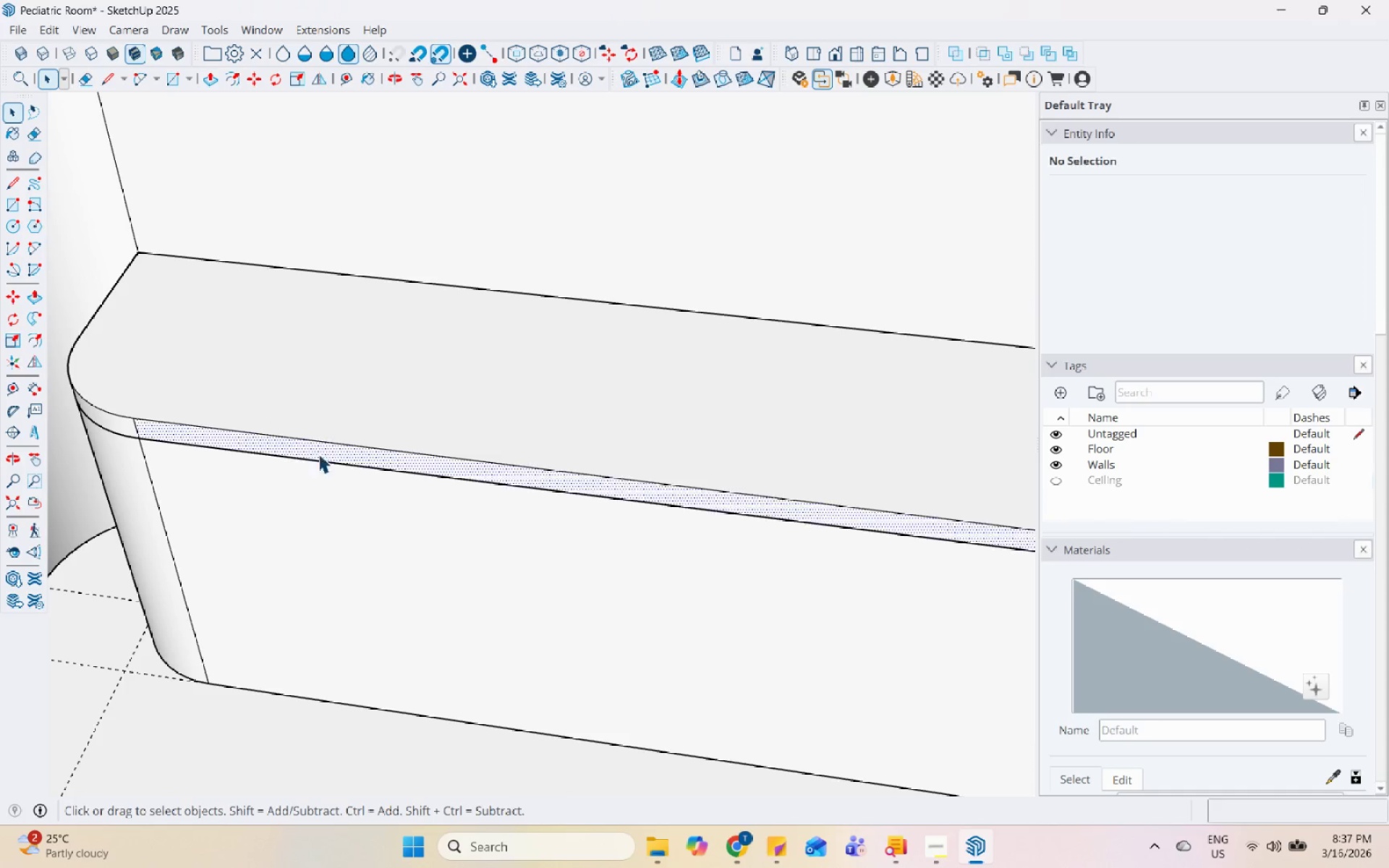 
scroll: coordinate [588, 503], scroll_direction: down, amount: 2.0
 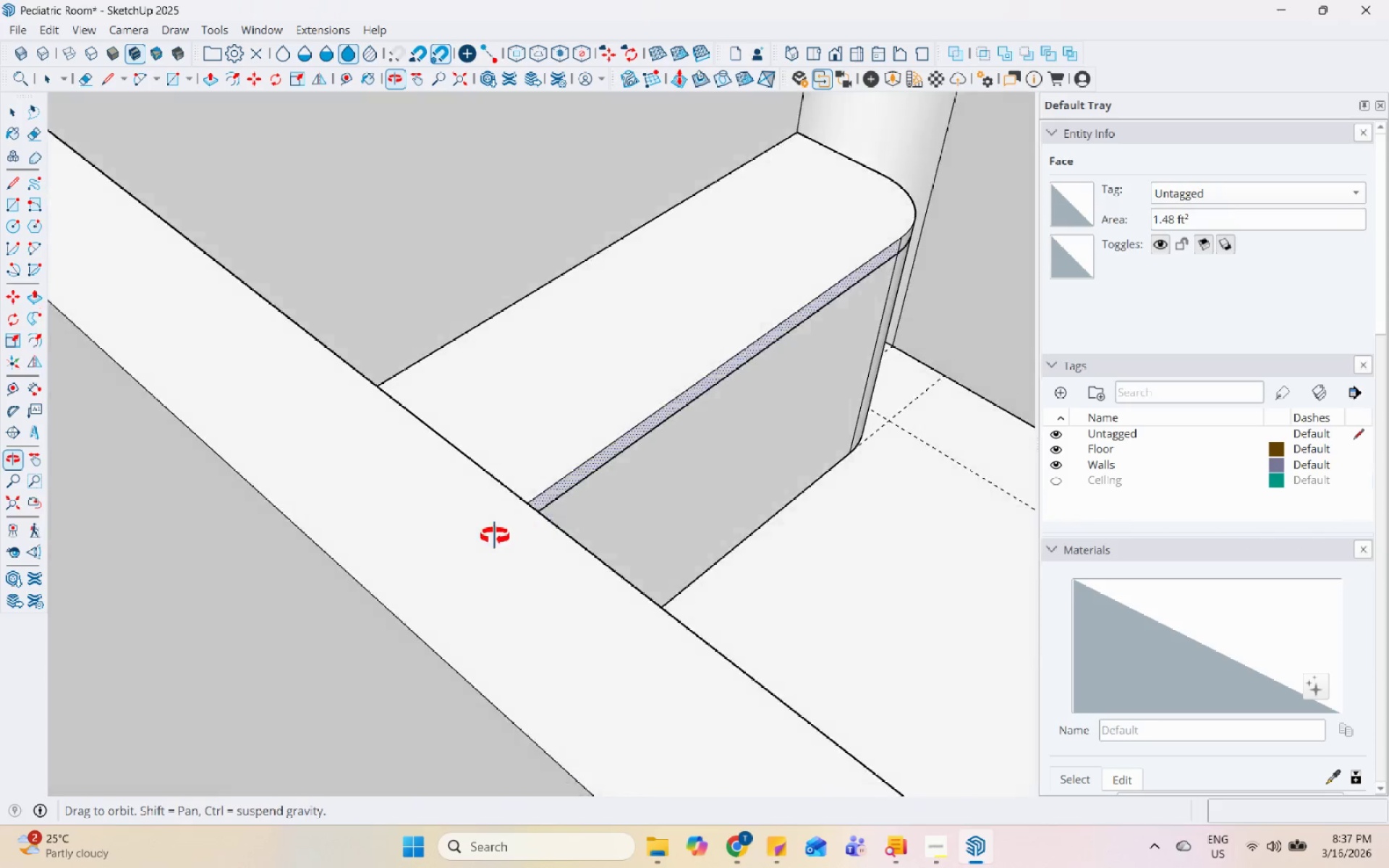 
scroll: coordinate [169, 628], scroll_direction: up, amount: 5.0
 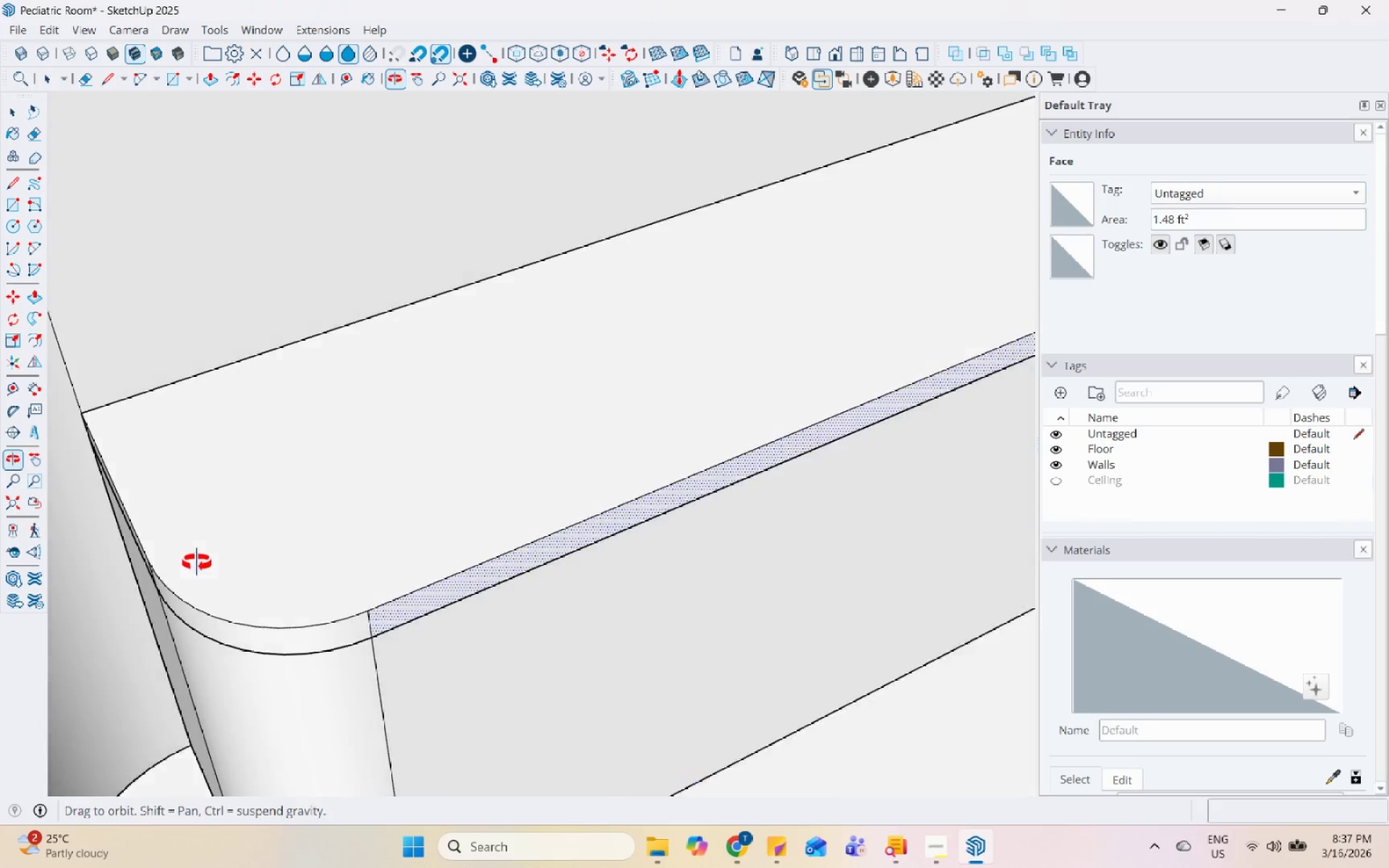 
left_click_drag(start_coordinate=[209, 537], to_coordinate=[214, 535])
 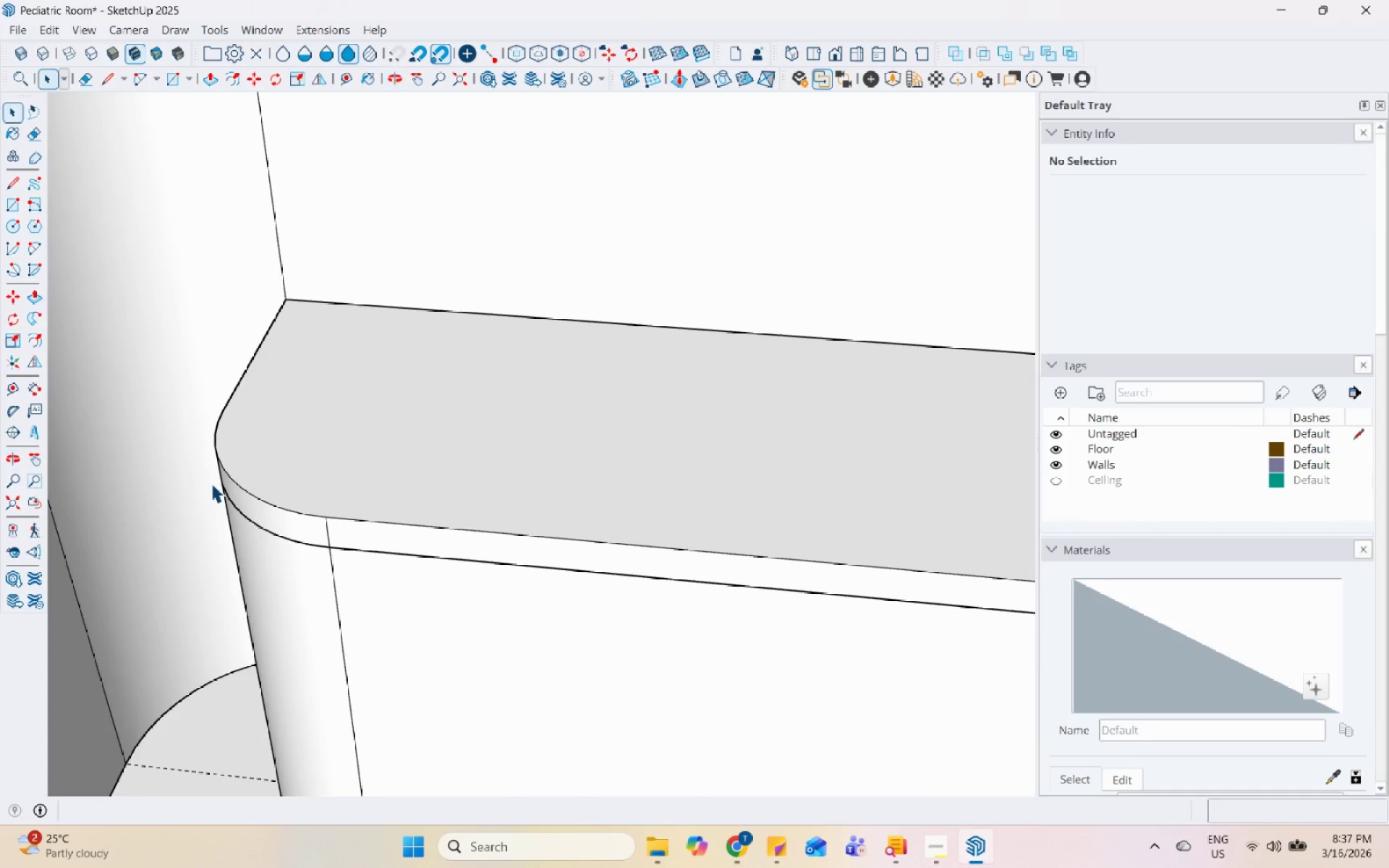 
double_click([329, 451])
 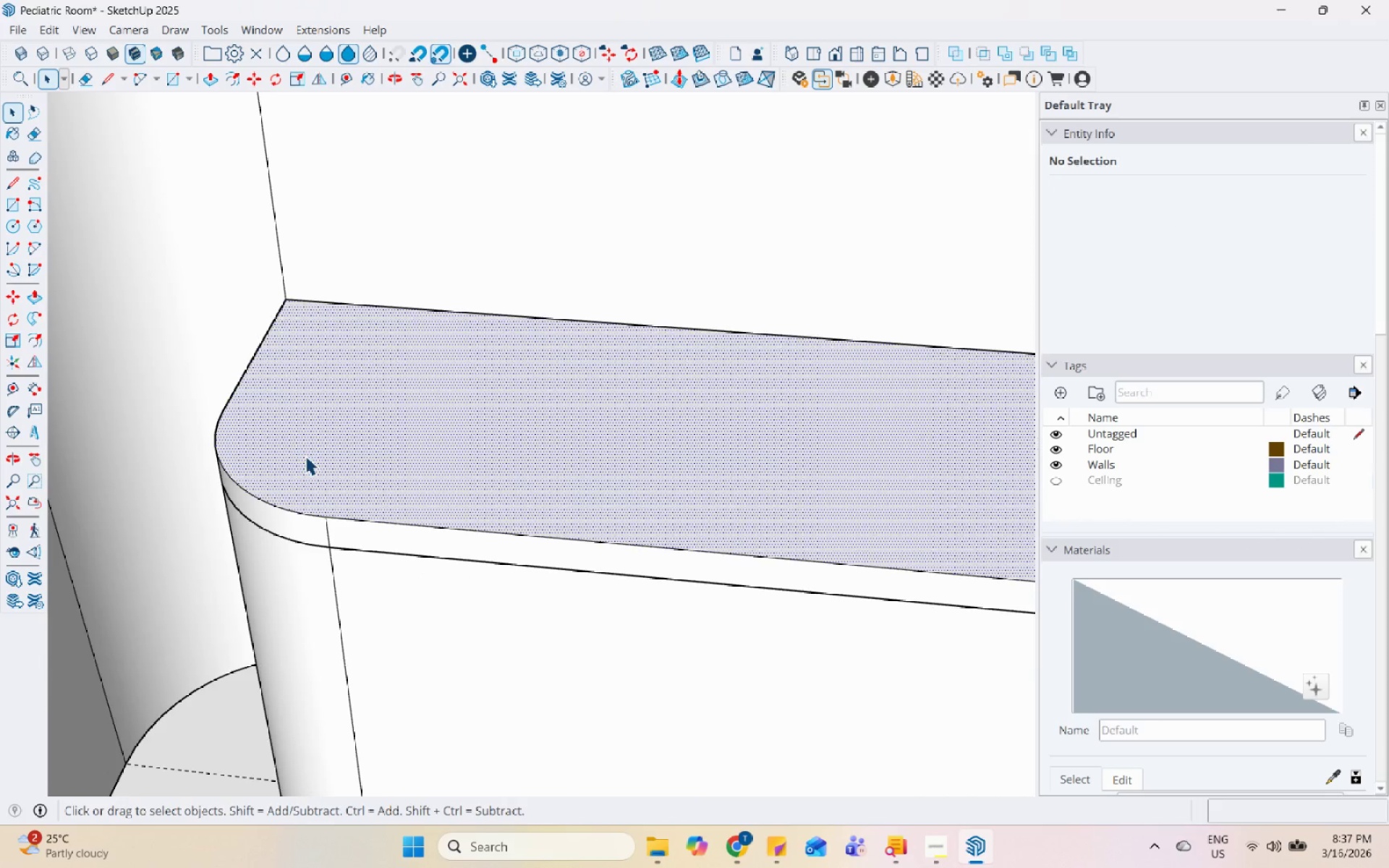 
scroll: coordinate [246, 479], scroll_direction: down, amount: 6.0
 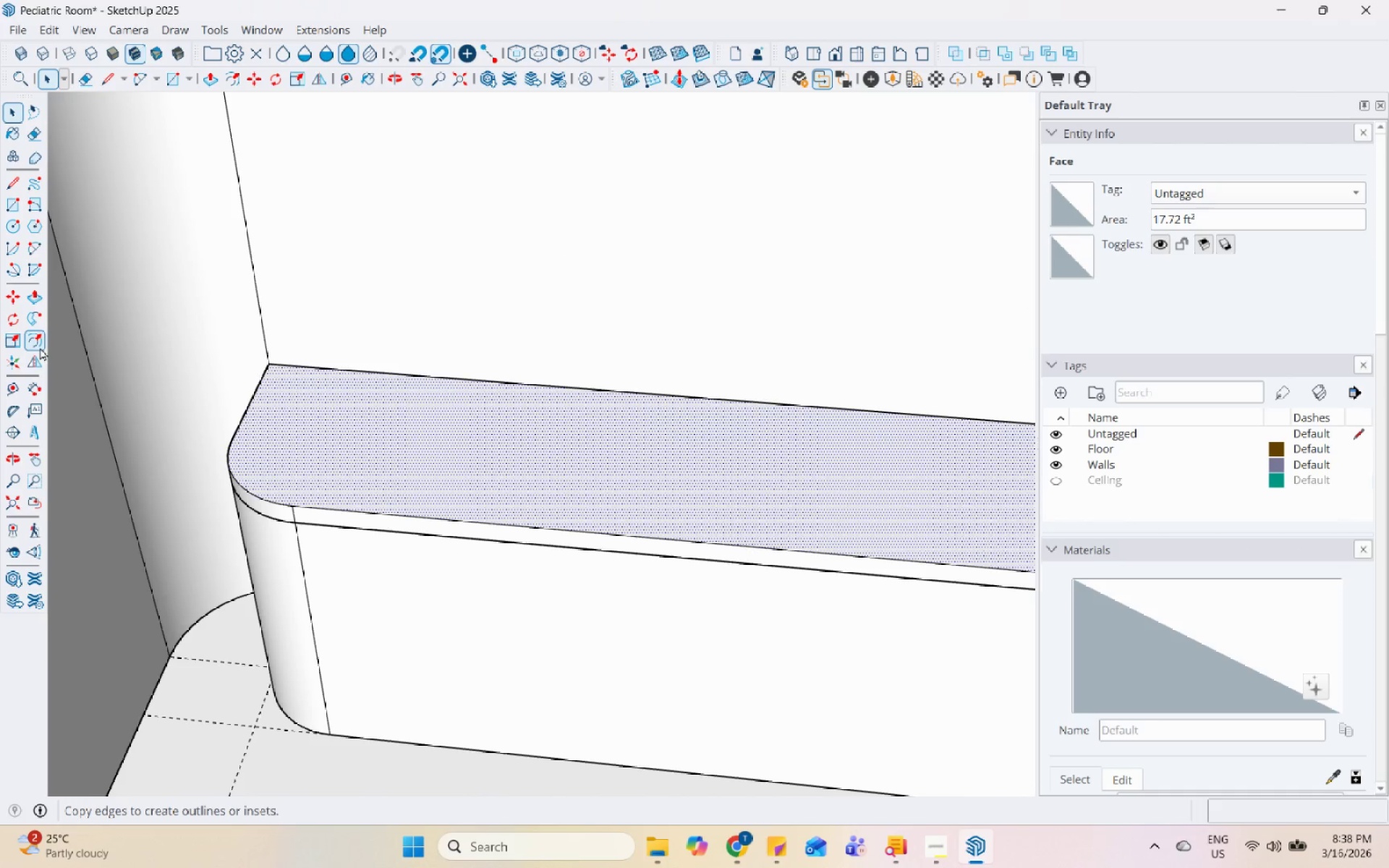 
scroll: coordinate [286, 516], scroll_direction: up, amount: 6.0
 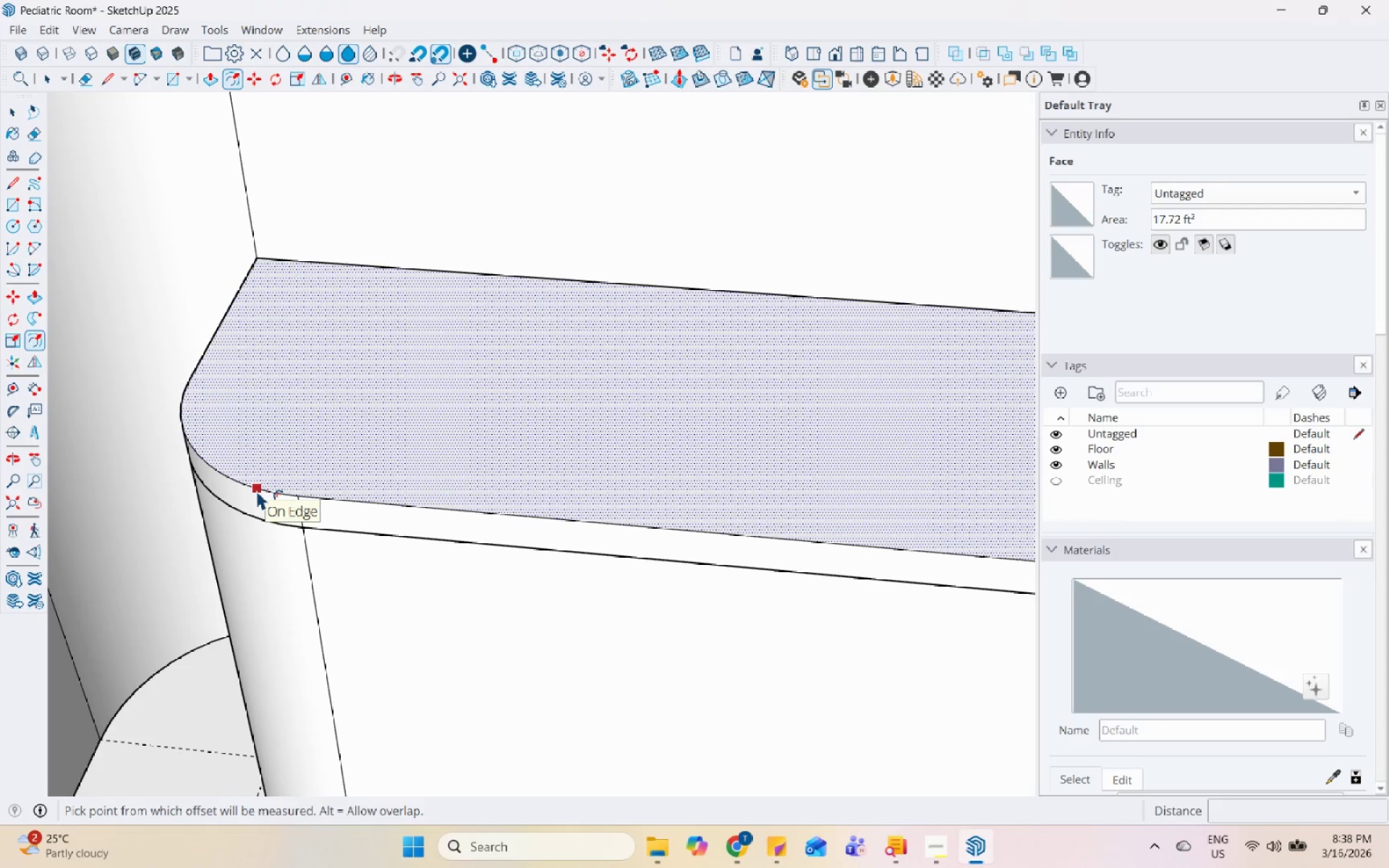 
left_click([256, 490])
 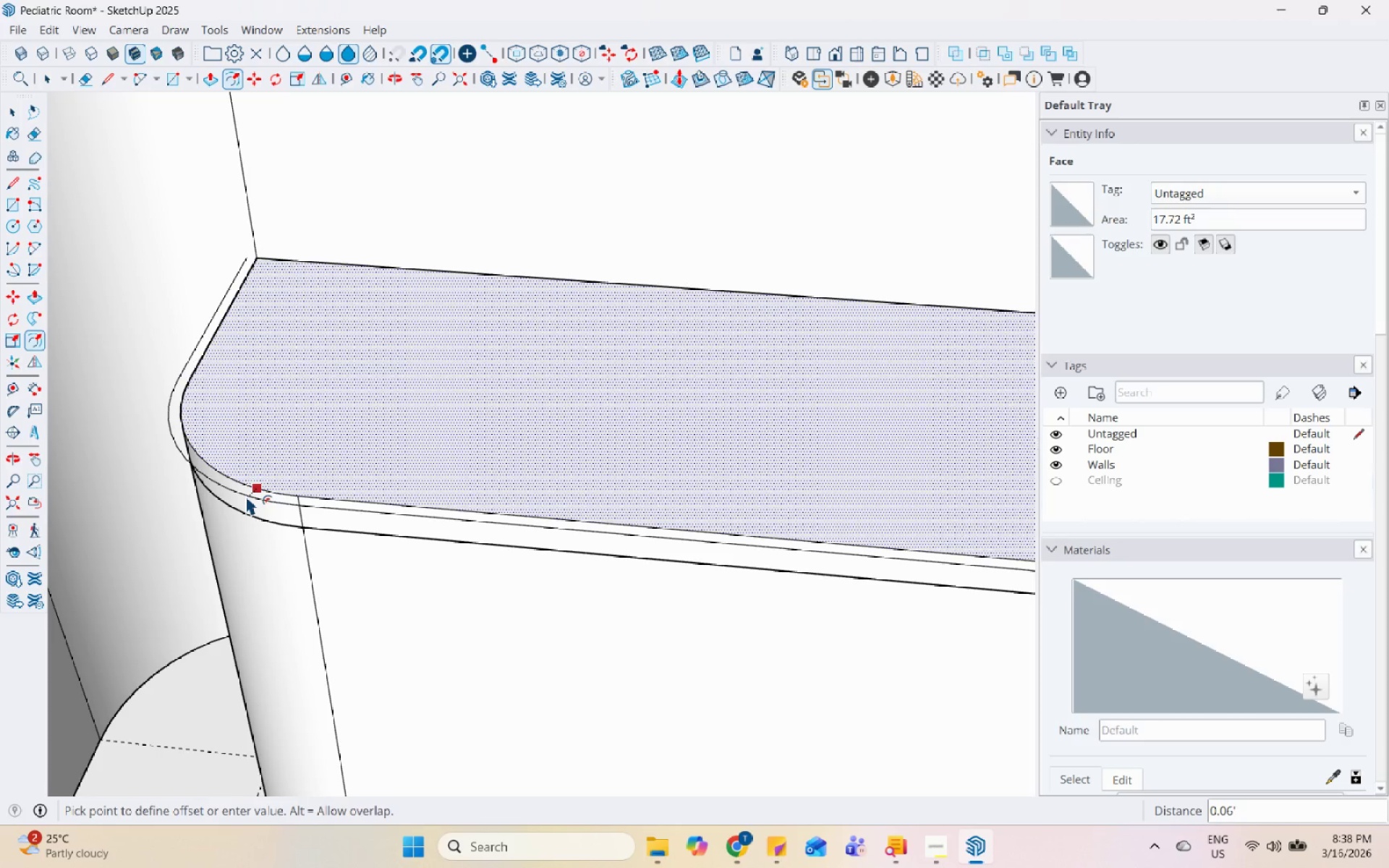 
left_click([245, 495])
 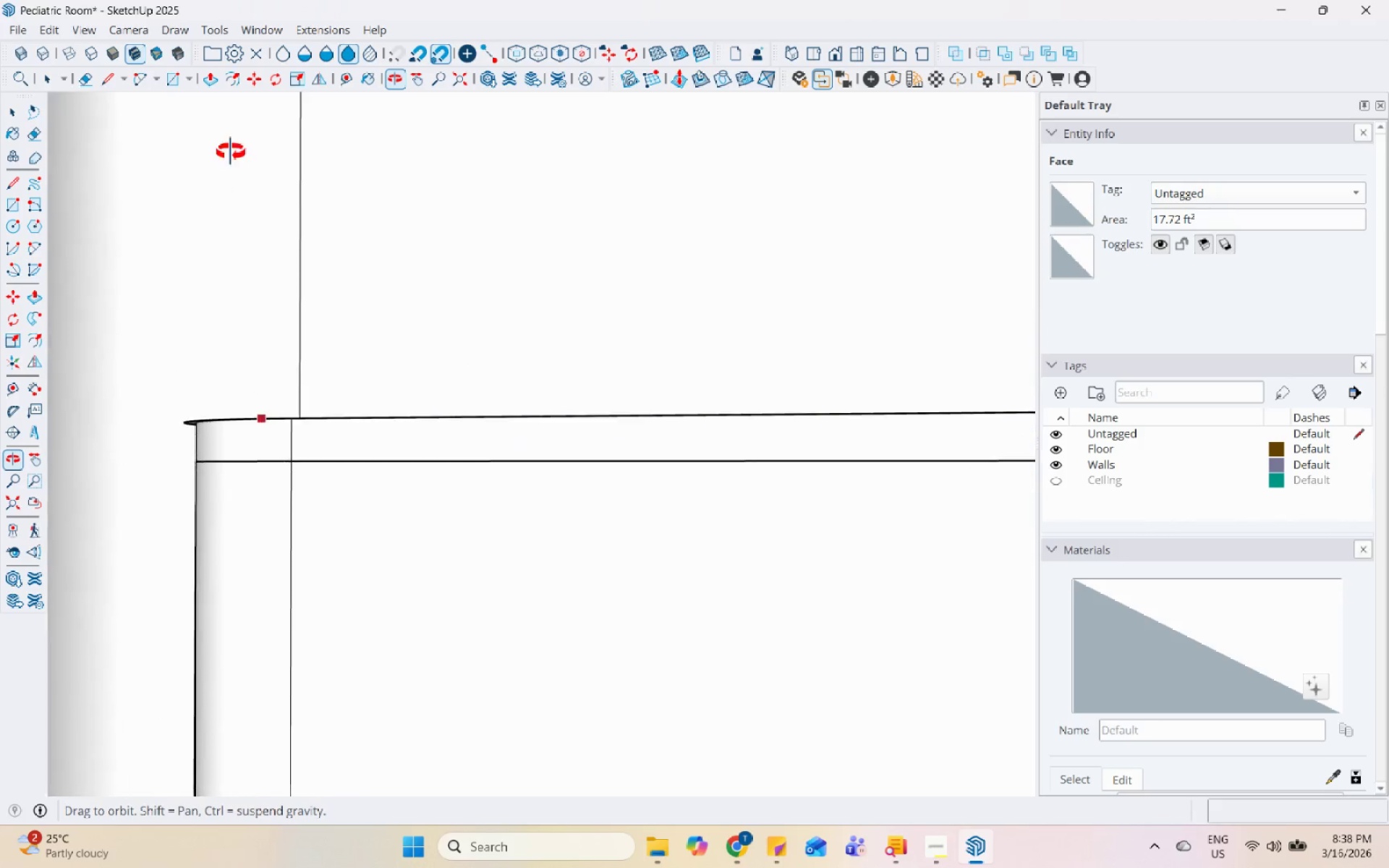 
key(Space)
 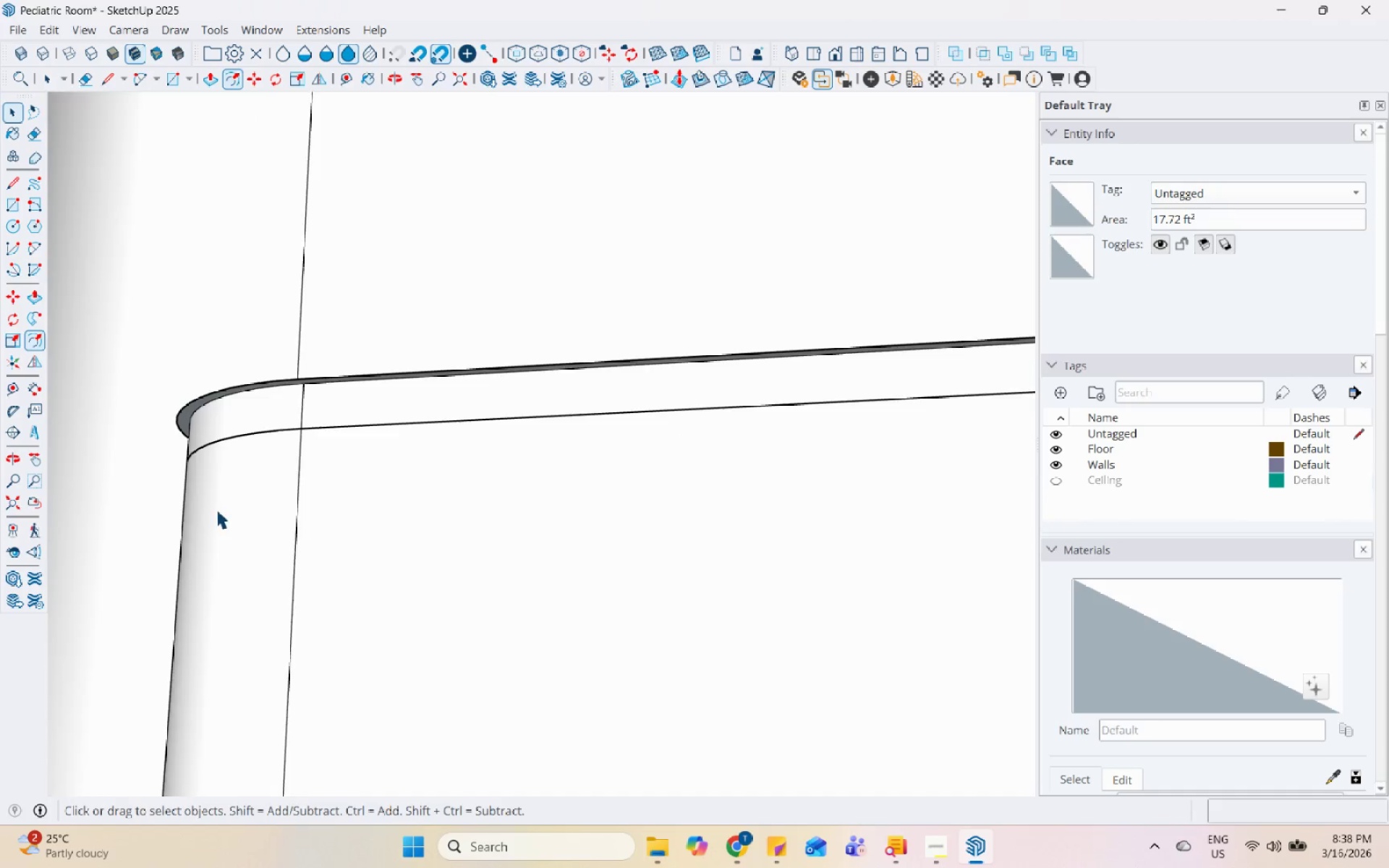 
left_click([248, 323])
 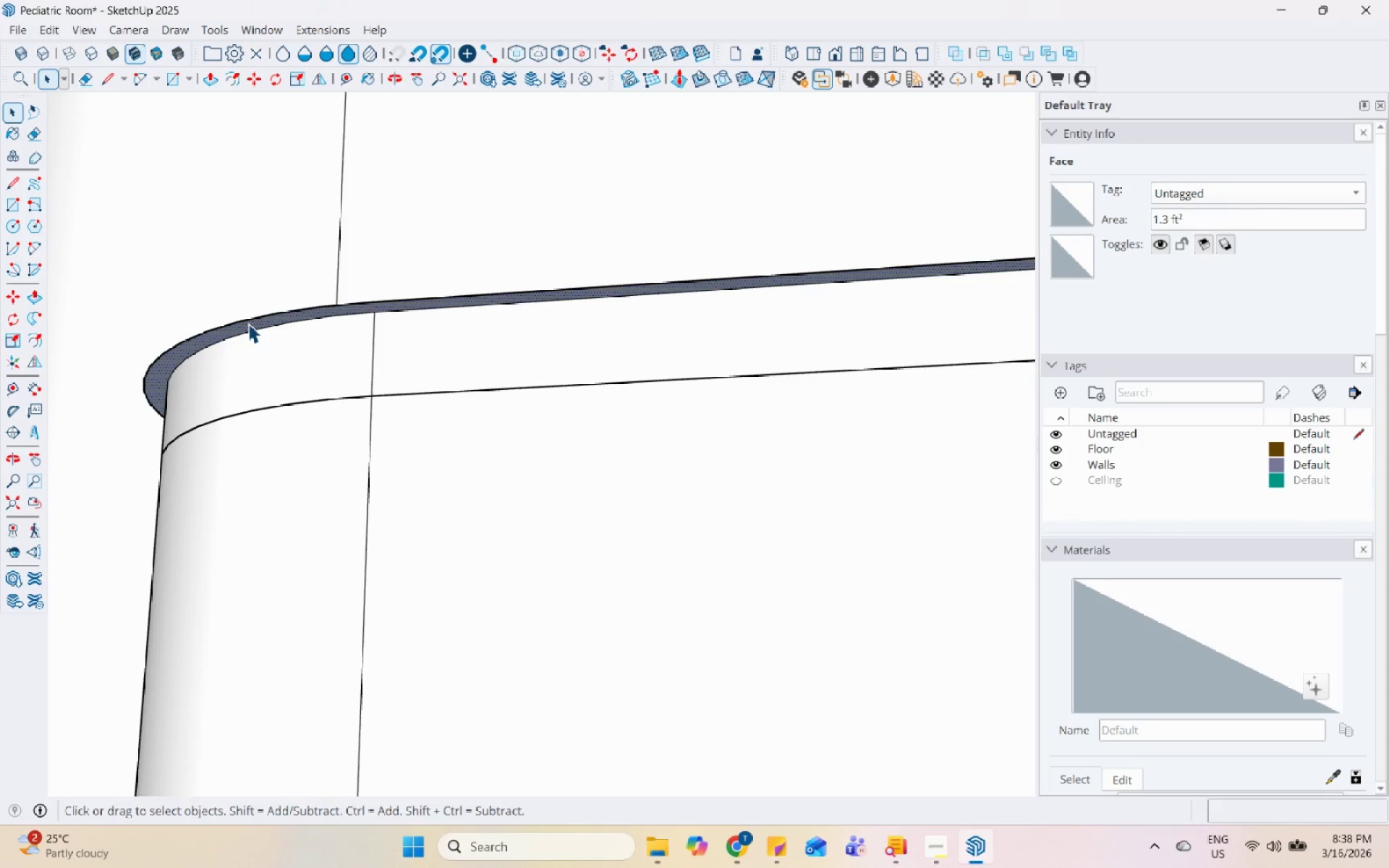 
scroll: coordinate [244, 350], scroll_direction: up, amount: 7.0
 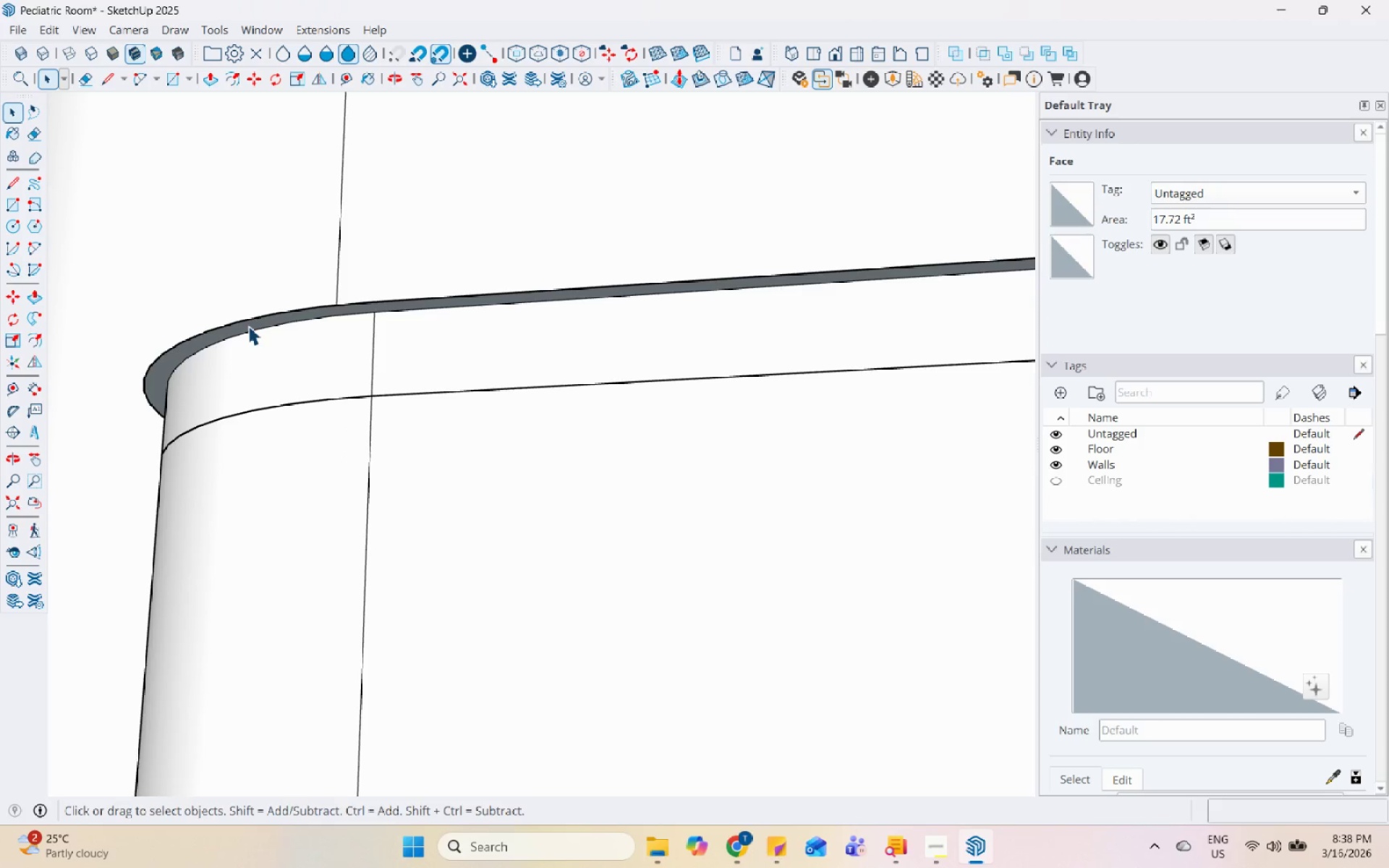 
key(P)
 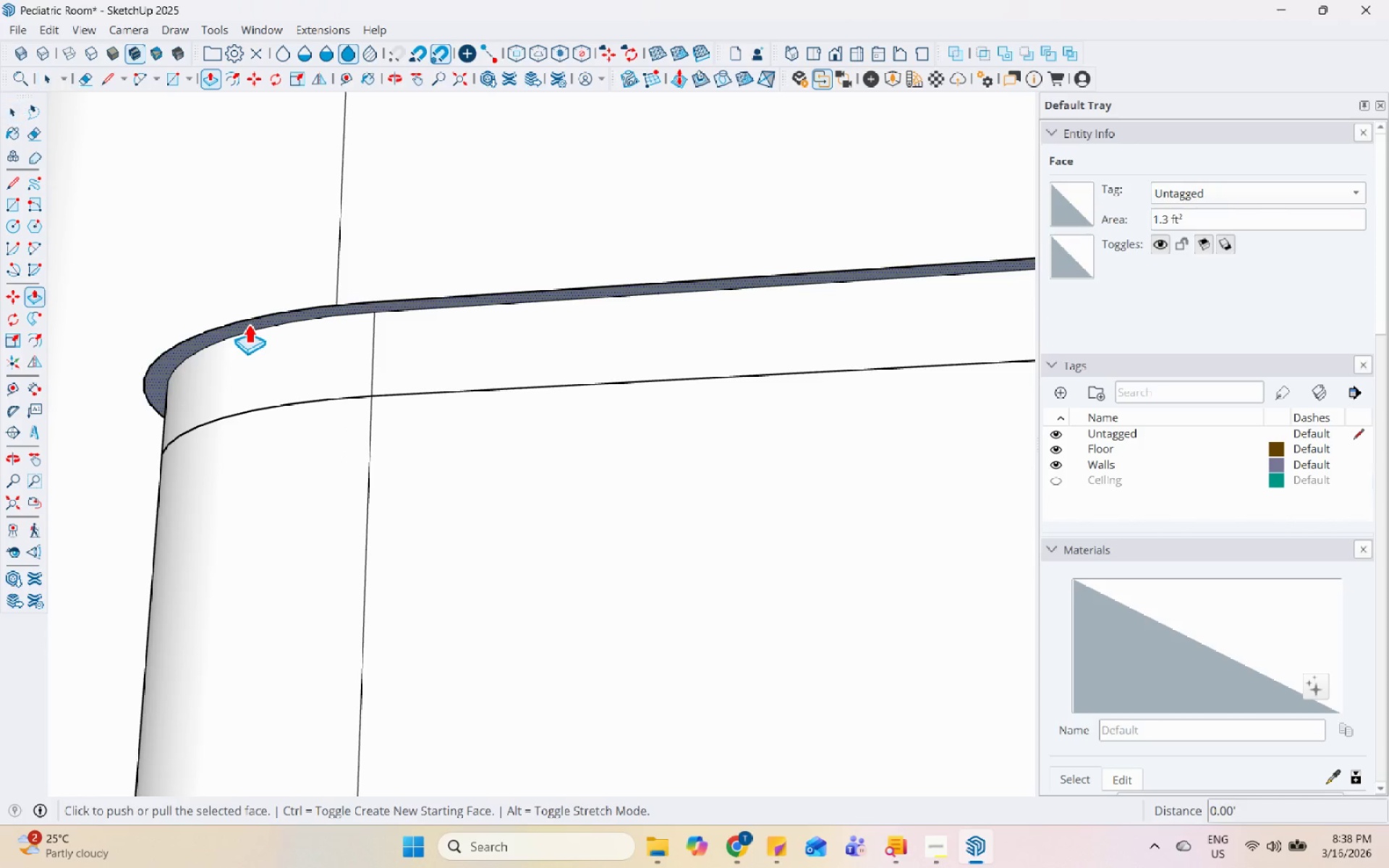 
left_click([248, 323])
 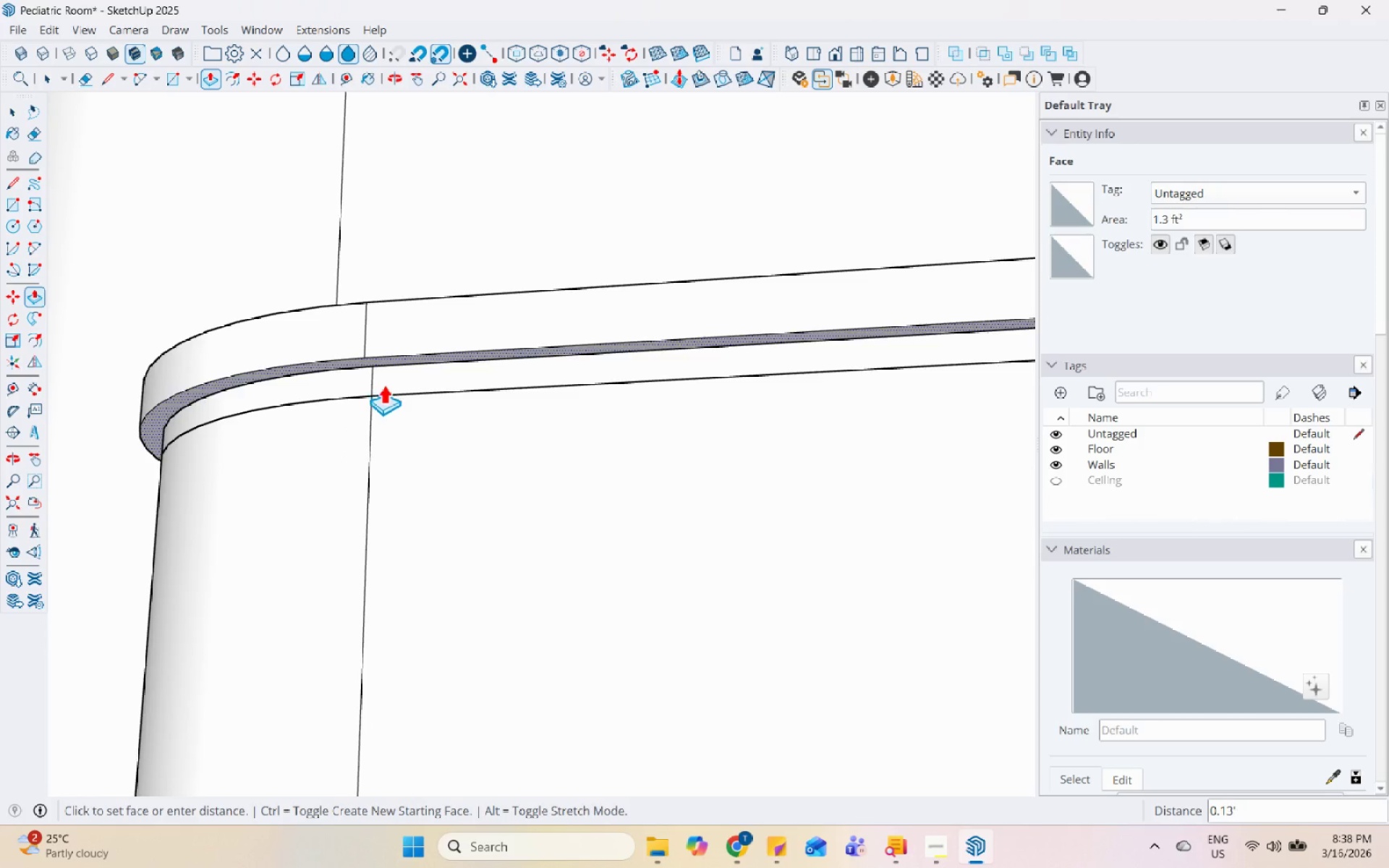 
left_click([384, 392])
 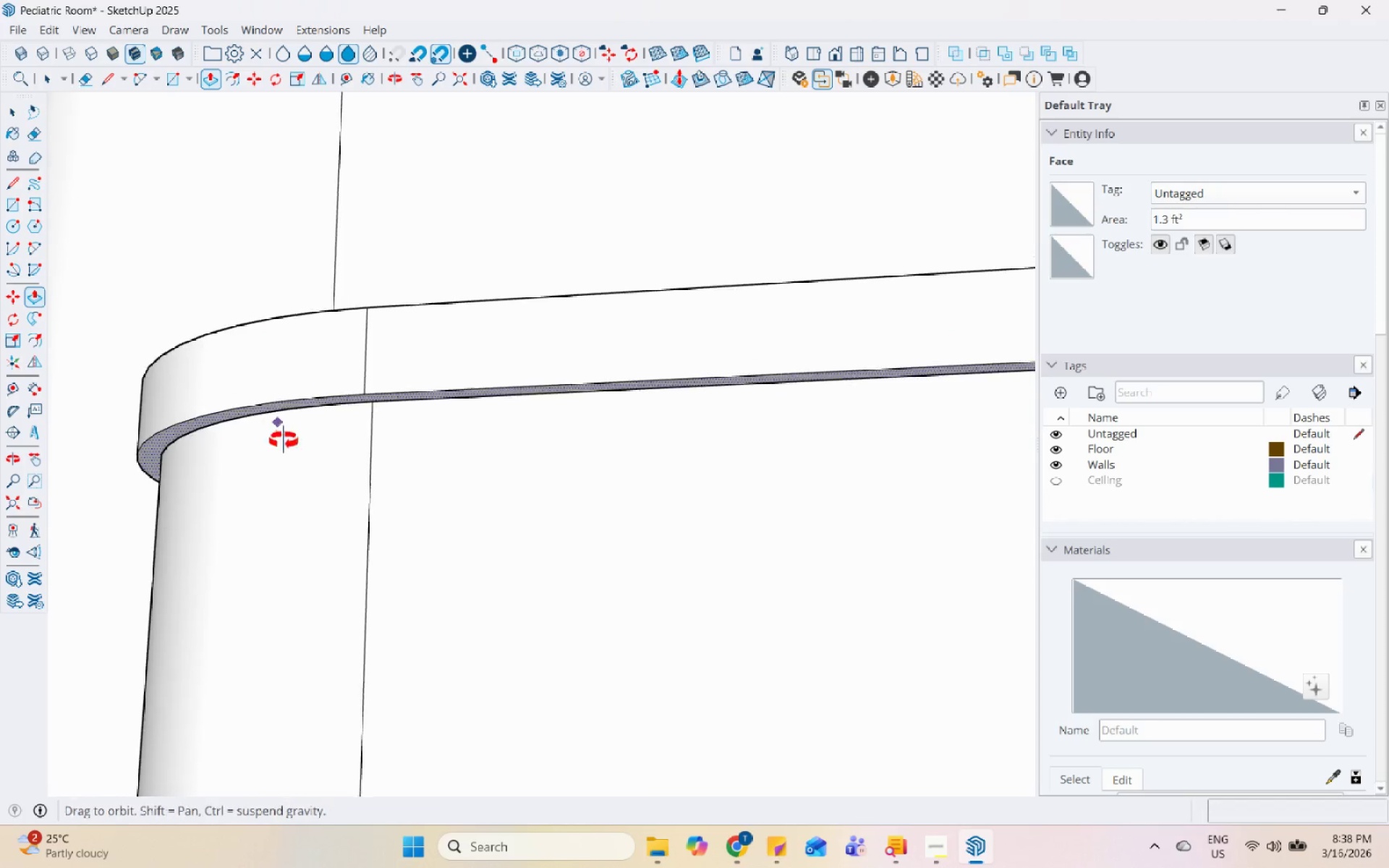 
key(Space)
 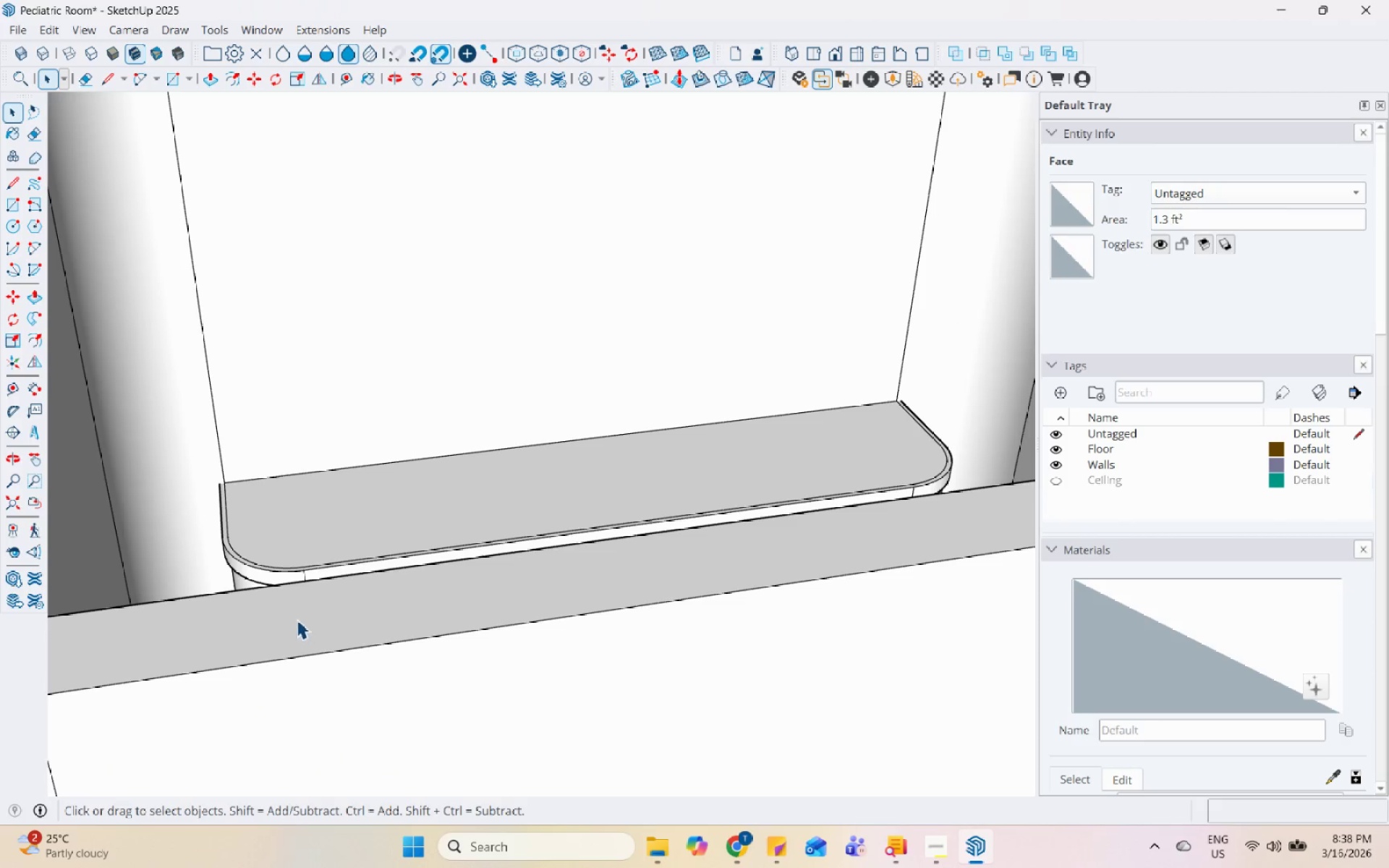 
scroll: coordinate [301, 621], scroll_direction: down, amount: 37.0
 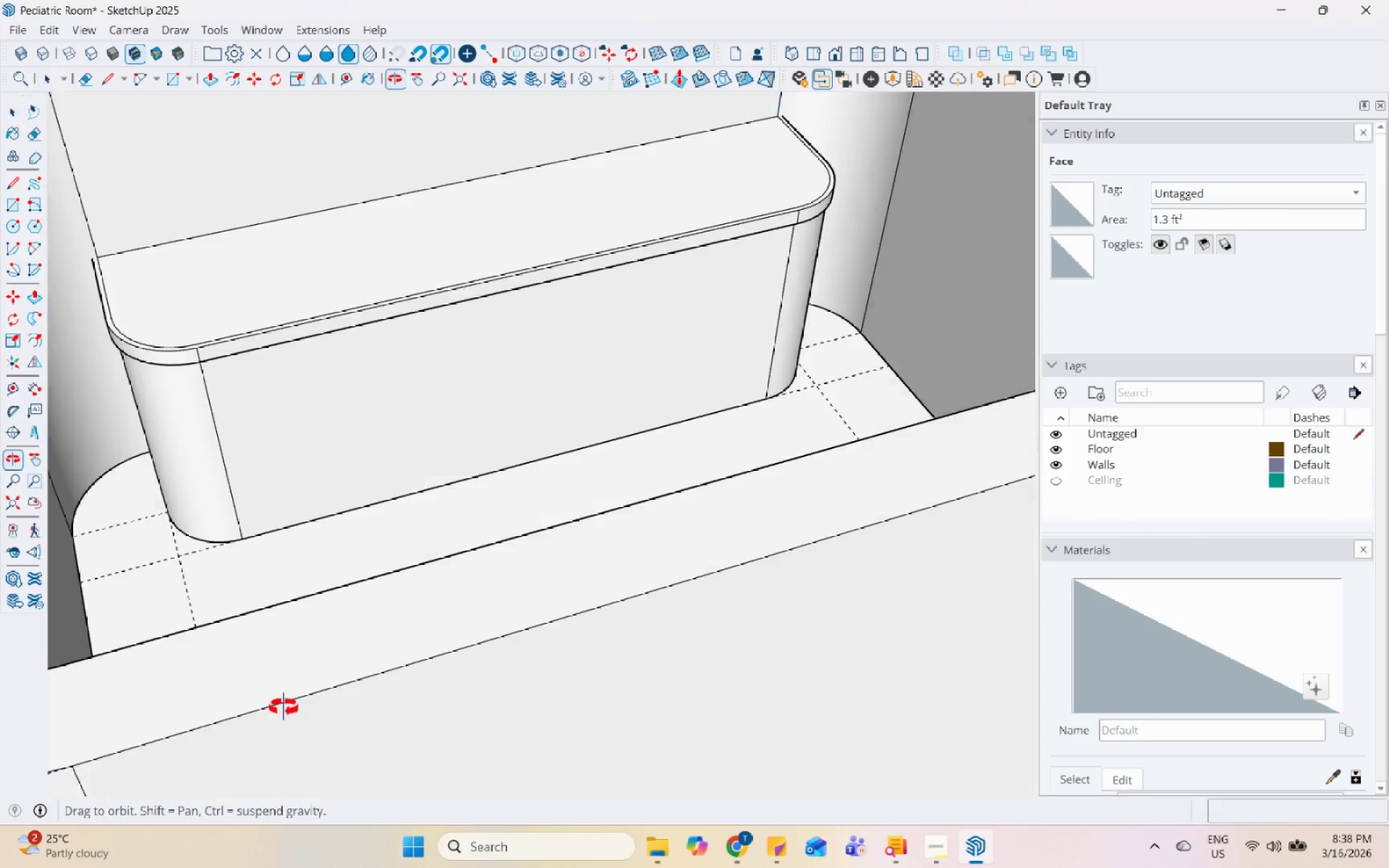 
left_click([553, 235])
 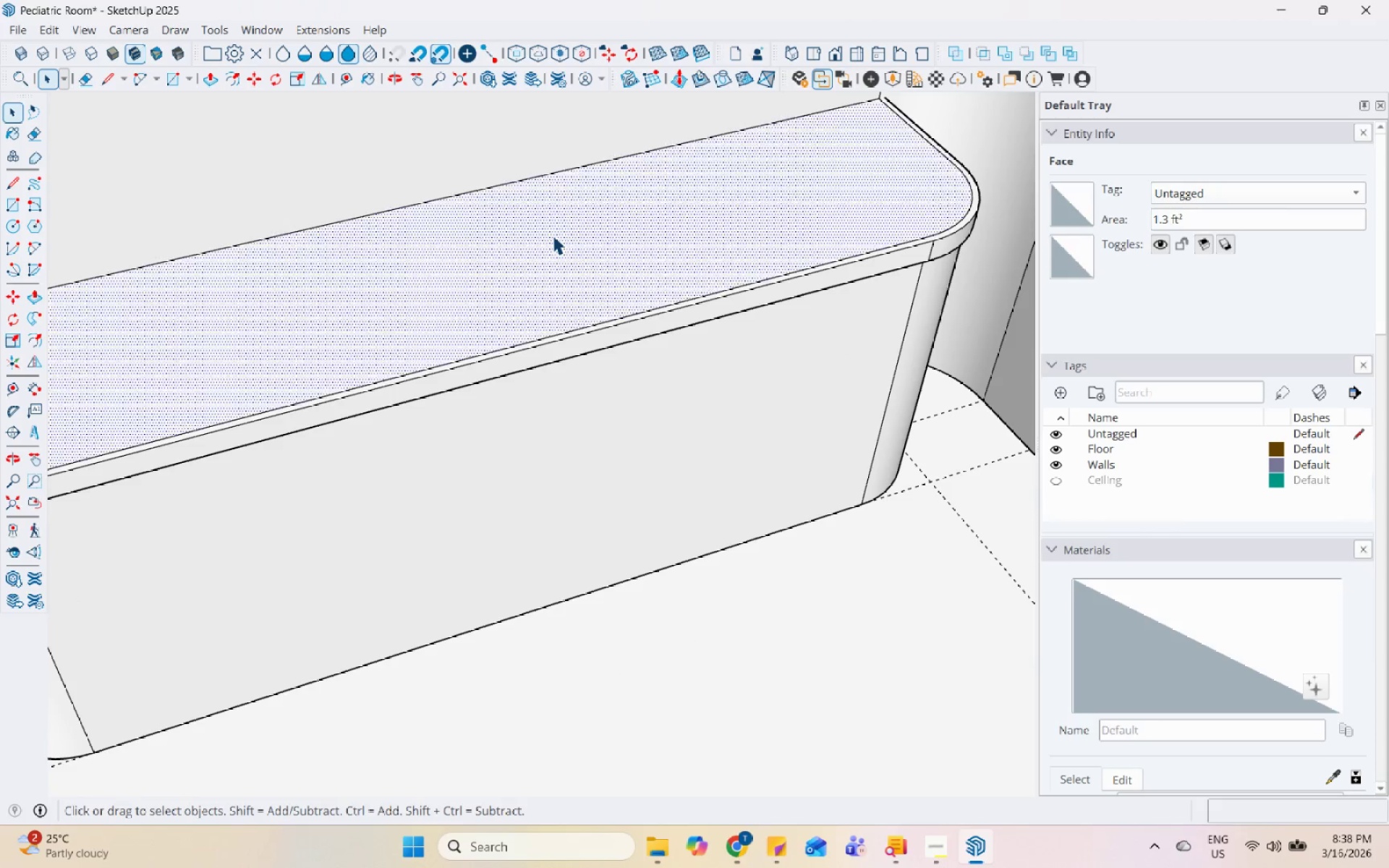 
scroll: coordinate [446, 256], scroll_direction: down, amount: 1.0
 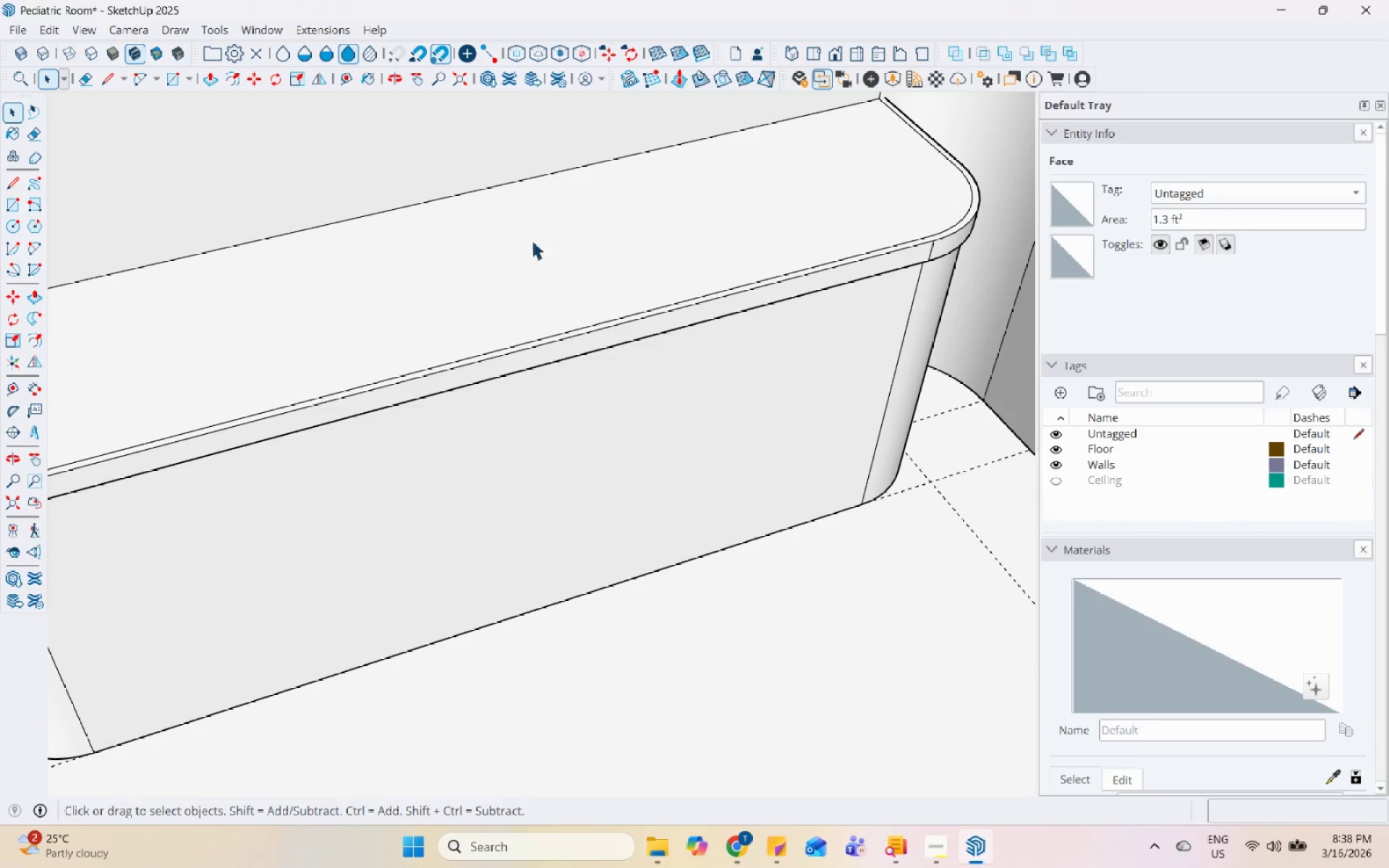 
double_click([553, 235])
 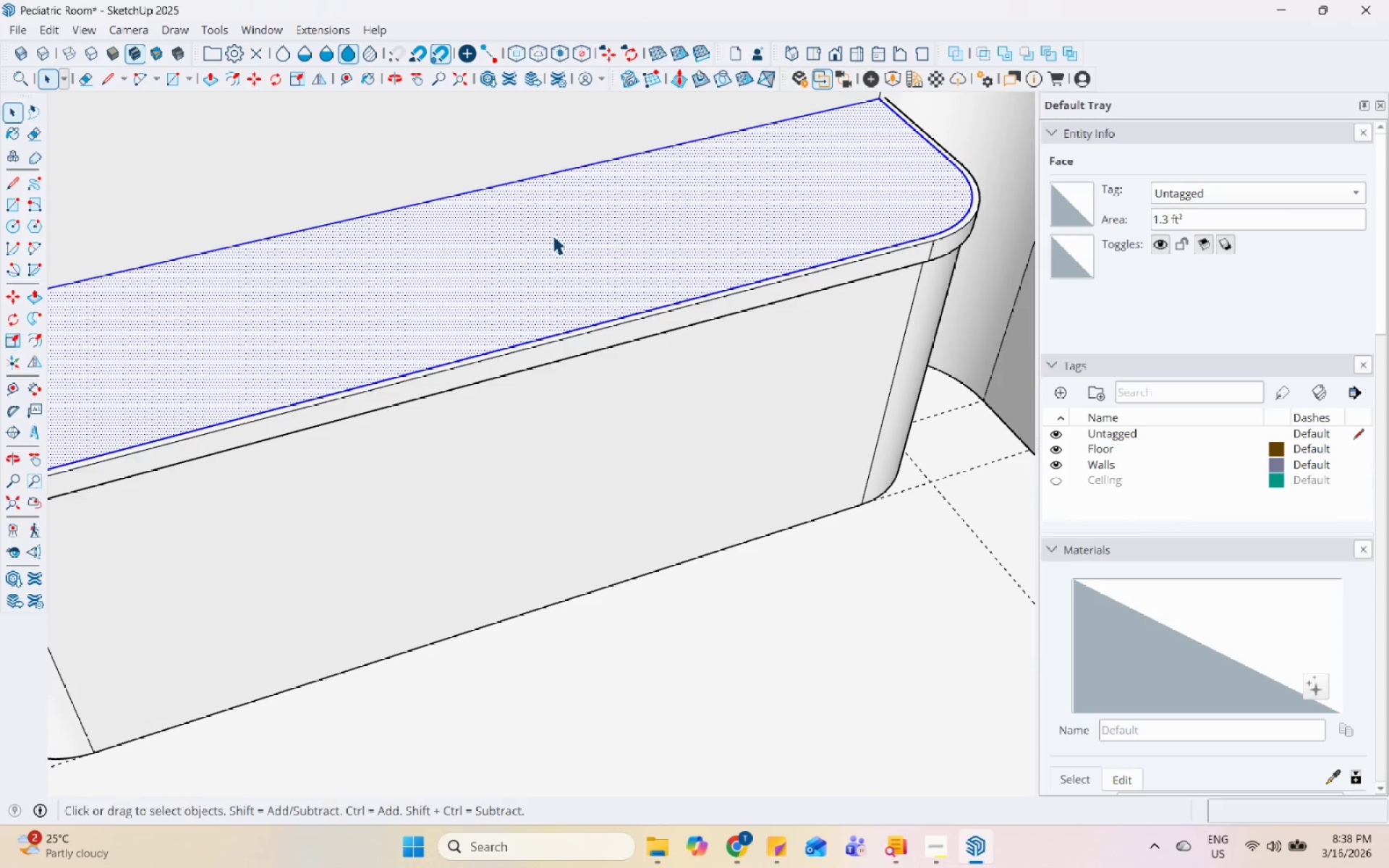 
triple_click([553, 235])
 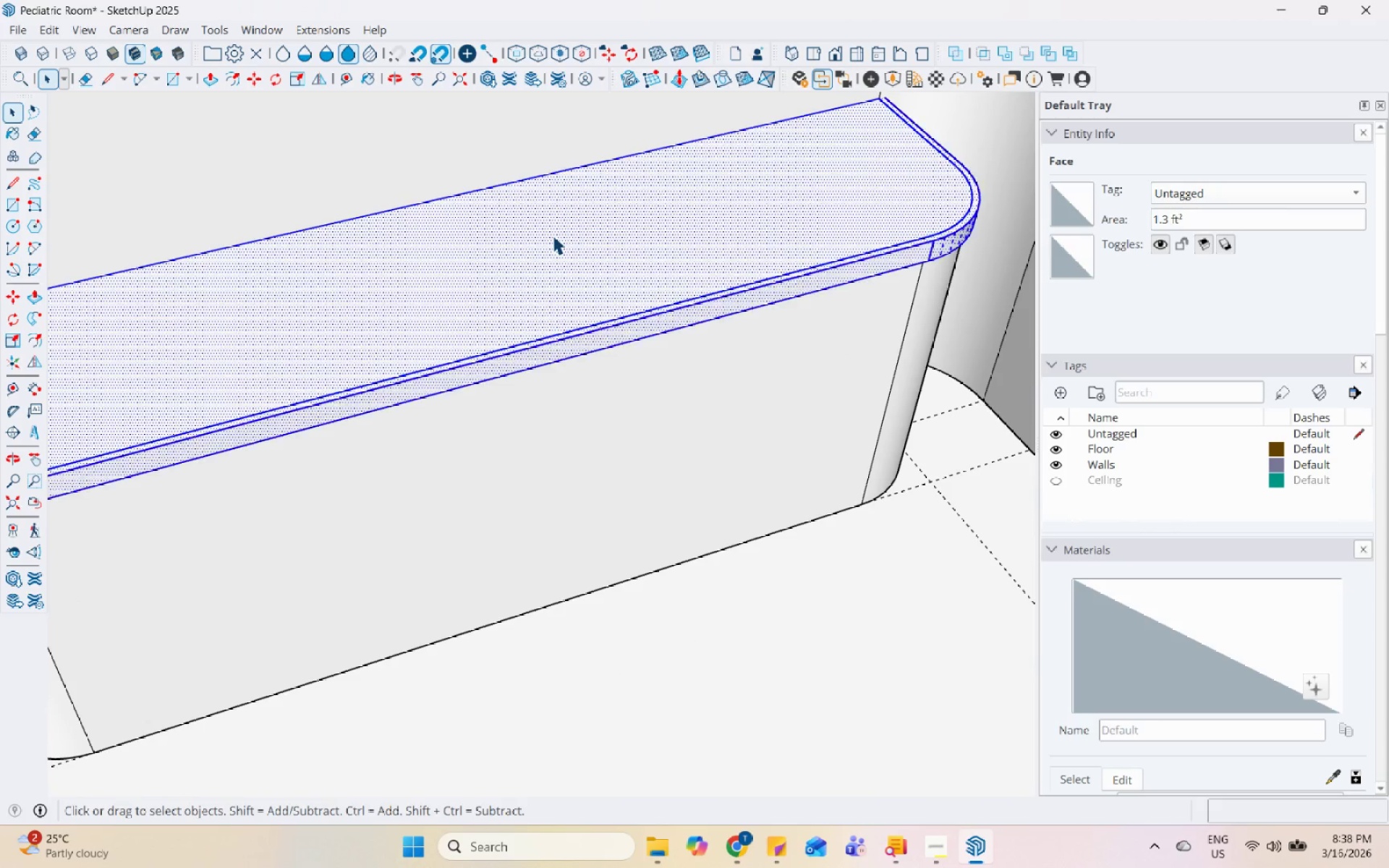 
triple_click([553, 235])
 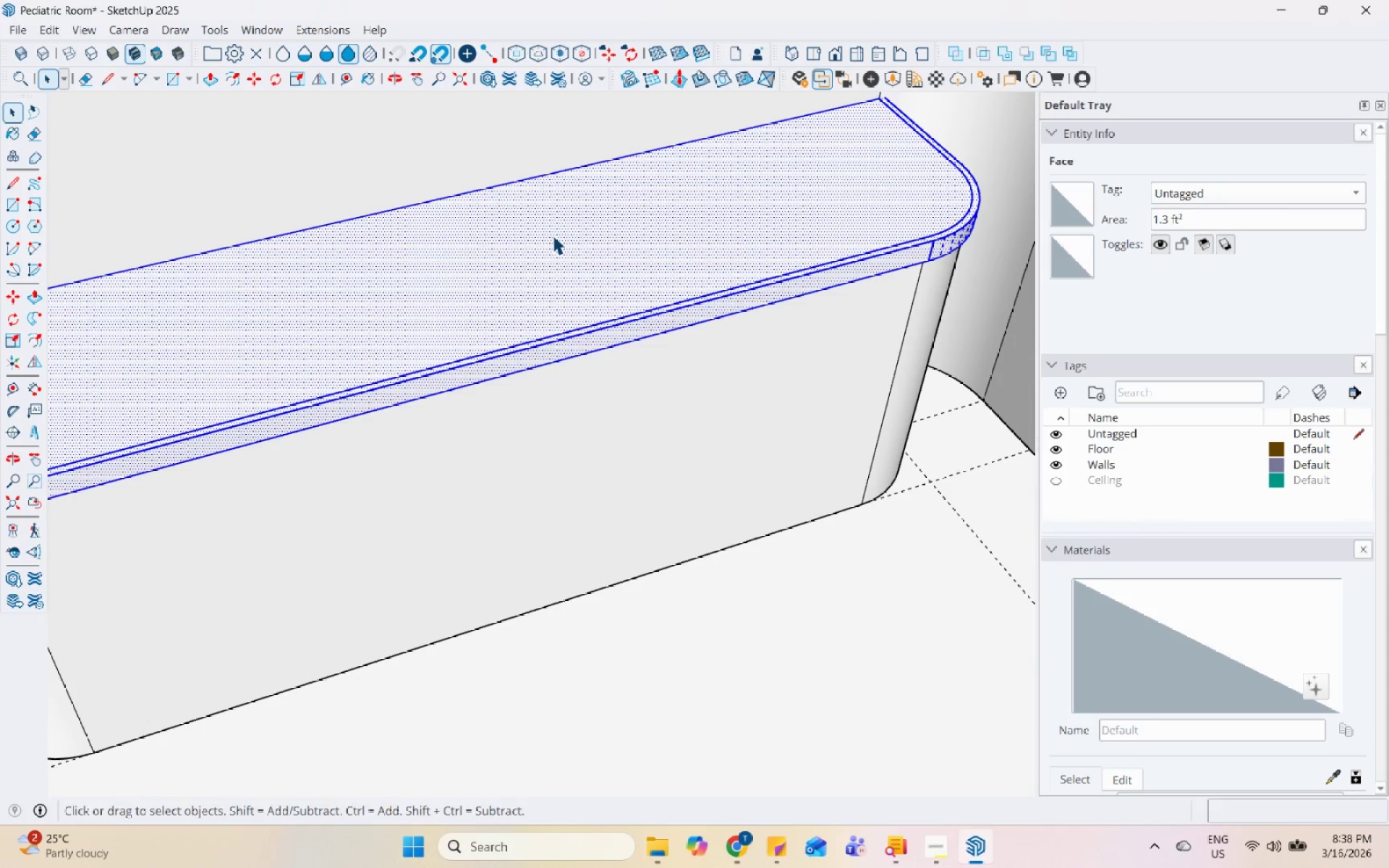 
right_click([553, 235])
 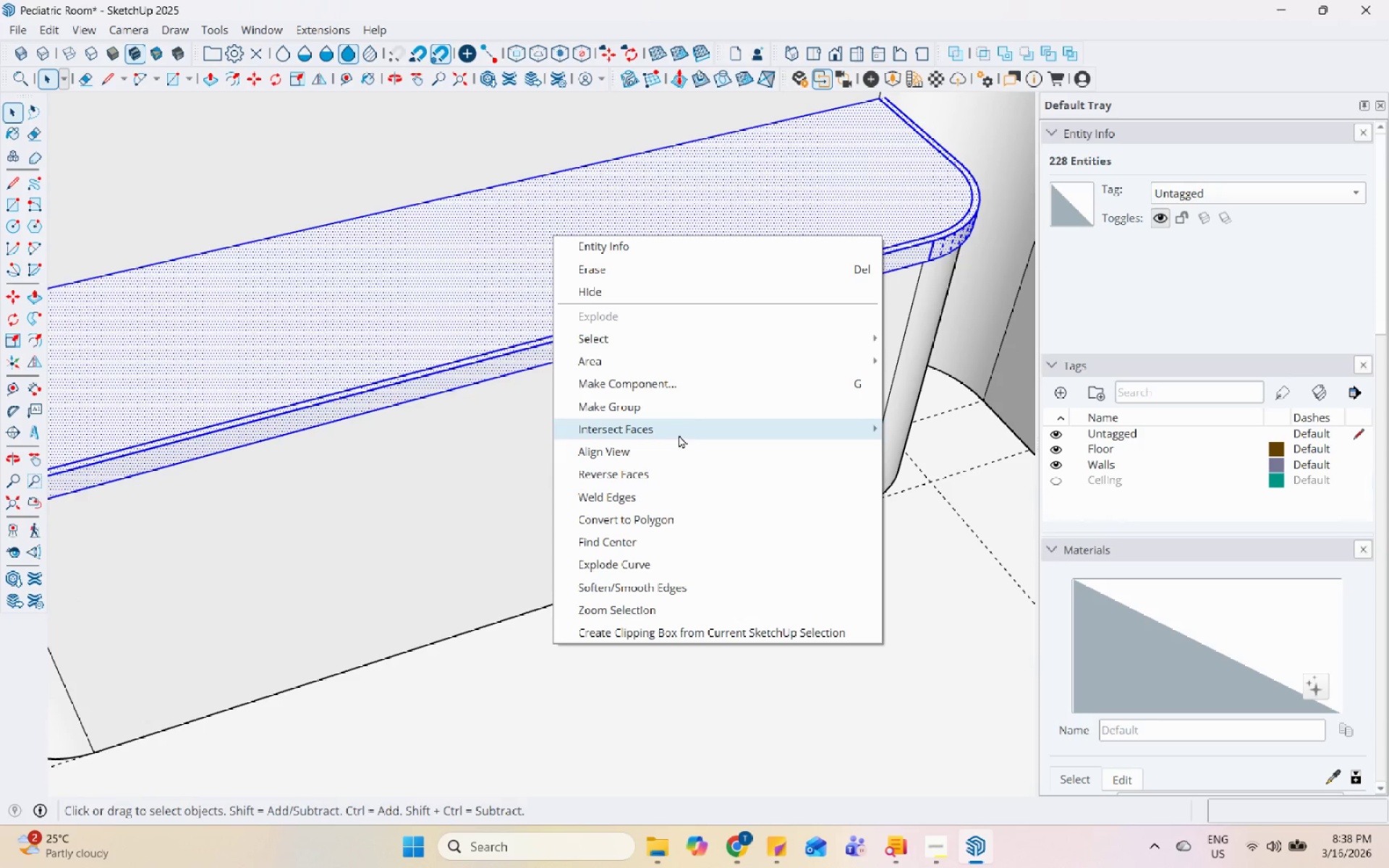 
left_click([690, 409])
 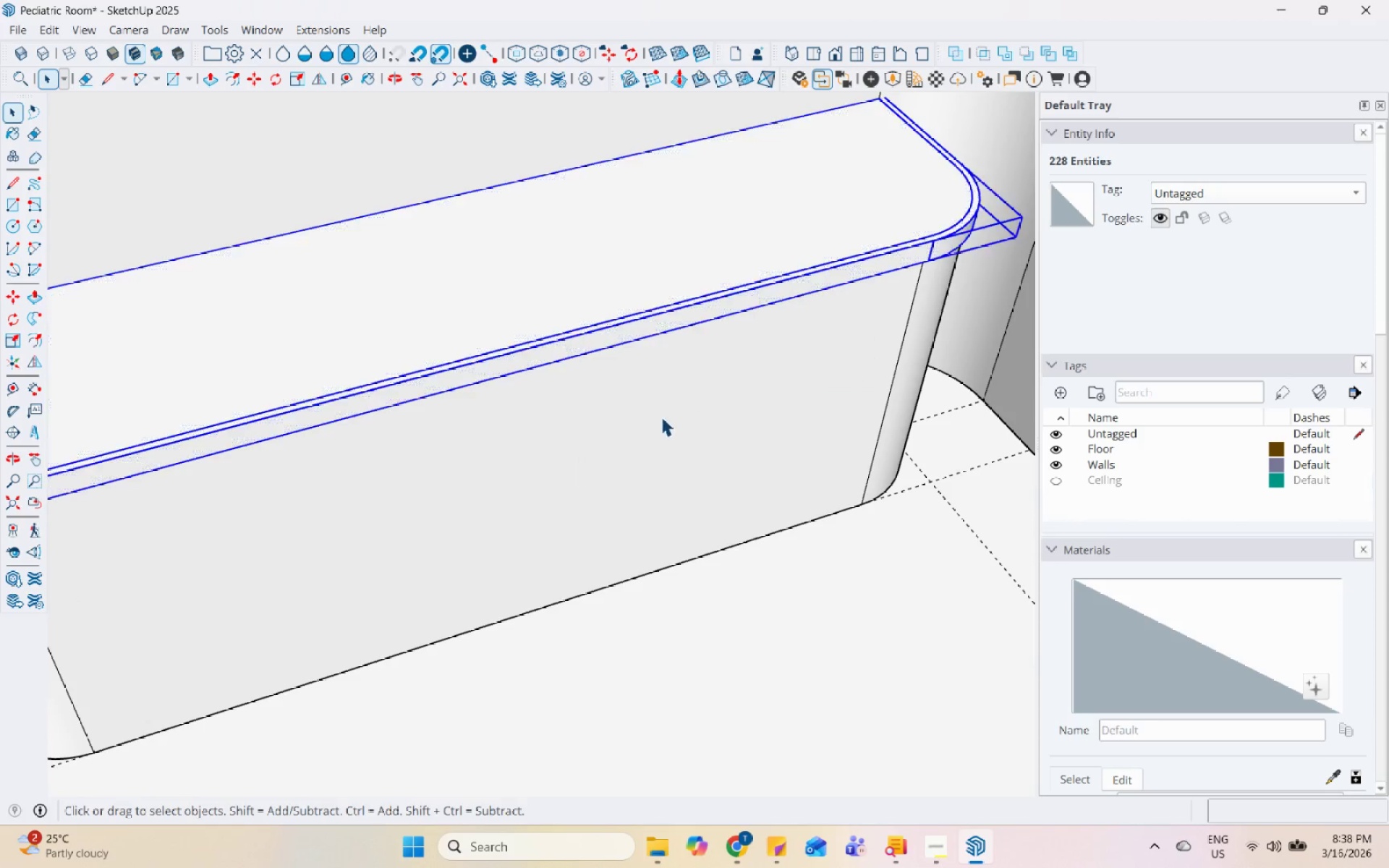 
scroll: coordinate [588, 454], scroll_direction: down, amount: 5.0
 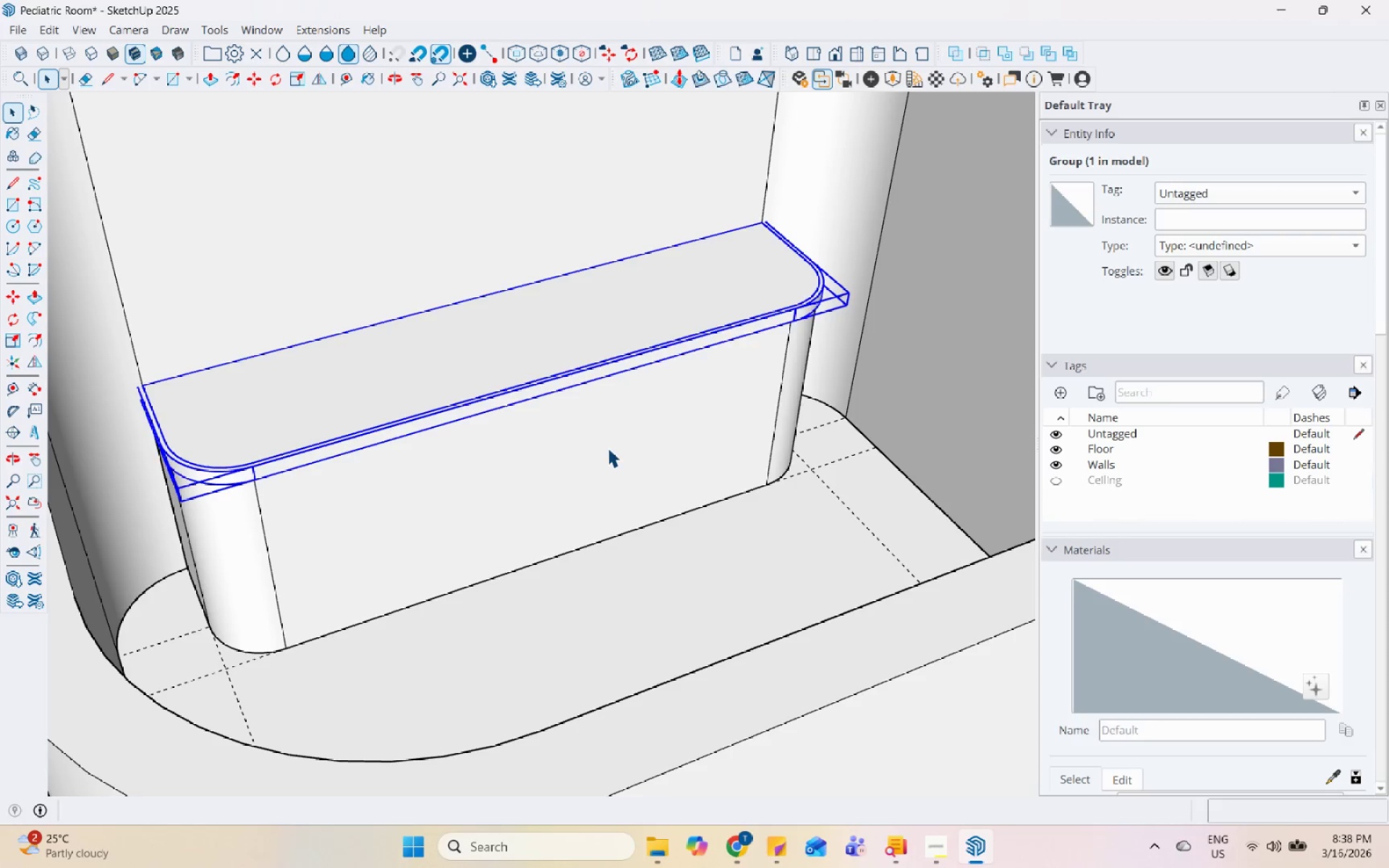 
wait(22.29)
 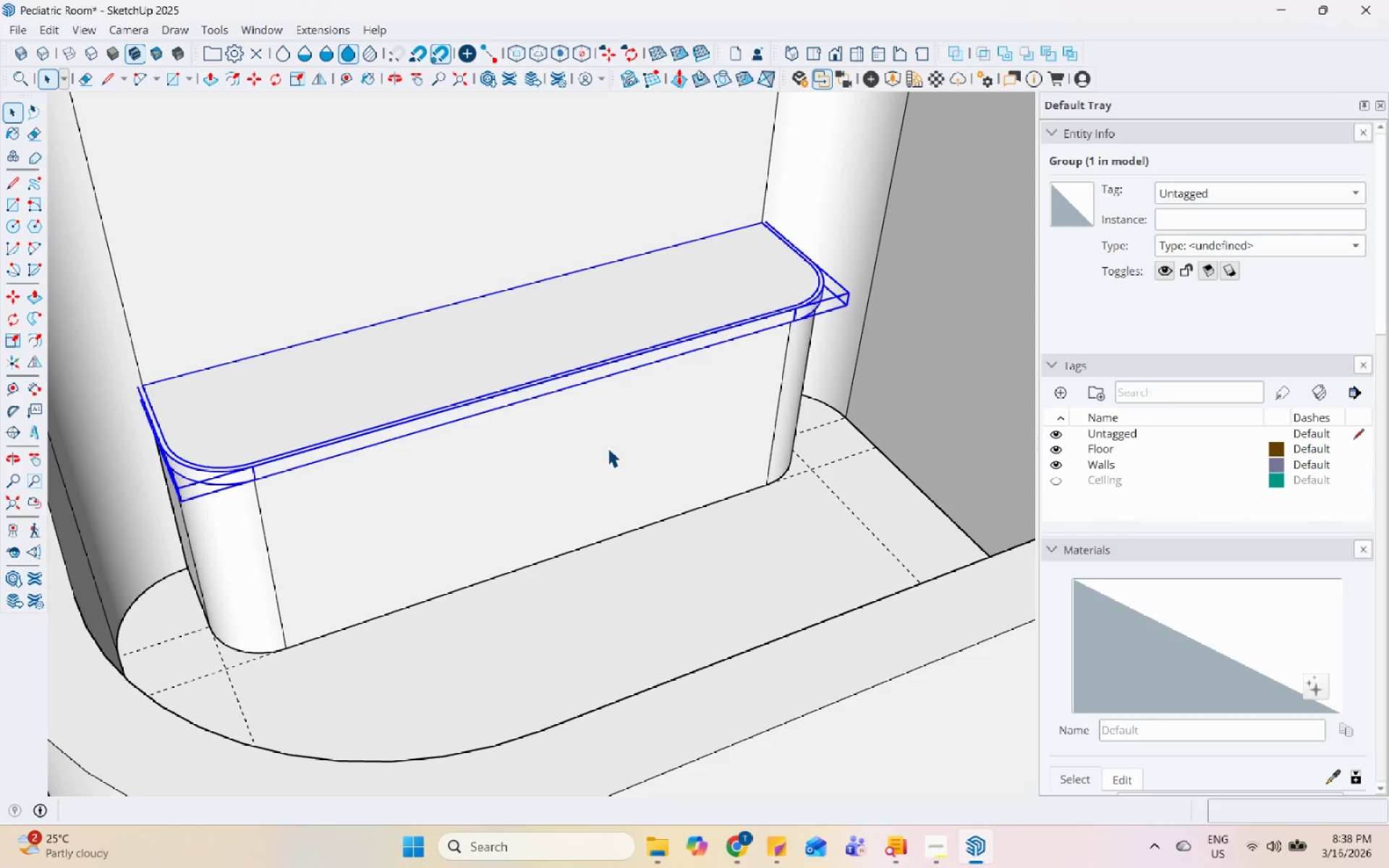 
scroll: coordinate [283, 514], scroll_direction: up, amount: 4.0
 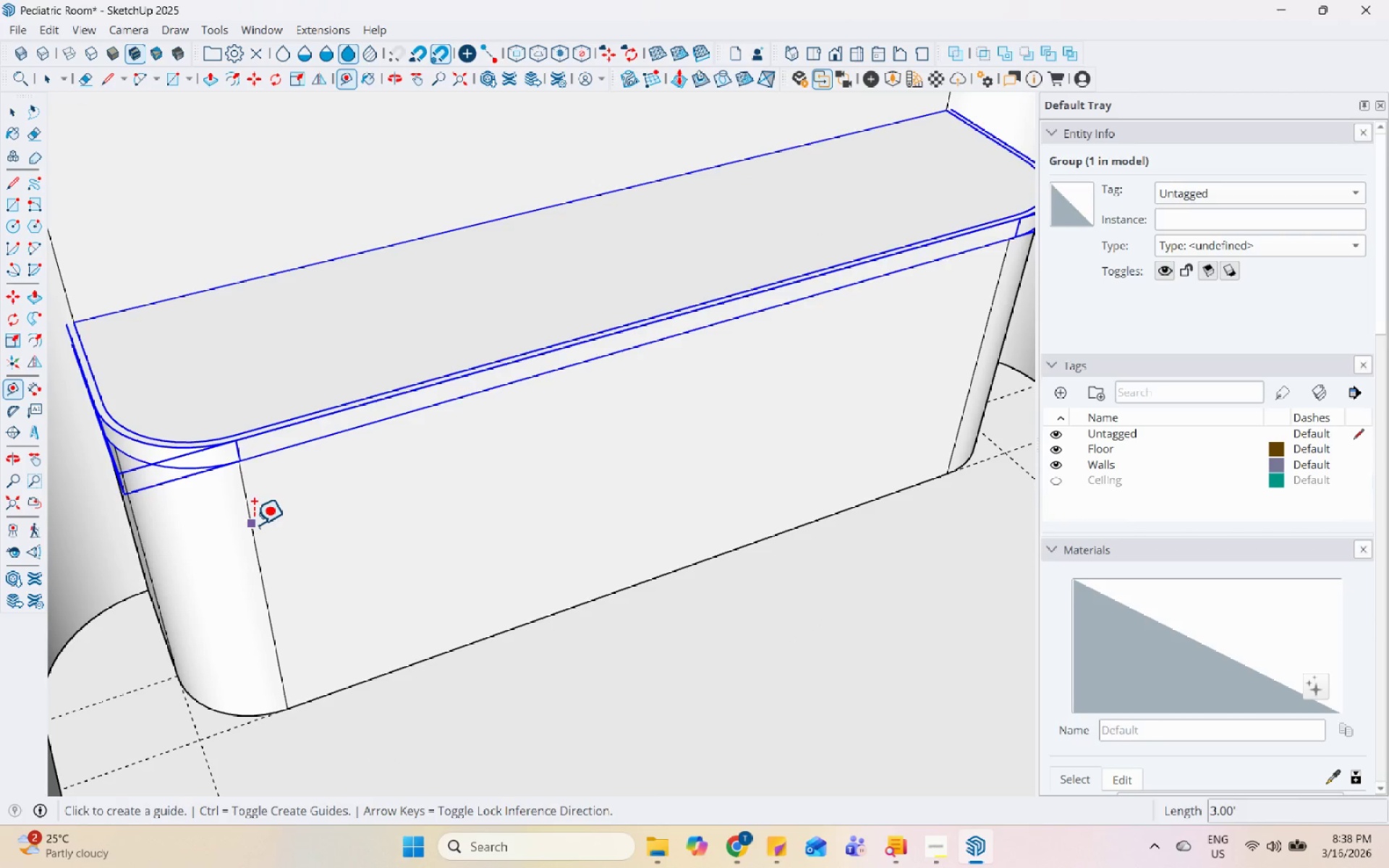 
left_click([252, 524])
 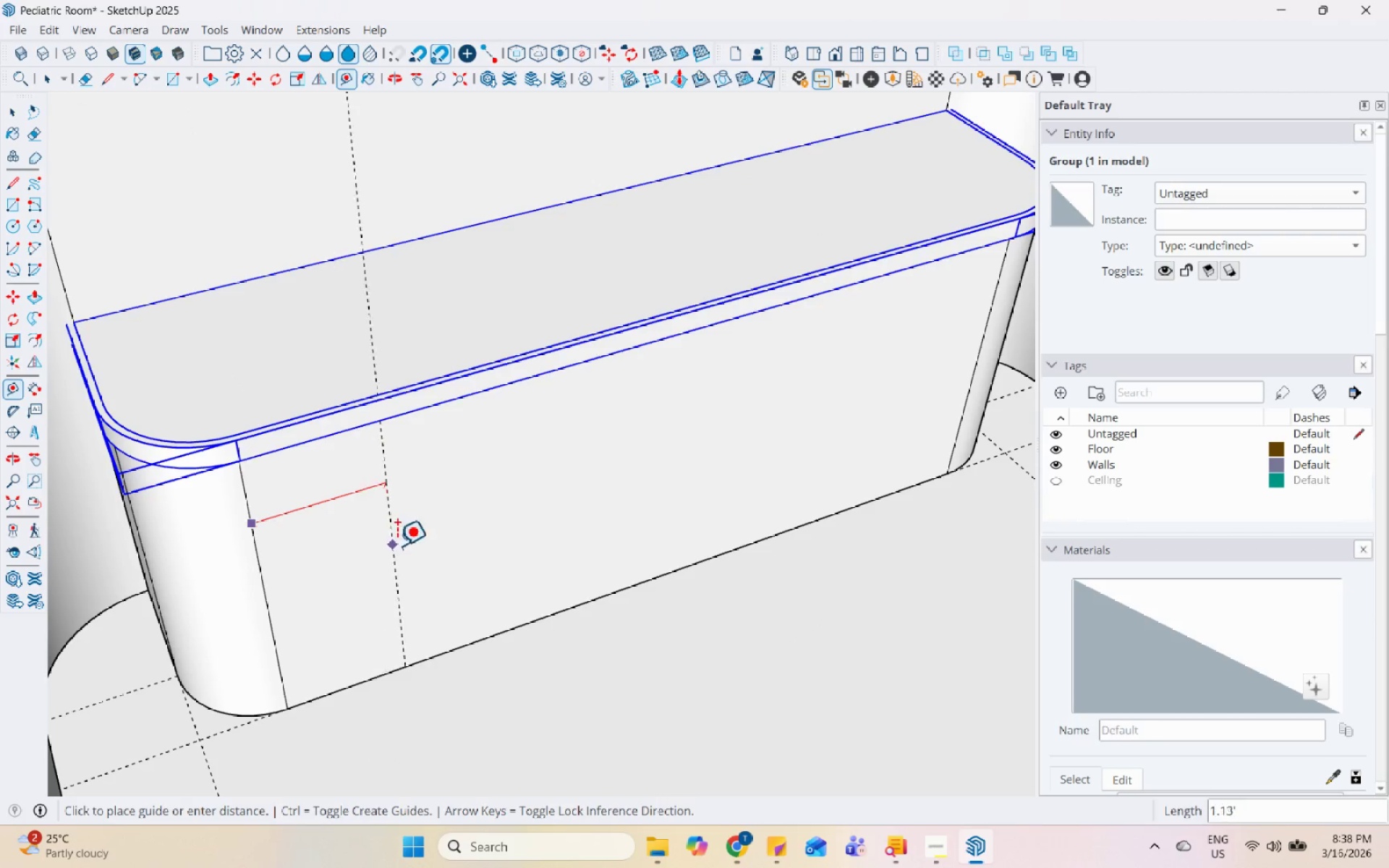 
scroll: coordinate [412, 547], scroll_direction: down, amount: 2.0
 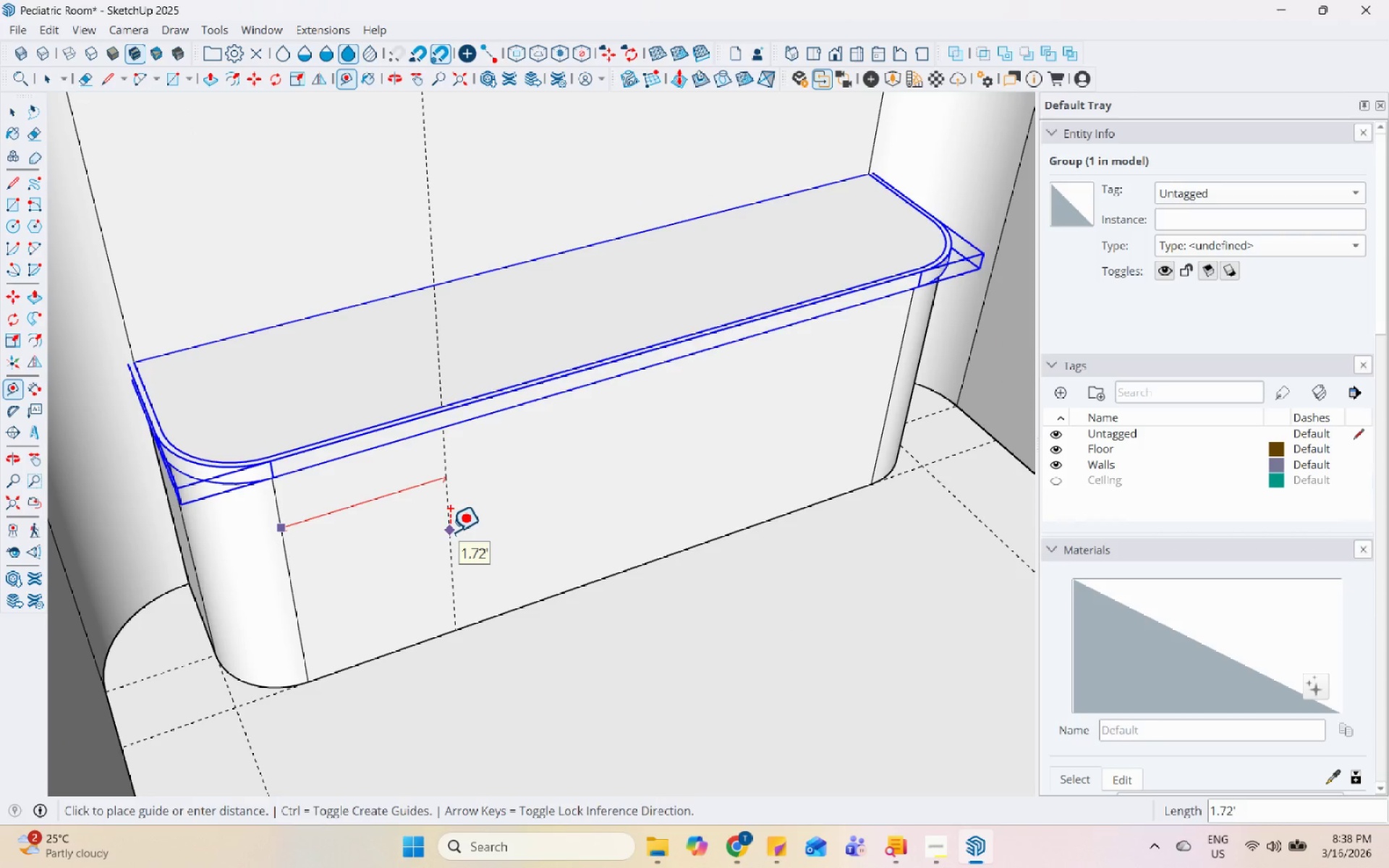 
key(Numpad2)
 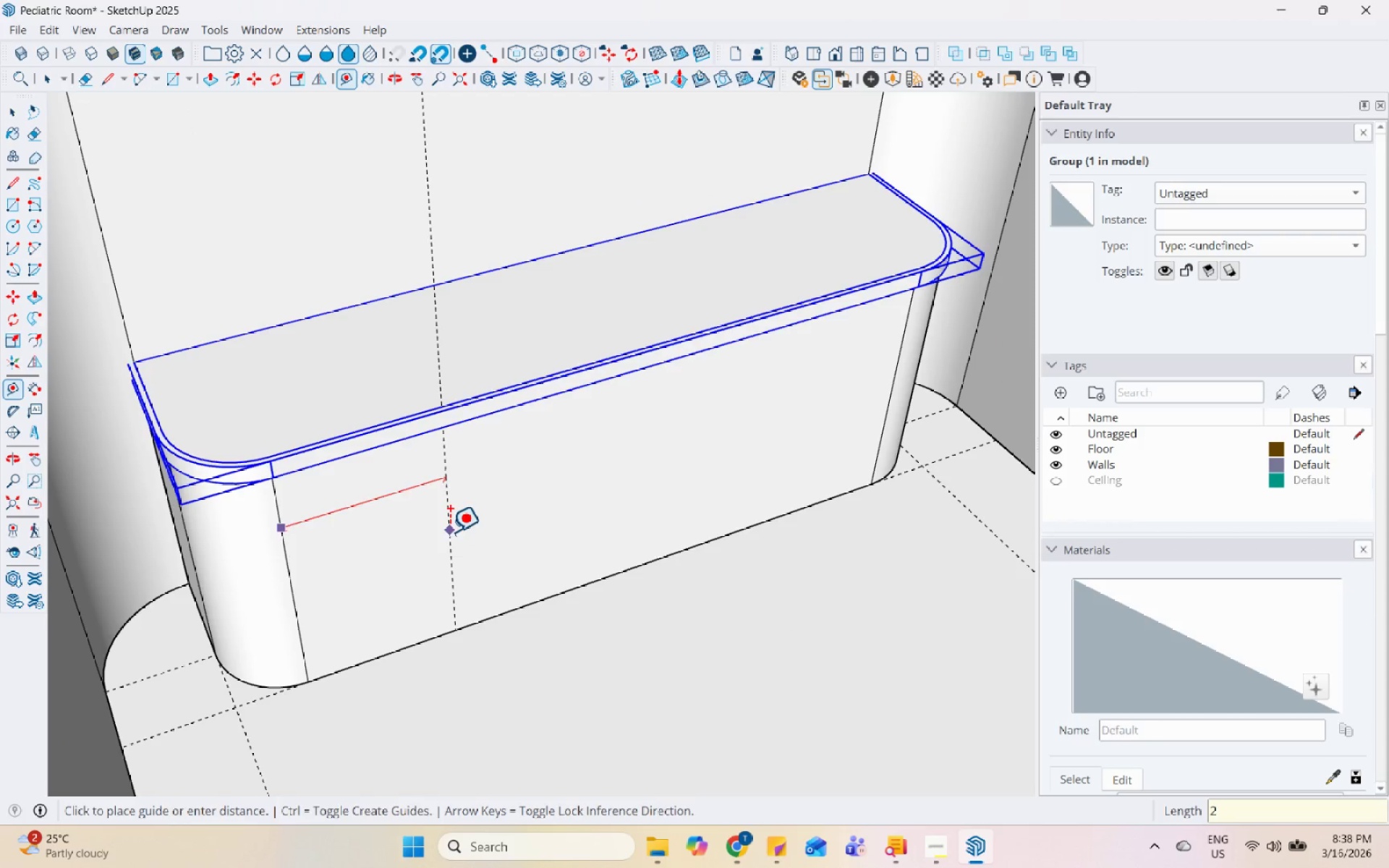 
key(Enter)
 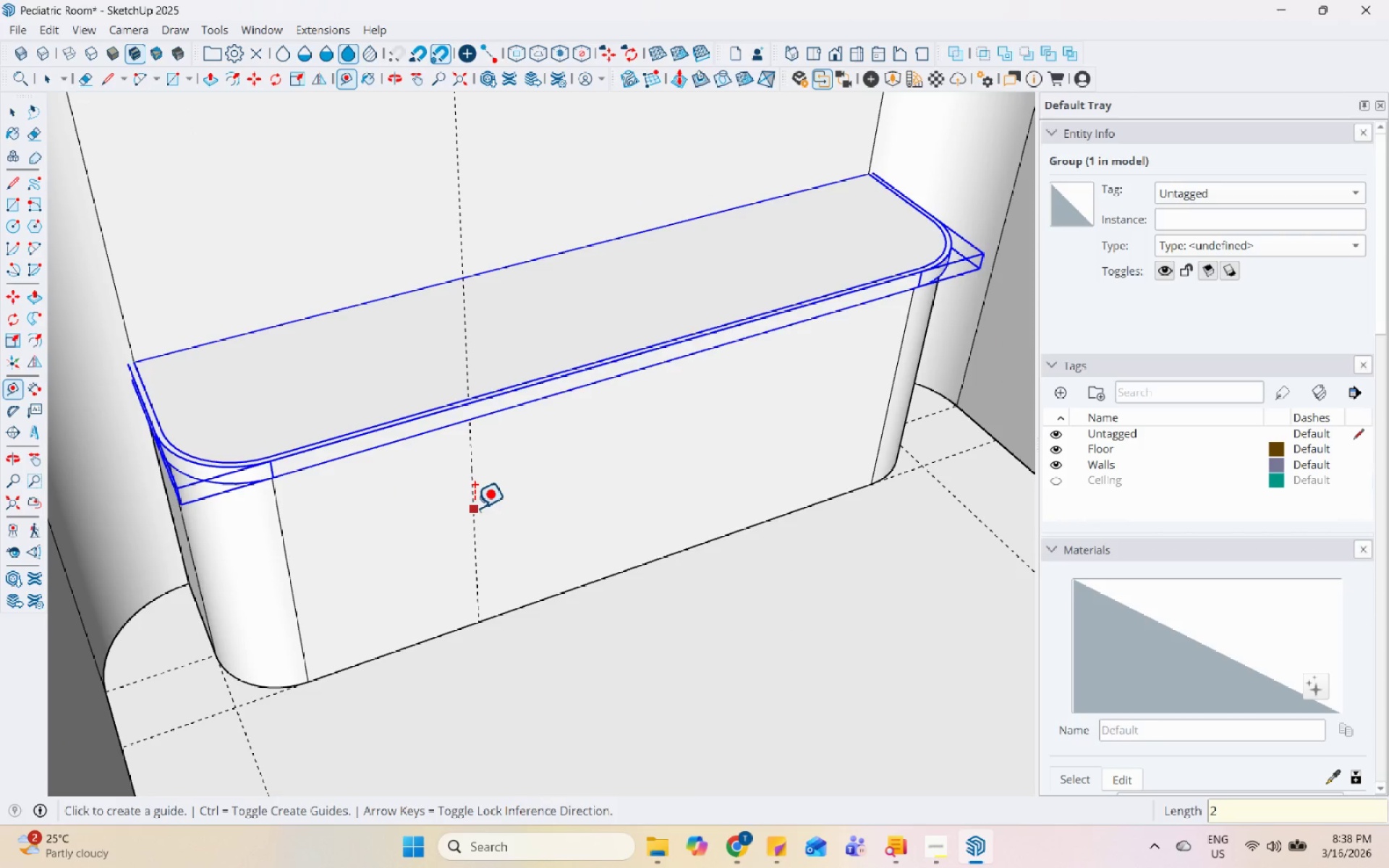 
left_click([474, 508])
 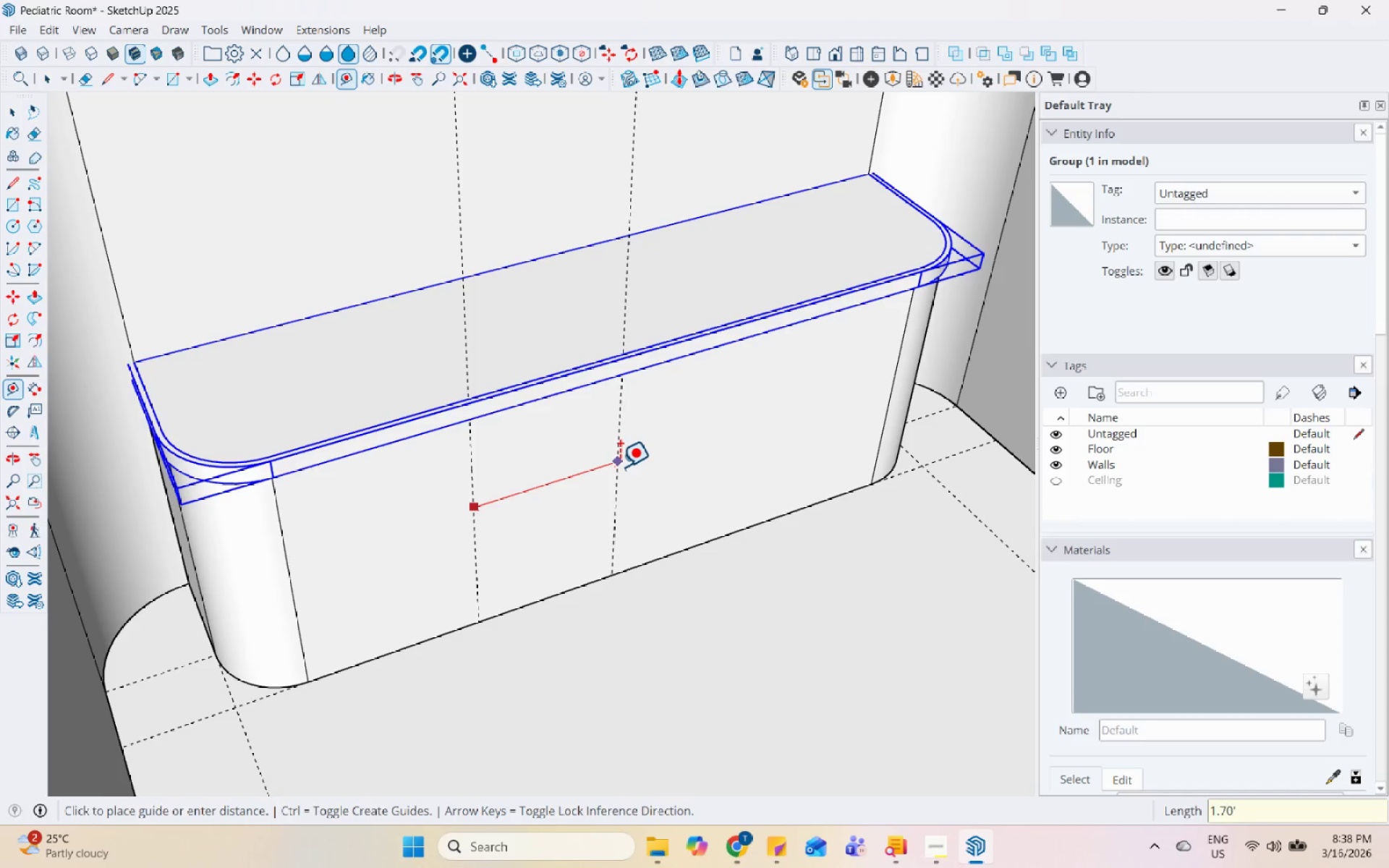 
key(Numpad2)
 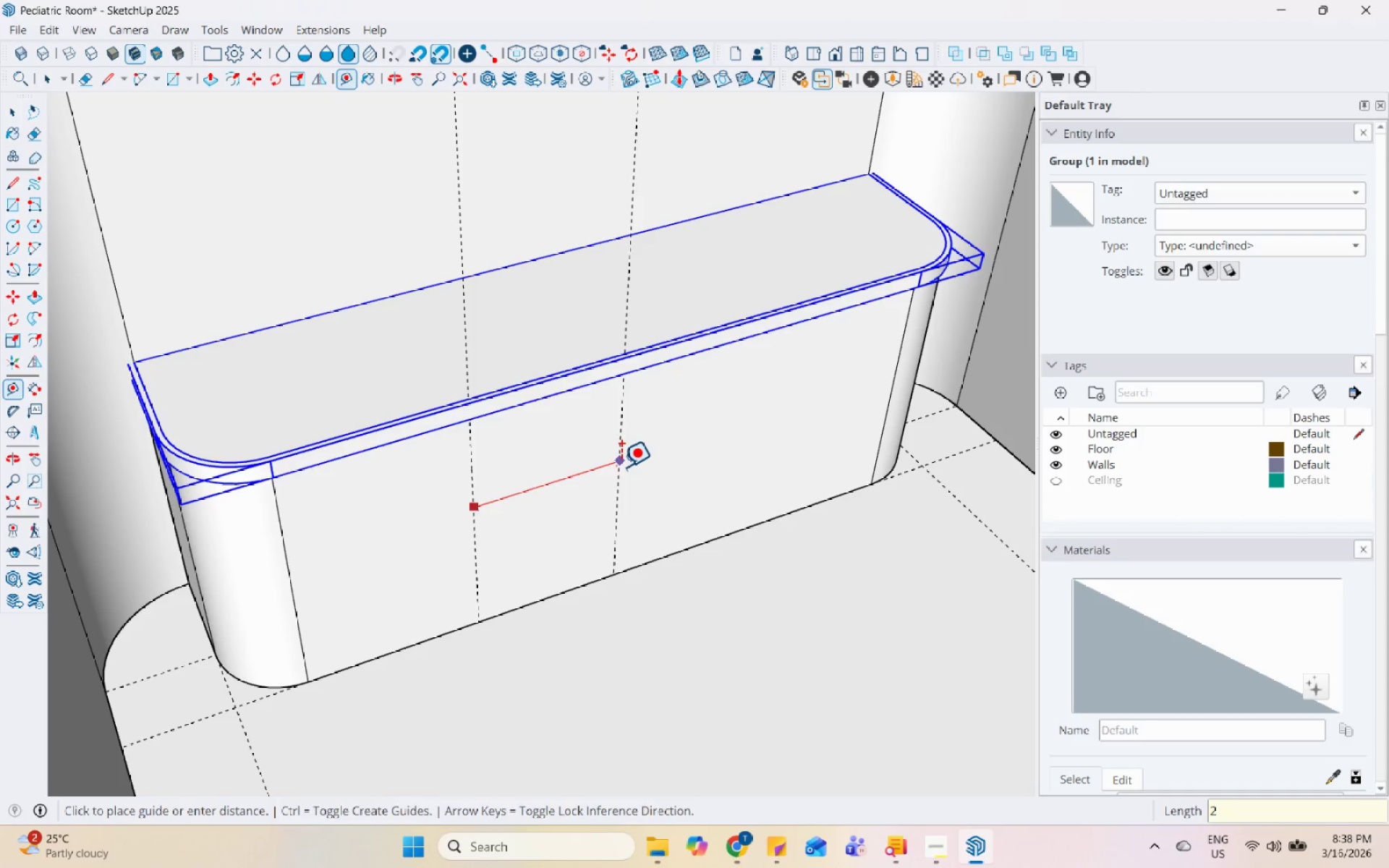 
key(Enter)
 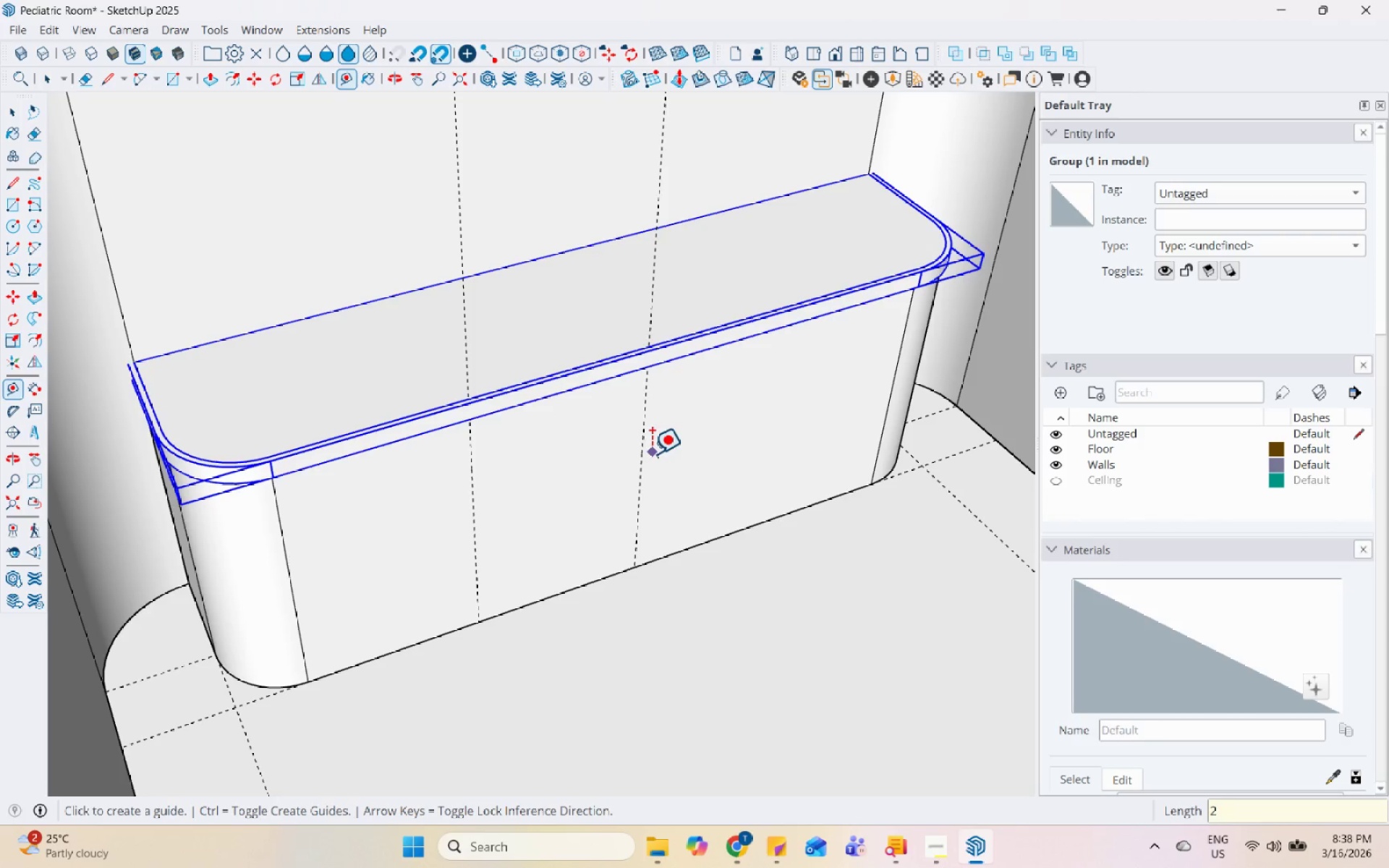 
left_click([643, 454])
 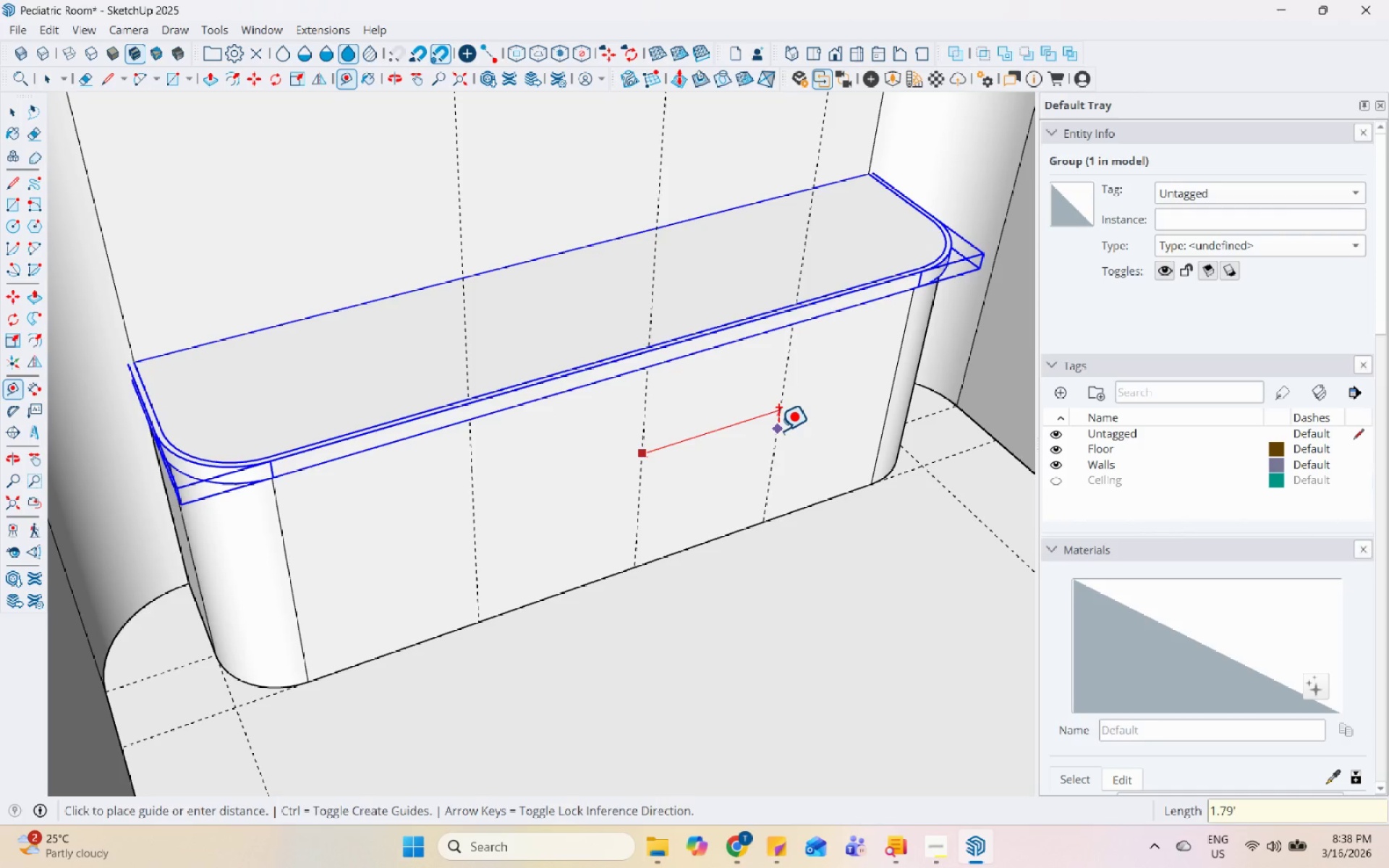 
key(Numpad2)
 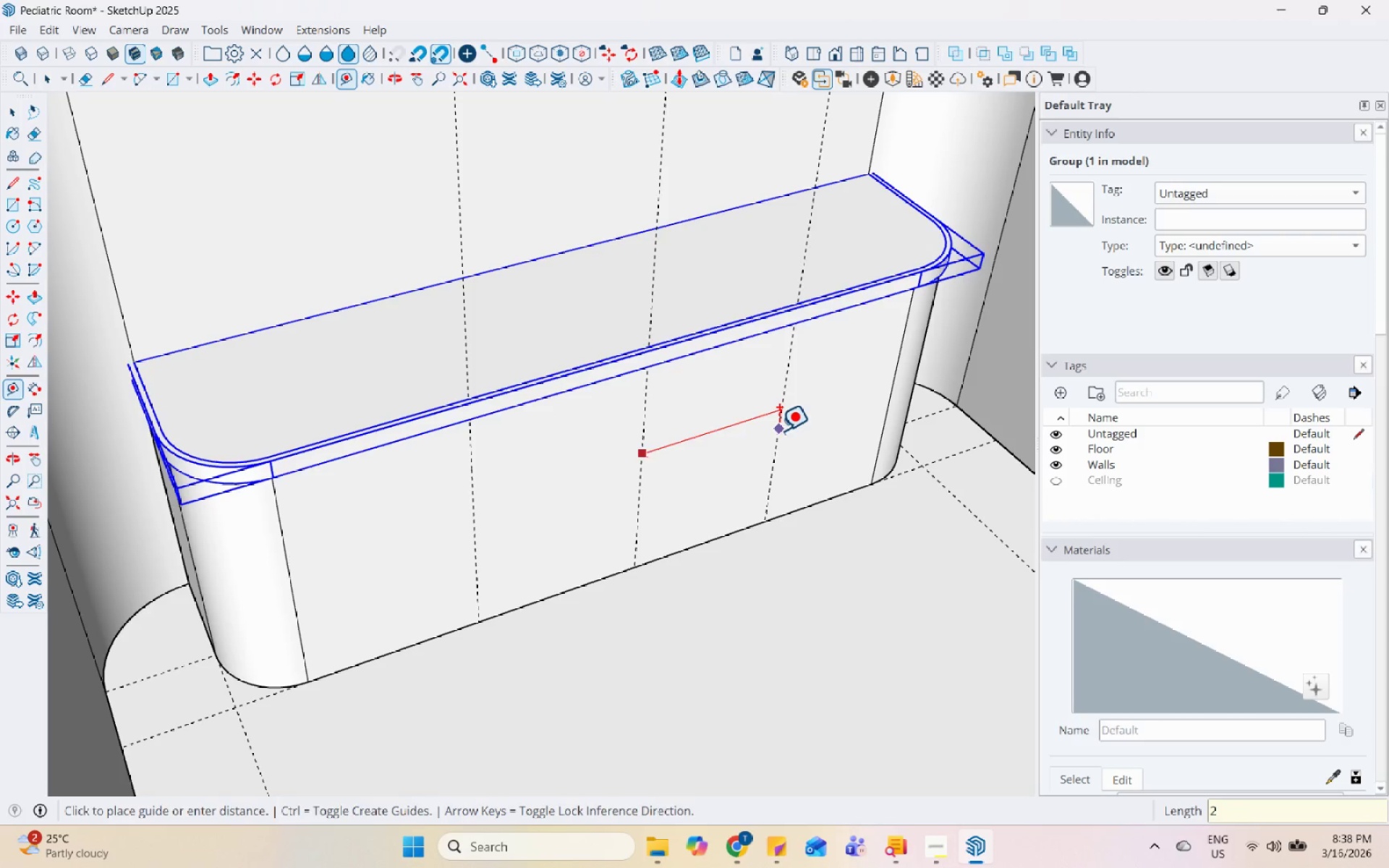 
key(Enter)
 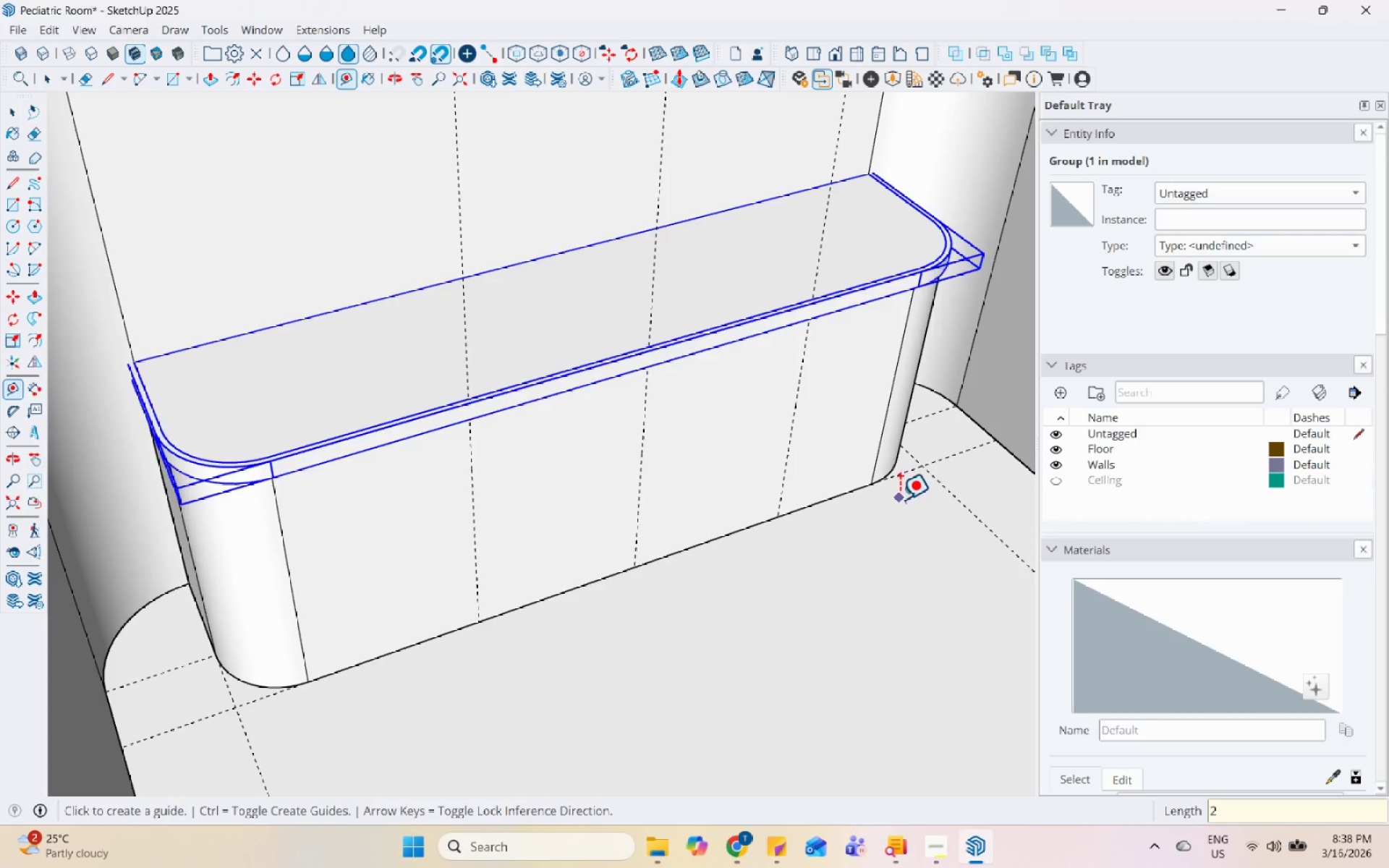 
scroll: coordinate [899, 493], scroll_direction: down, amount: 1.0
 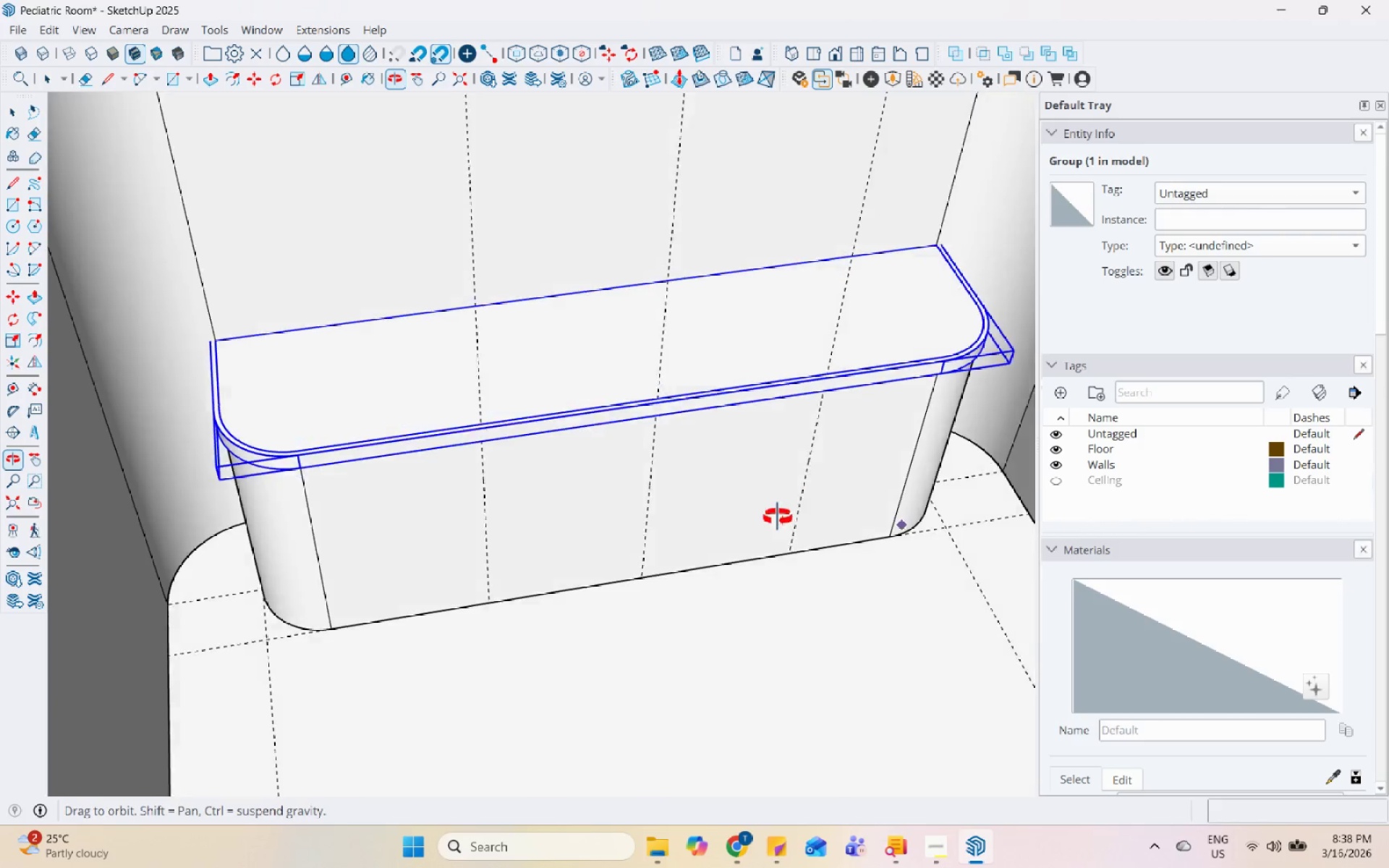 
key(Space)
 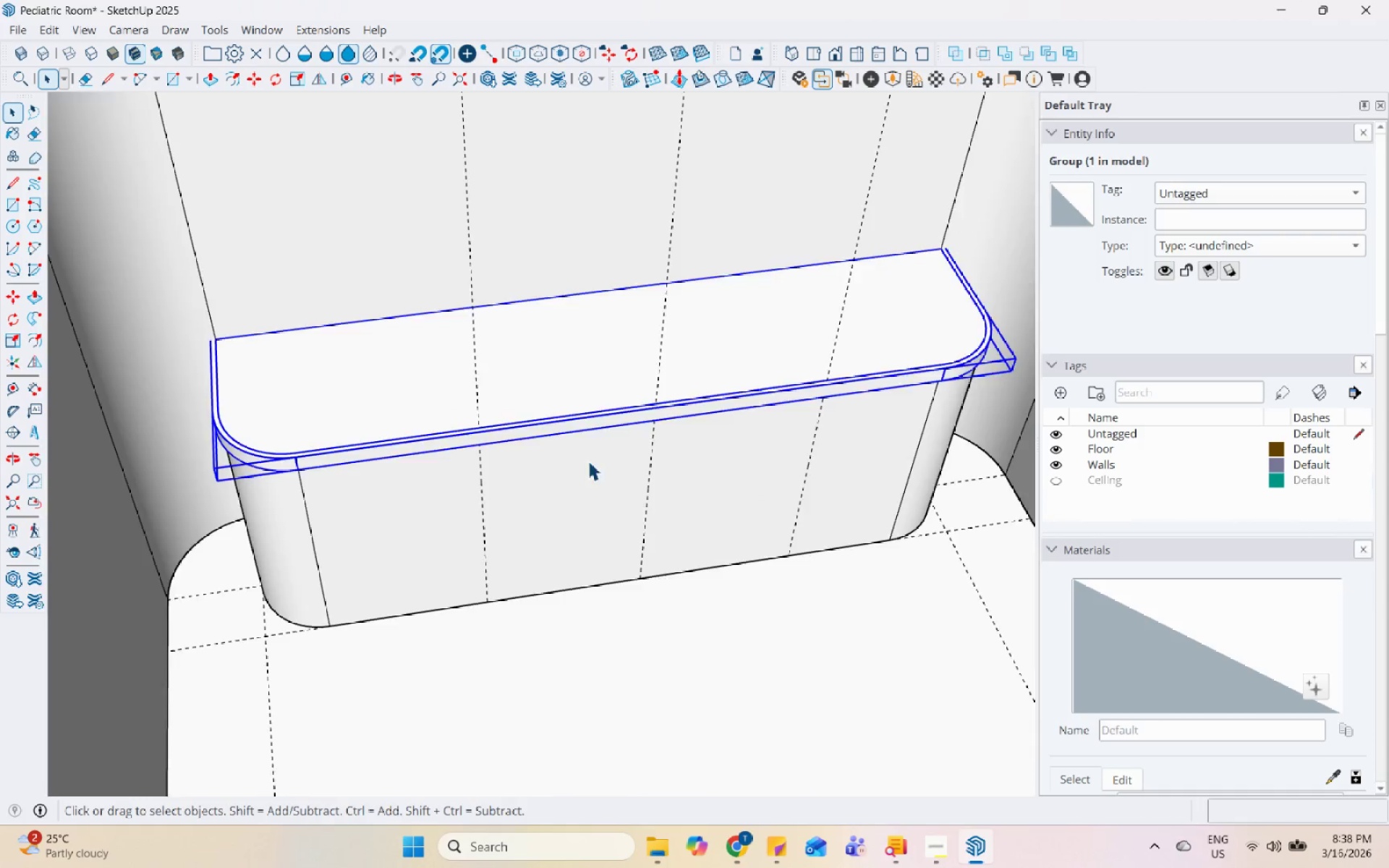 
scroll: coordinate [606, 549], scroll_direction: down, amount: 12.0
 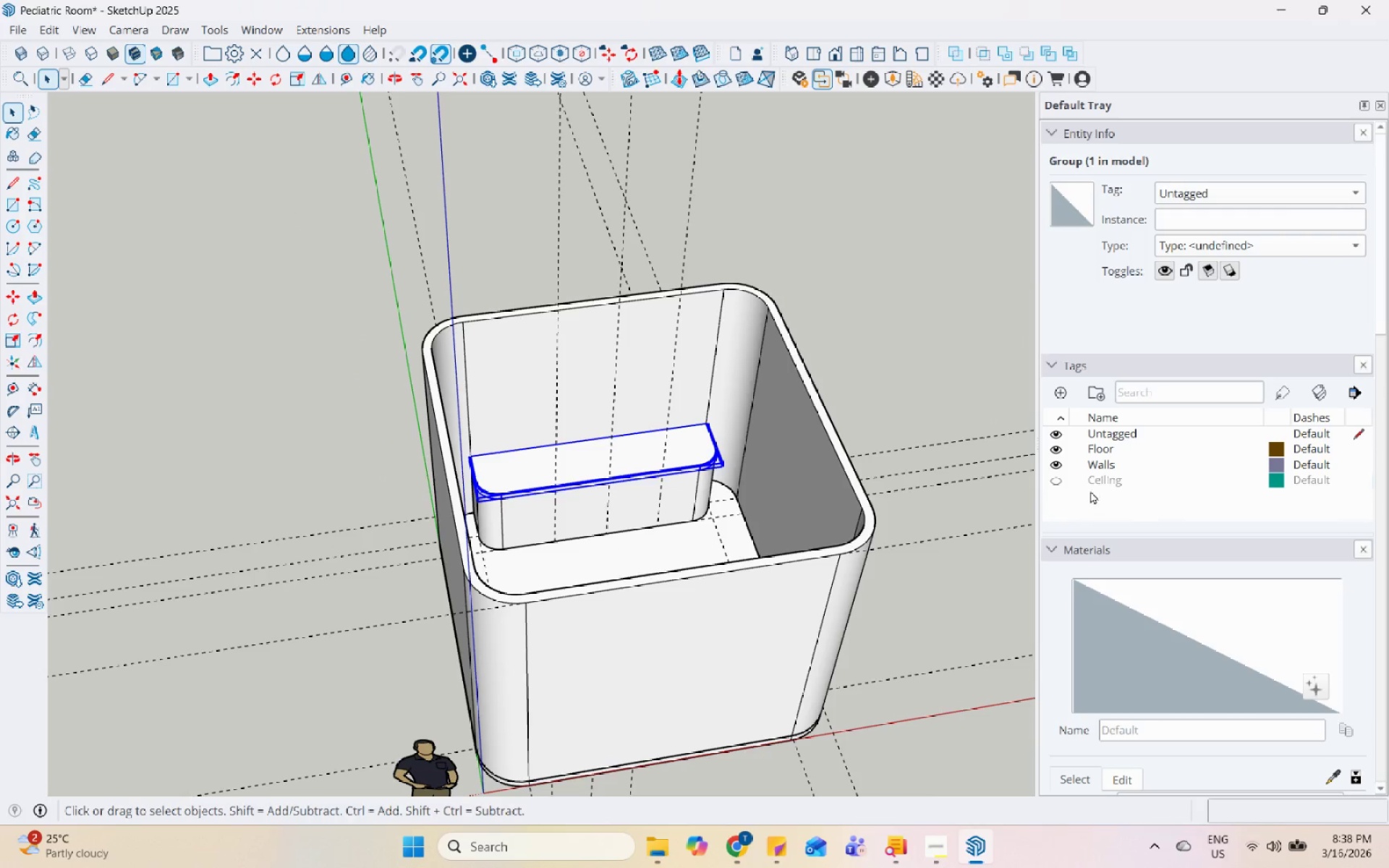 
left_click([1050, 463])
 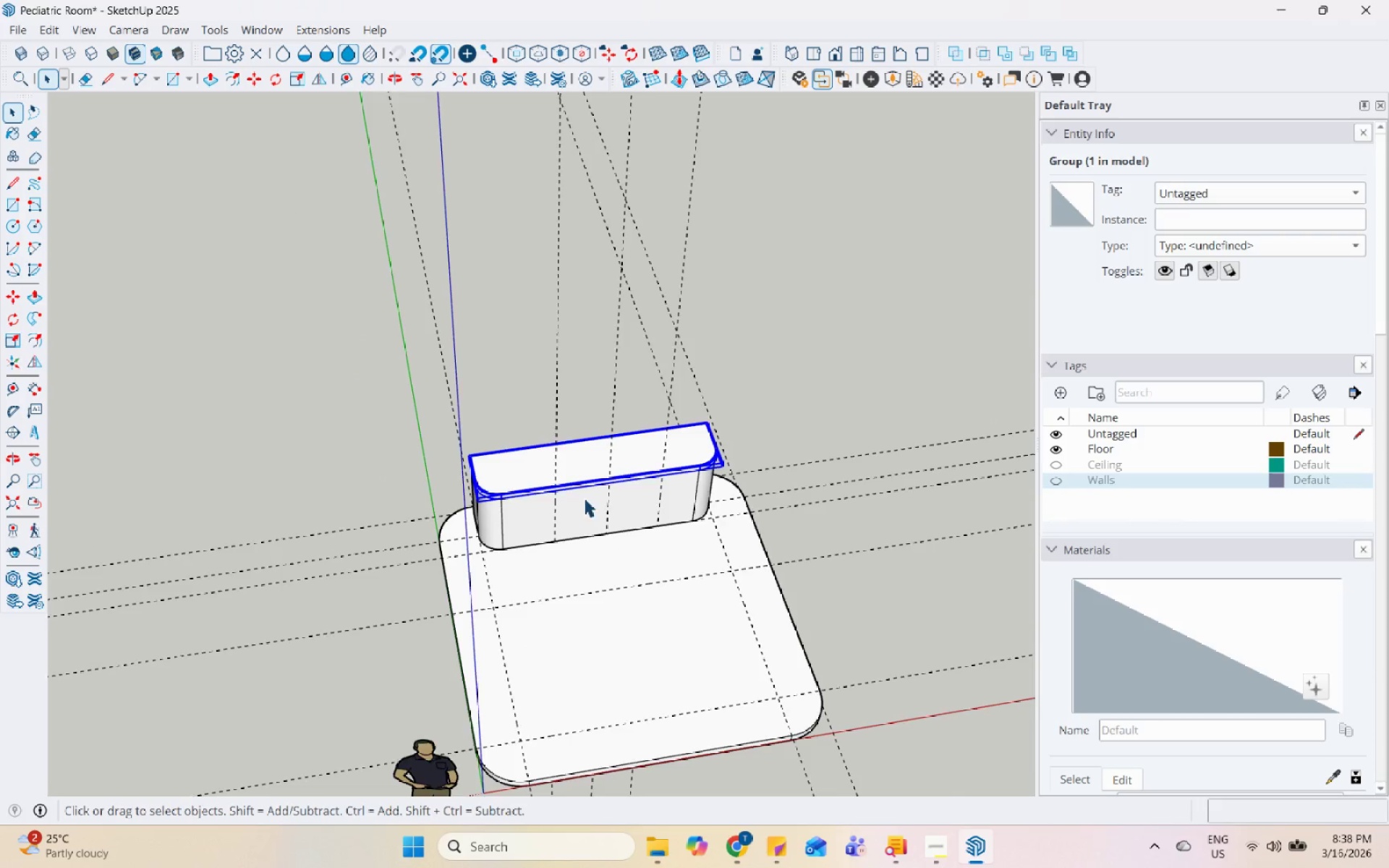 
scroll: coordinate [532, 508], scroll_direction: up, amount: 9.0
 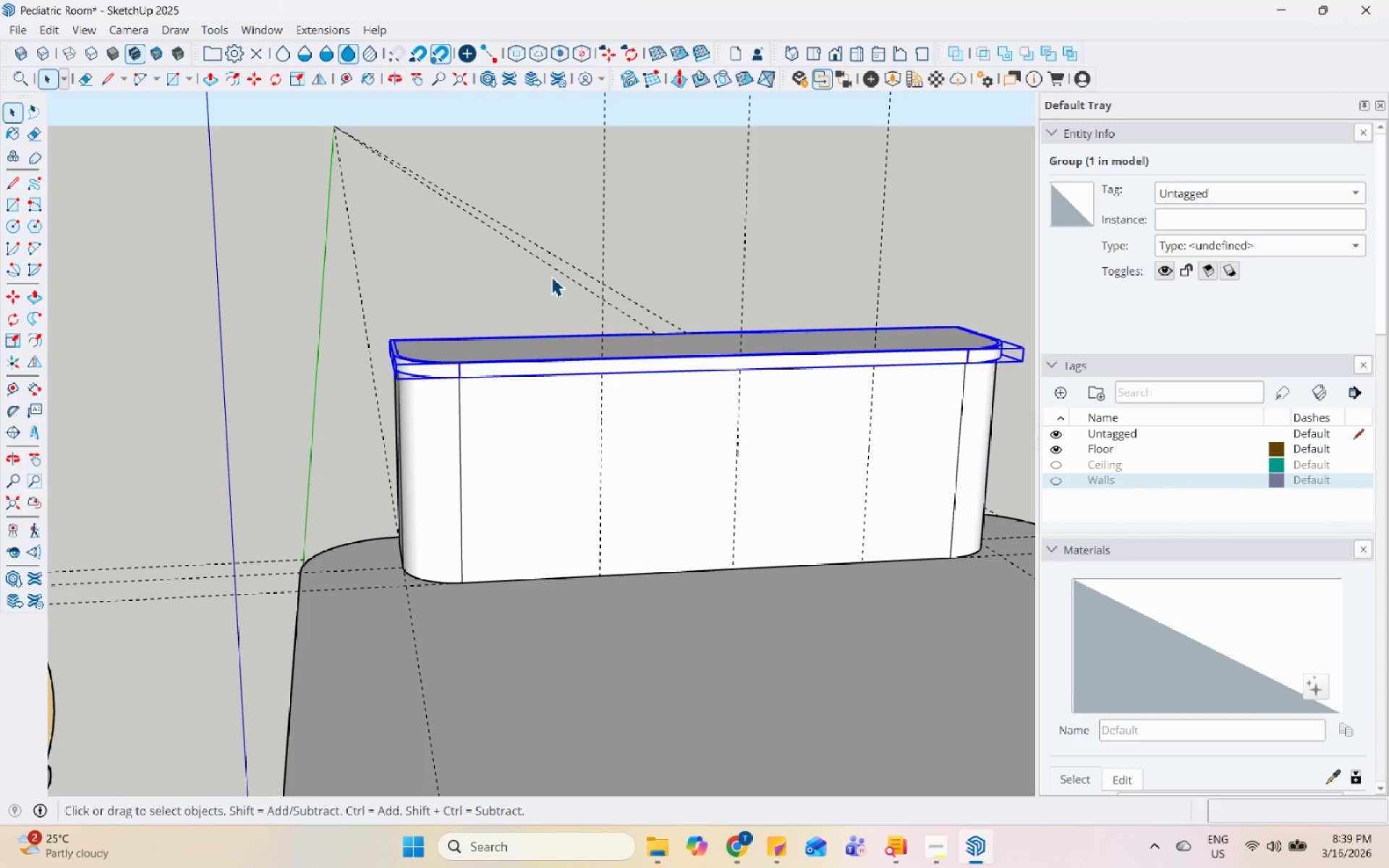 
wait(22.53)
 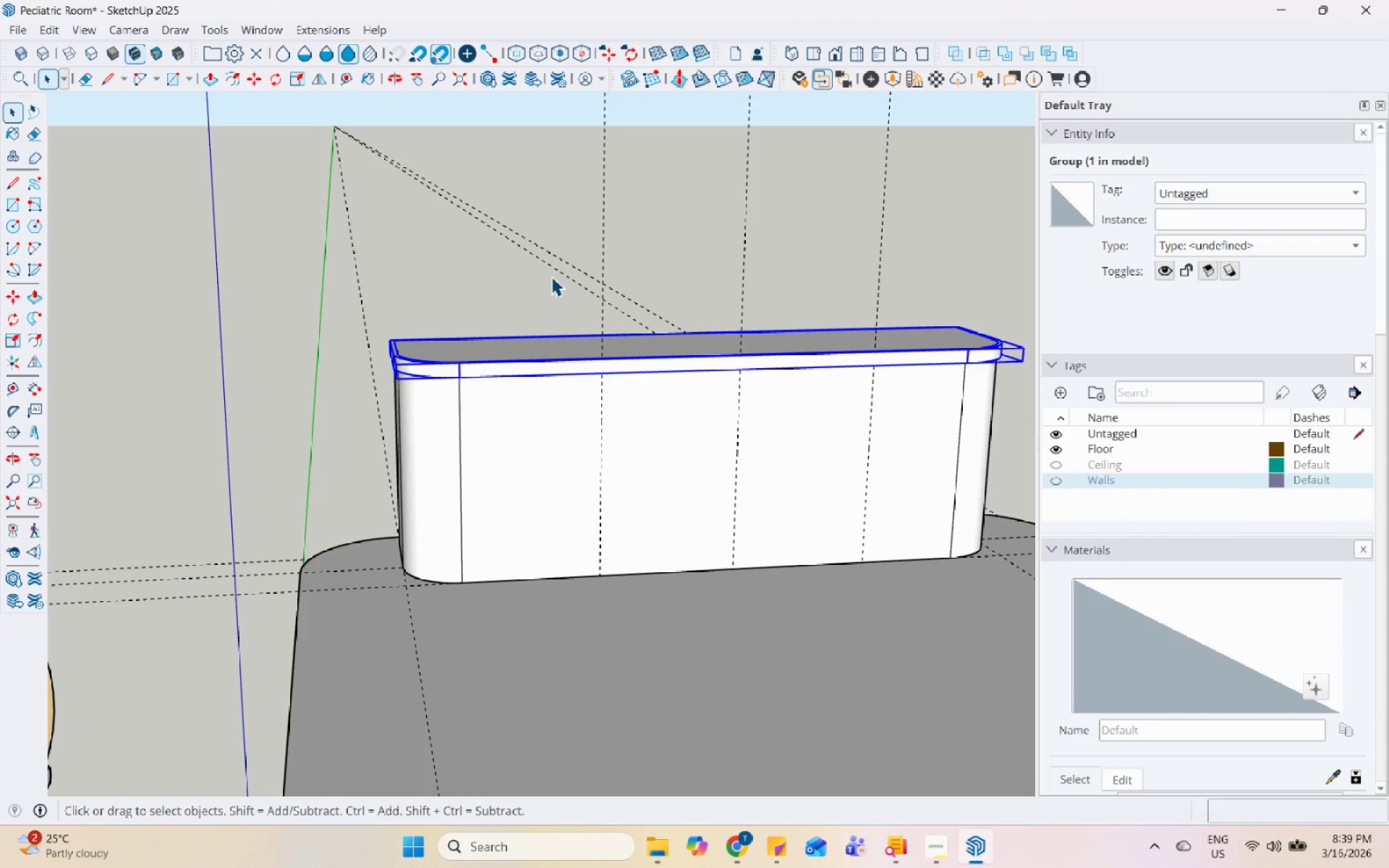 
scroll: coordinate [443, 702], scroll_direction: down, amount: 2.0
 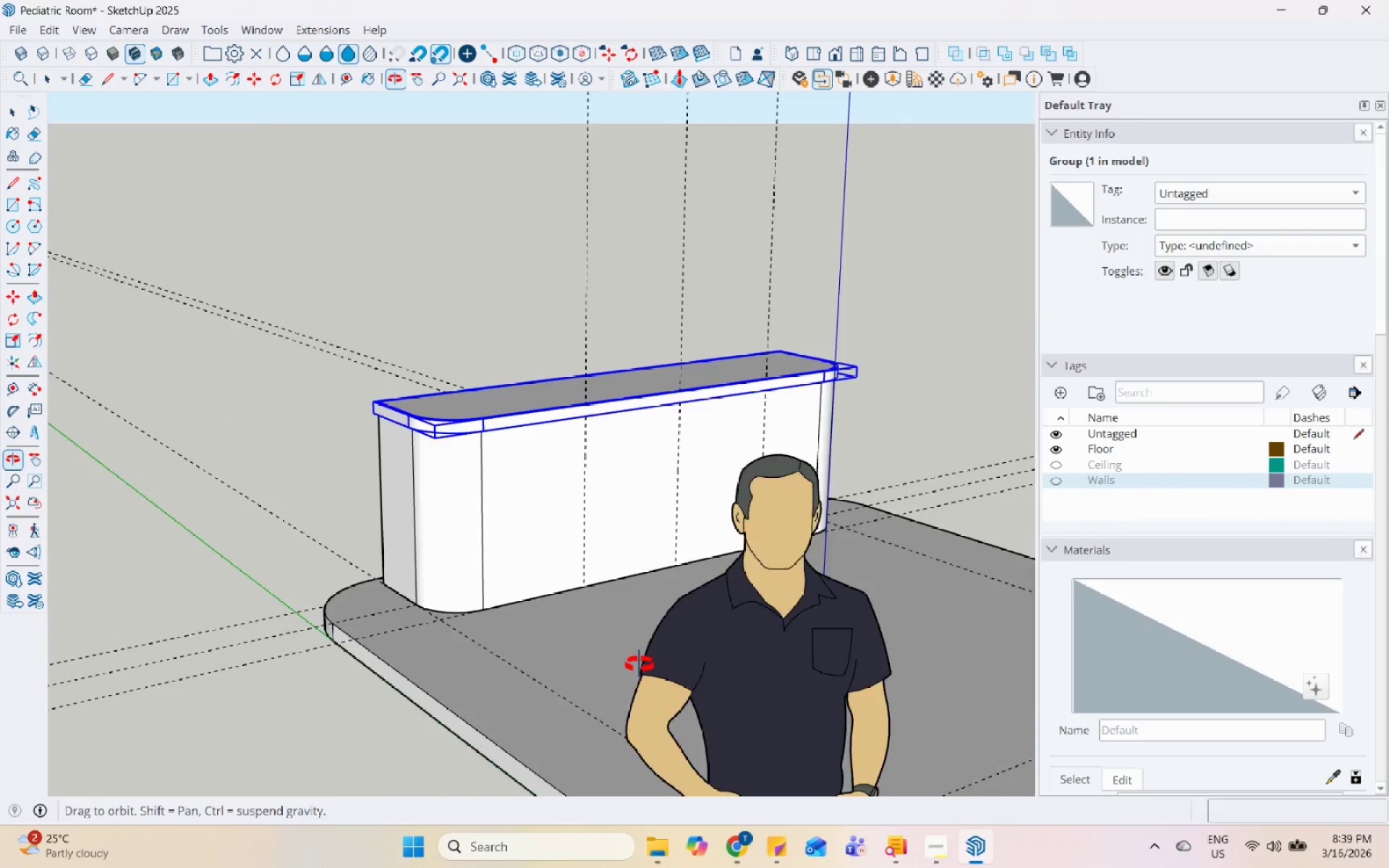 
left_click([515, 536])
 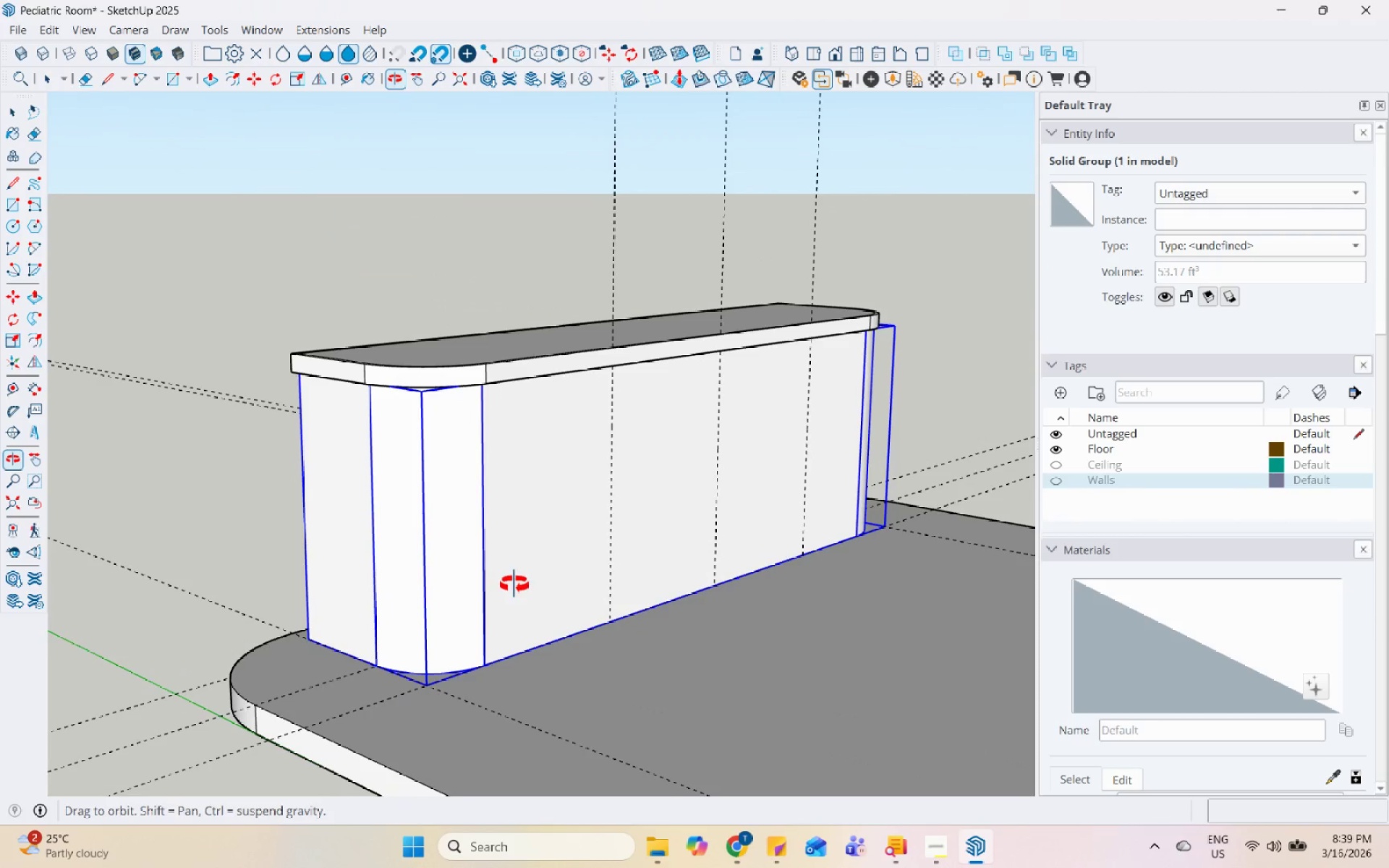 
scroll: coordinate [606, 548], scroll_direction: up, amount: 5.0
 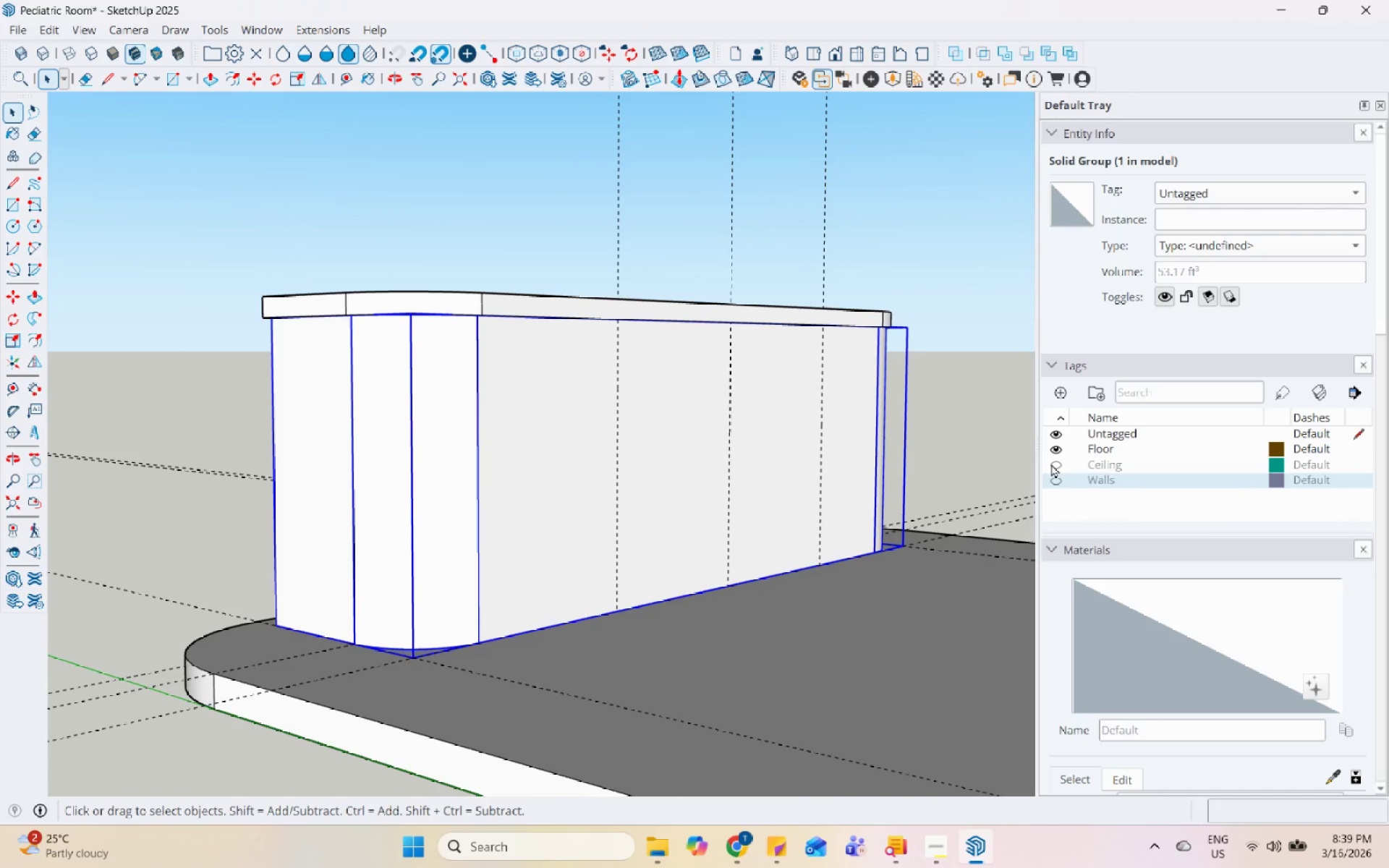 
wait(6.7)
 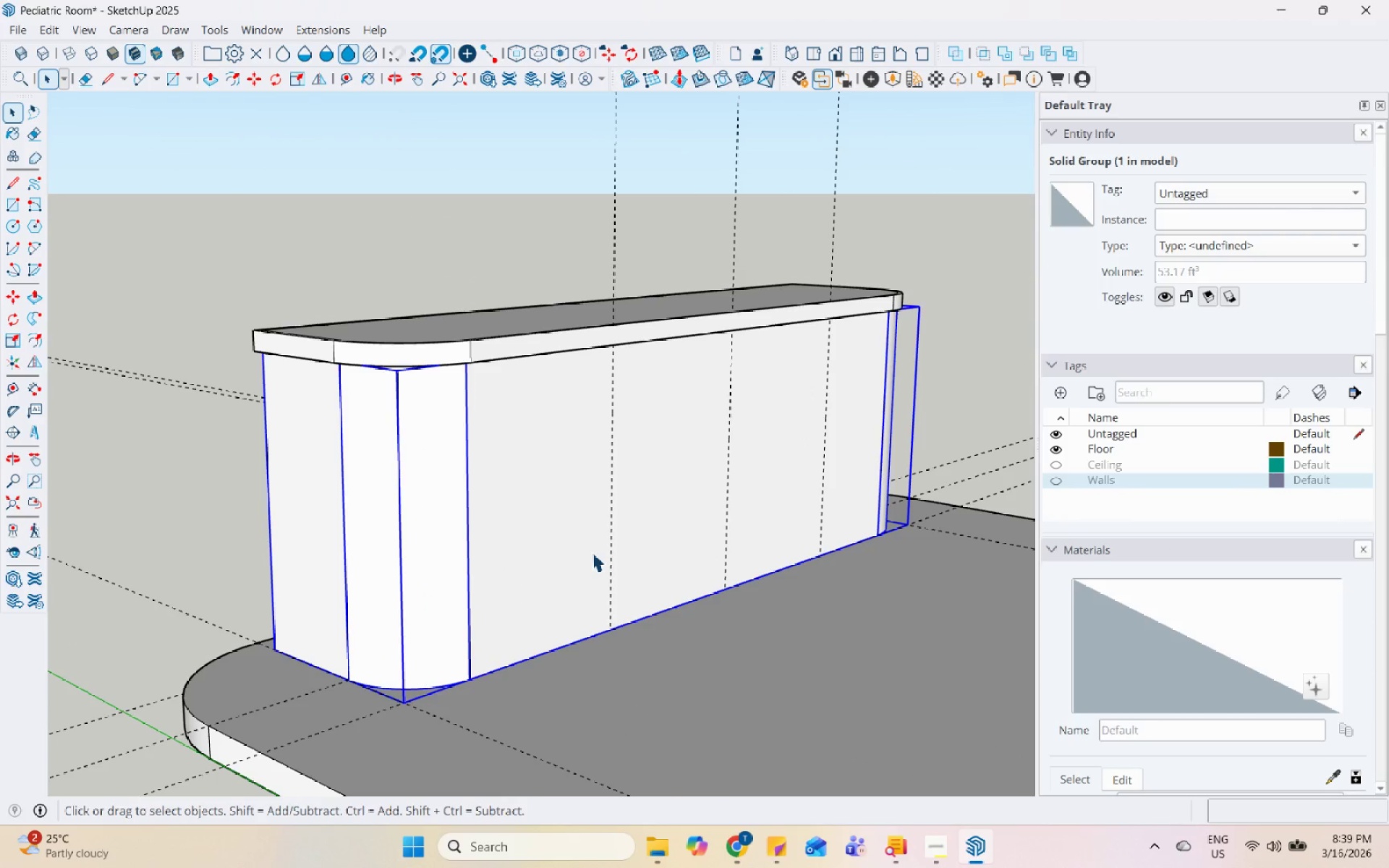 
left_click([1054, 444])
 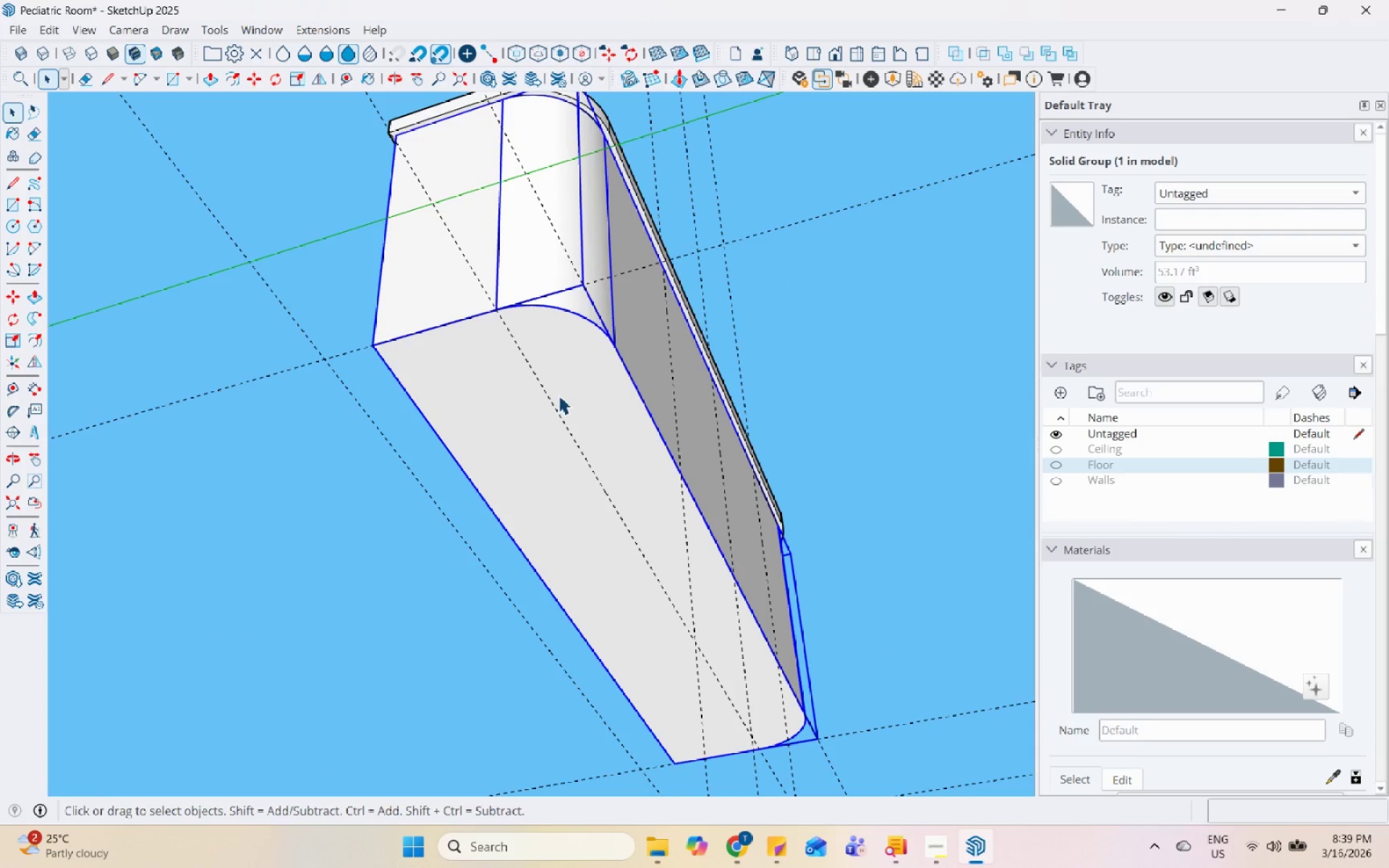 
double_click([571, 380])
 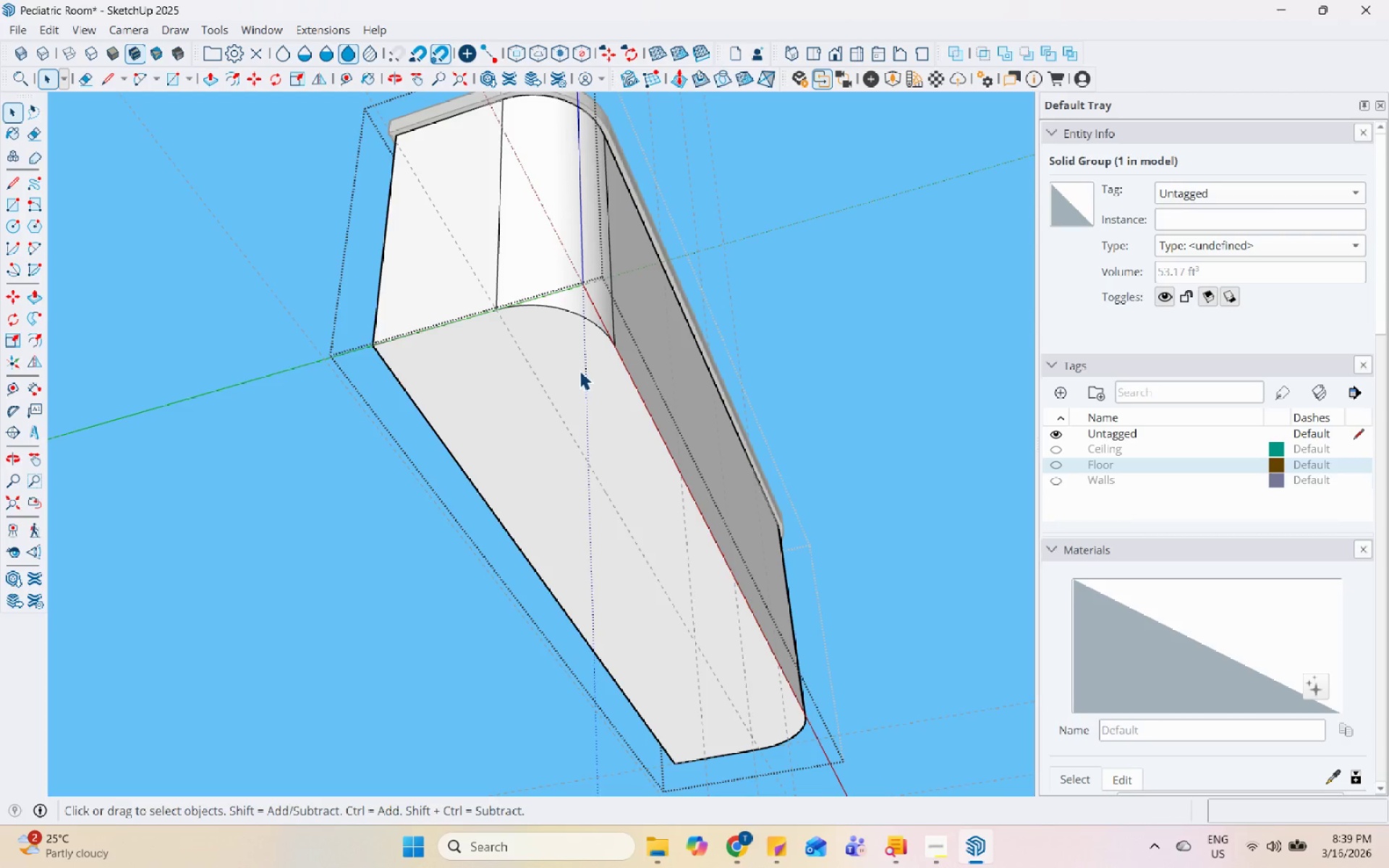 
triple_click([579, 370])
 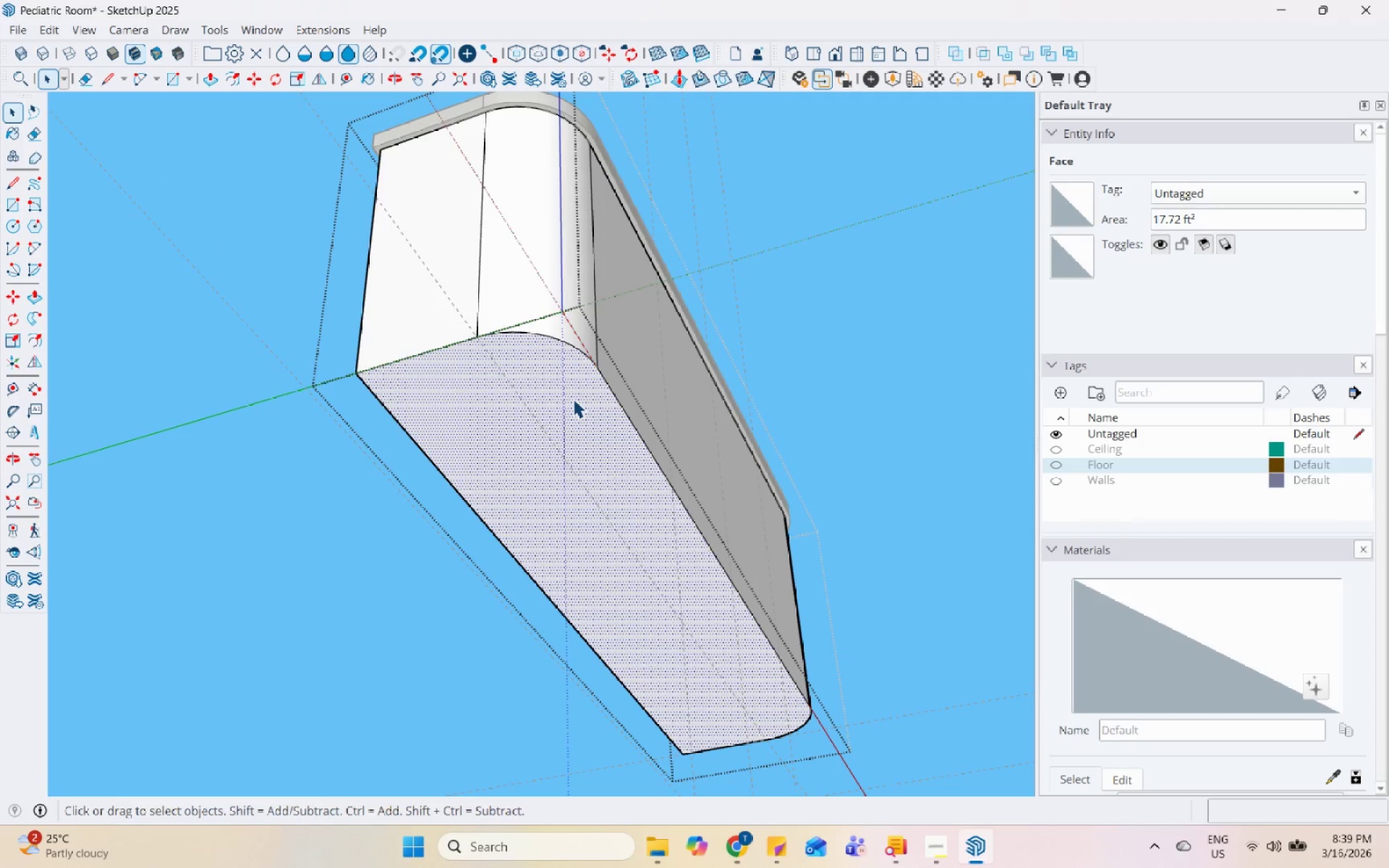 
key(P)
 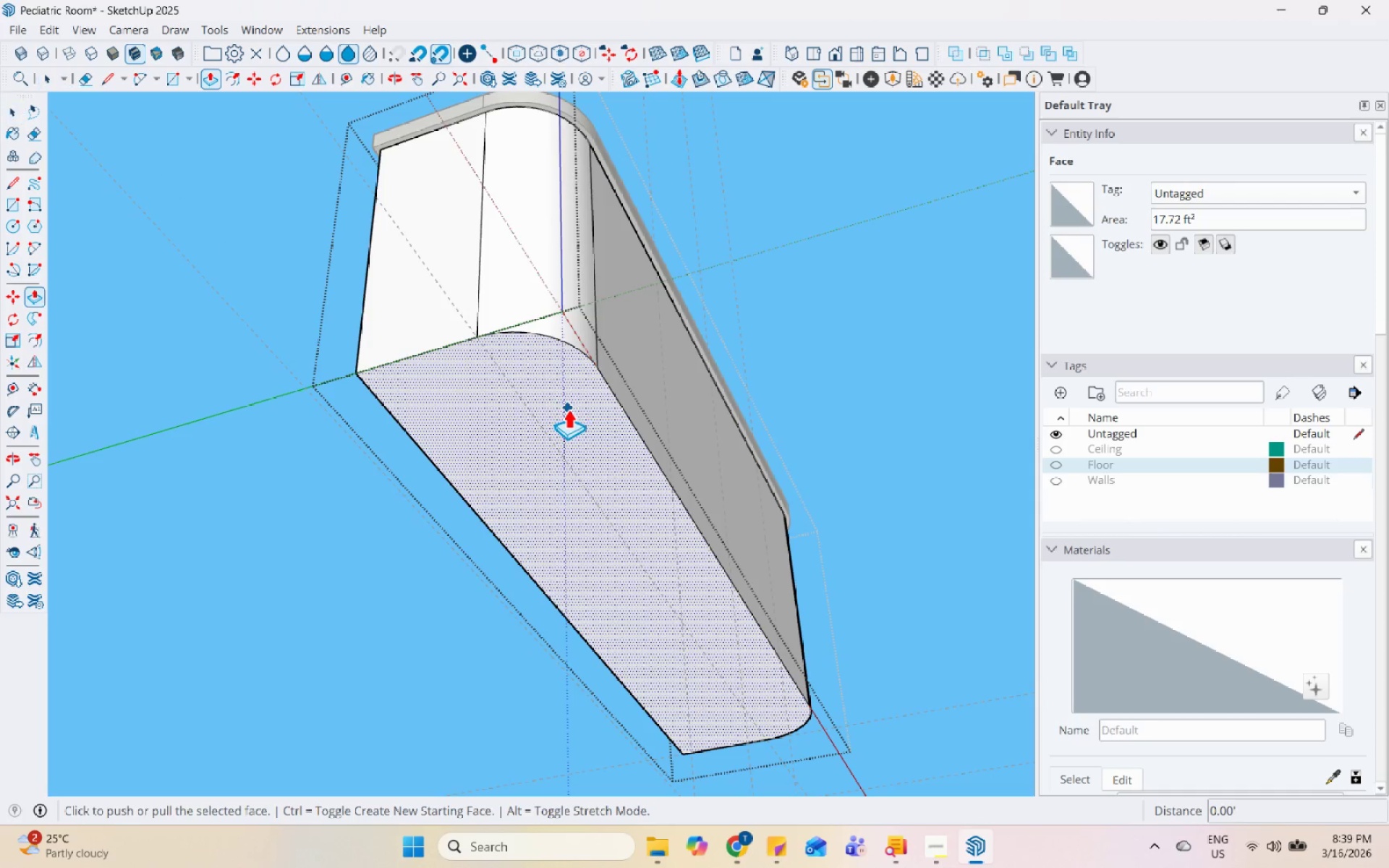 
left_click([568, 409])
 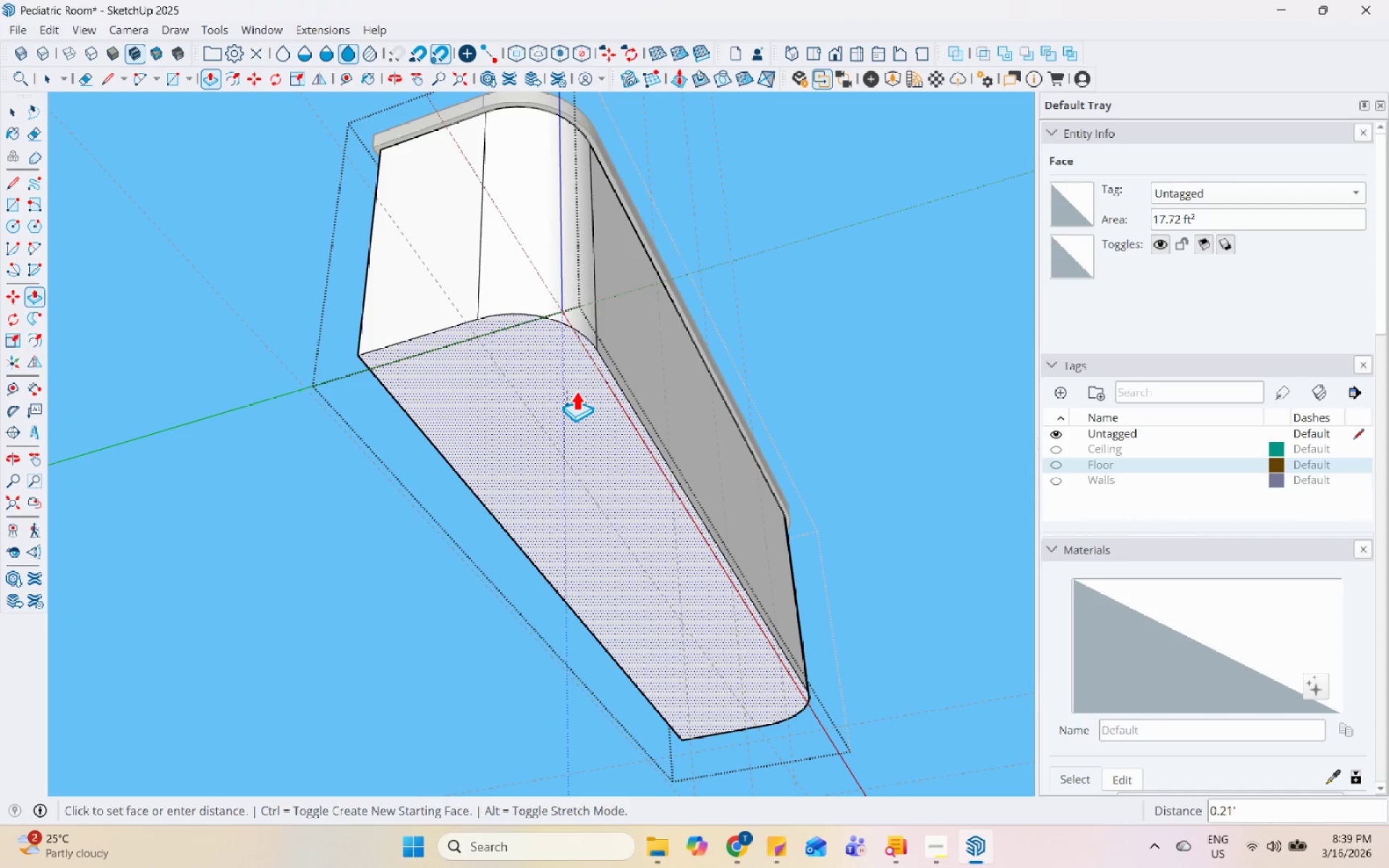 
key(Numpad0)
 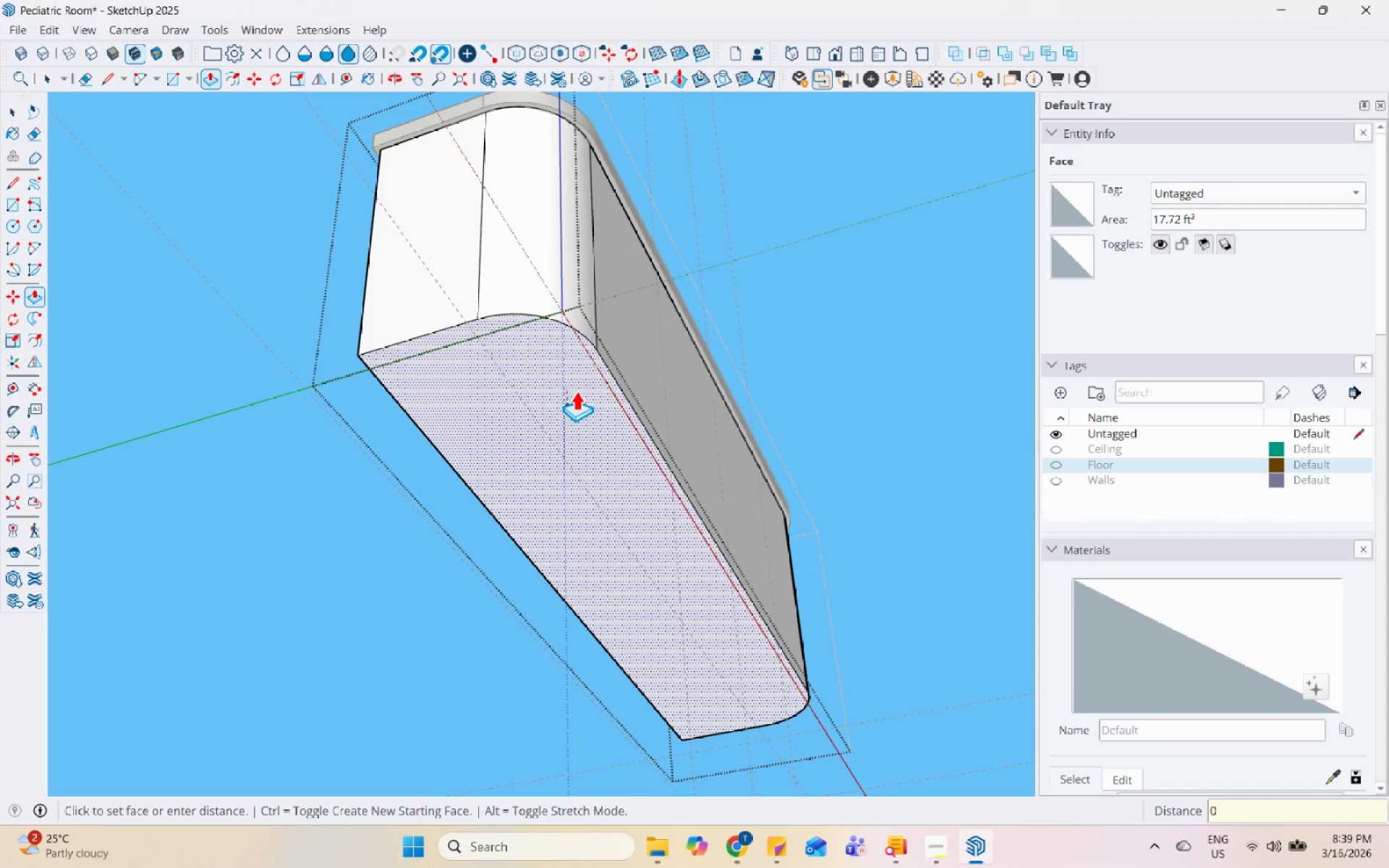 
key(NumpadDecimal)
 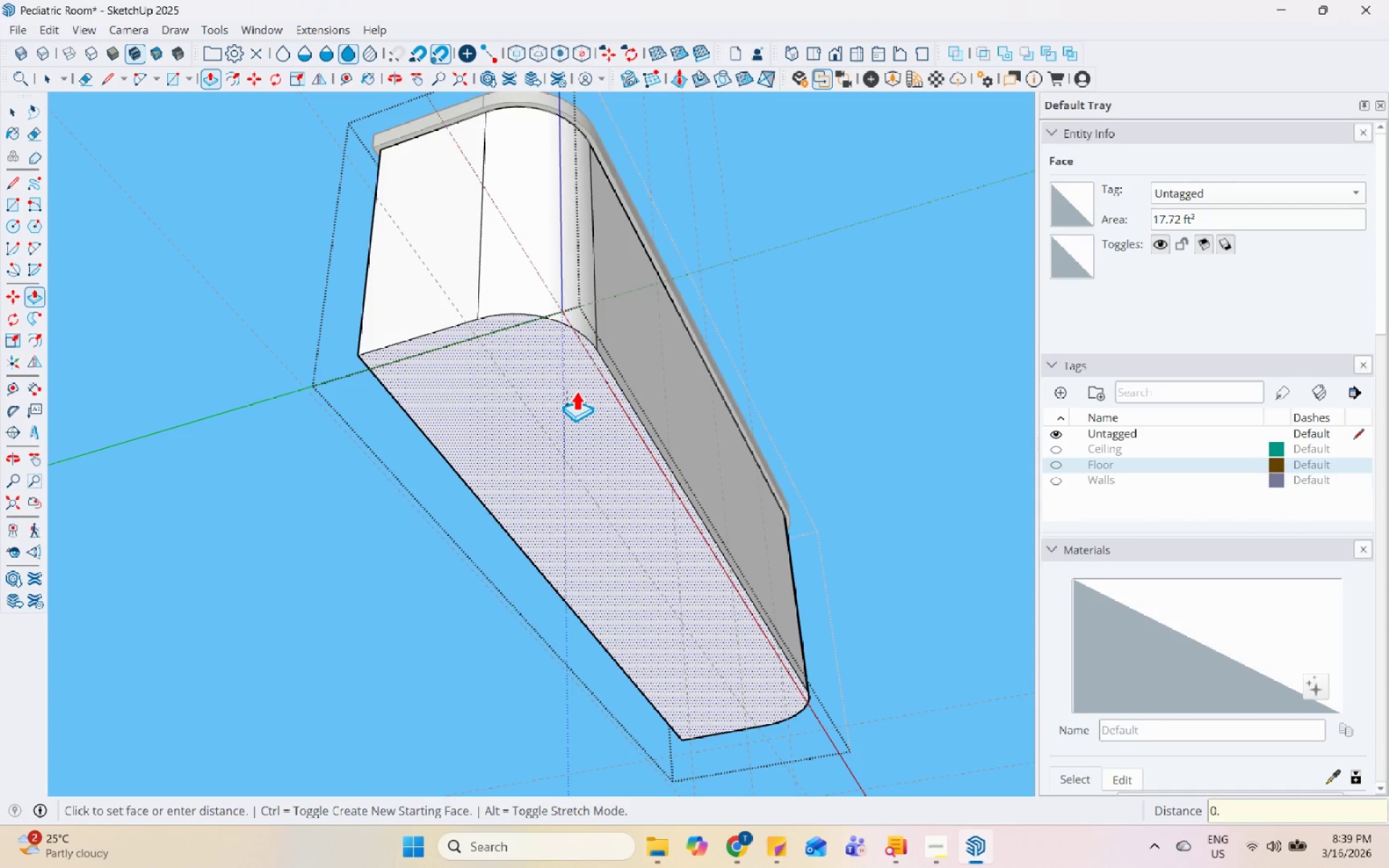 
key(Numpad5)
 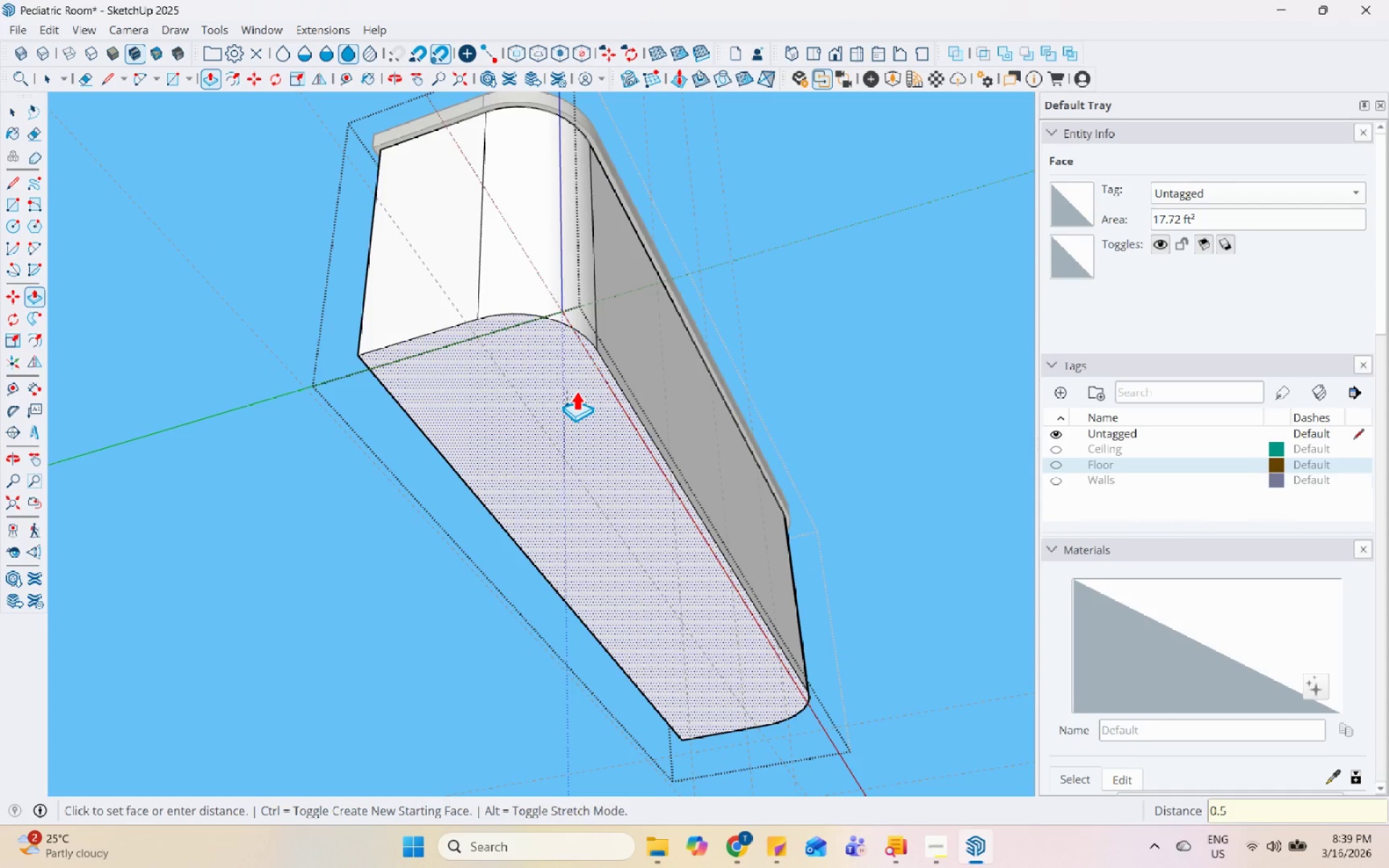 
key(Enter)
 